 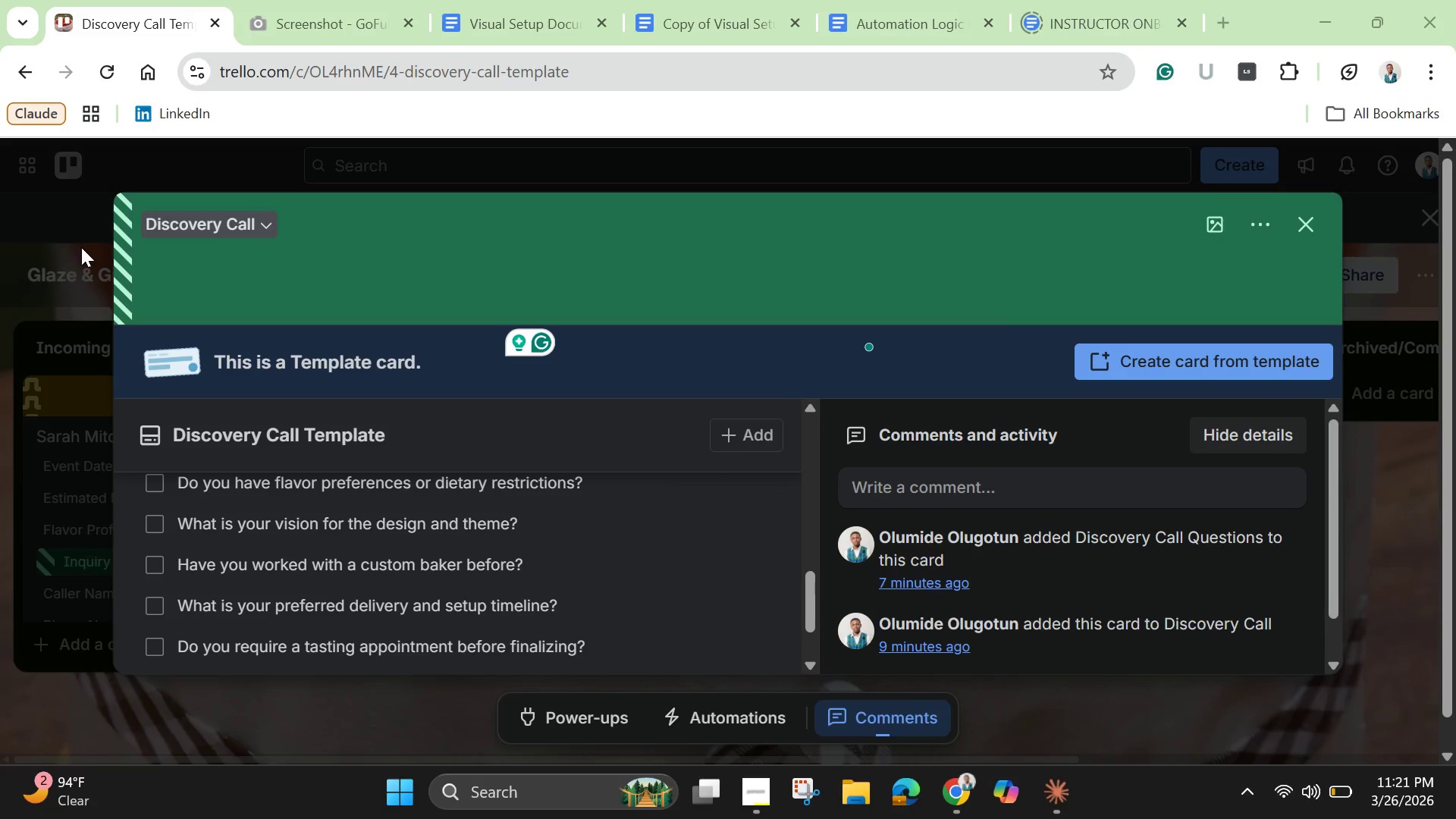 
left_click_drag(start_coordinate=[120, 199], to_coordinate=[1335, 679])
 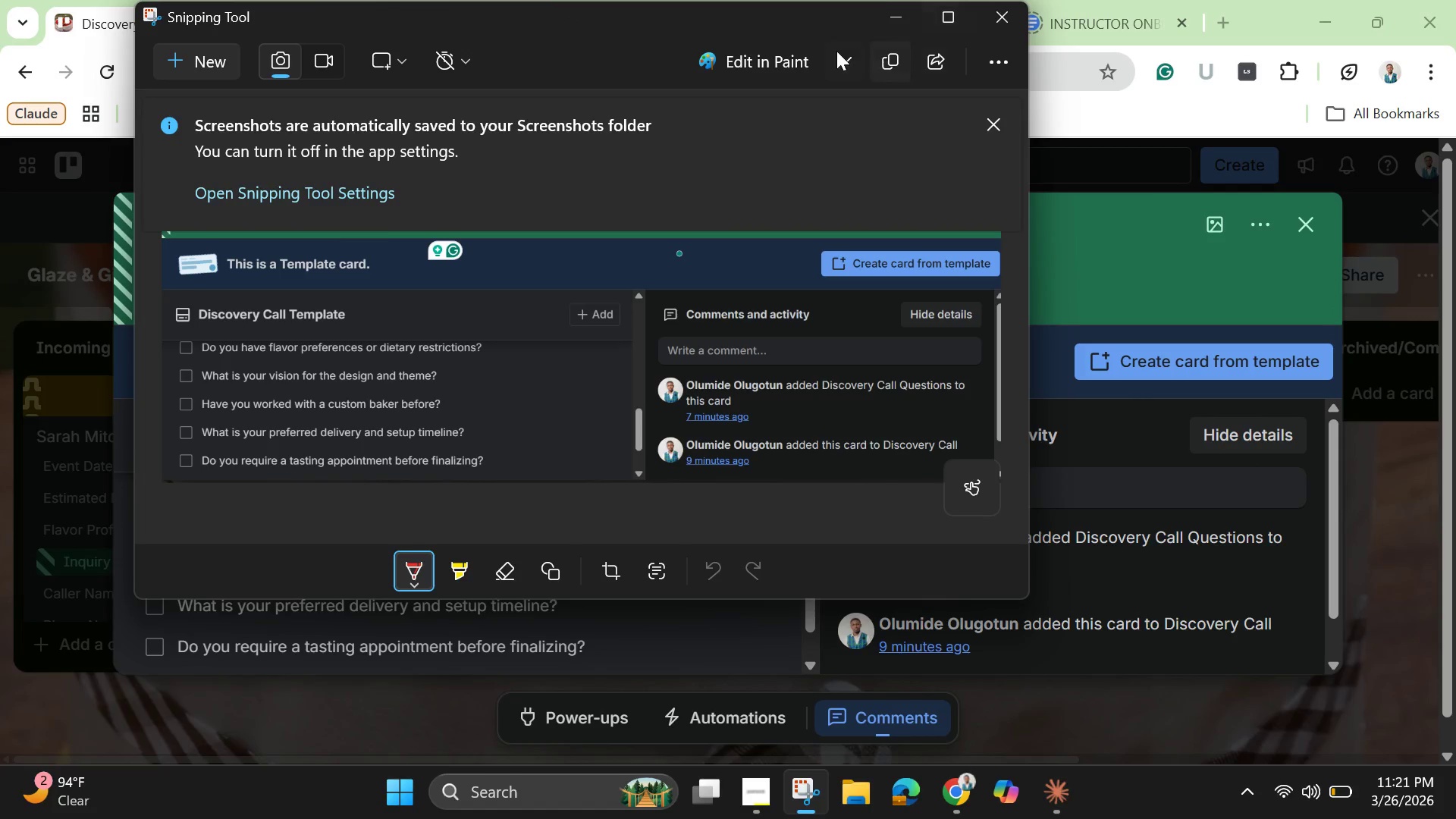 
left_click([877, 18])
 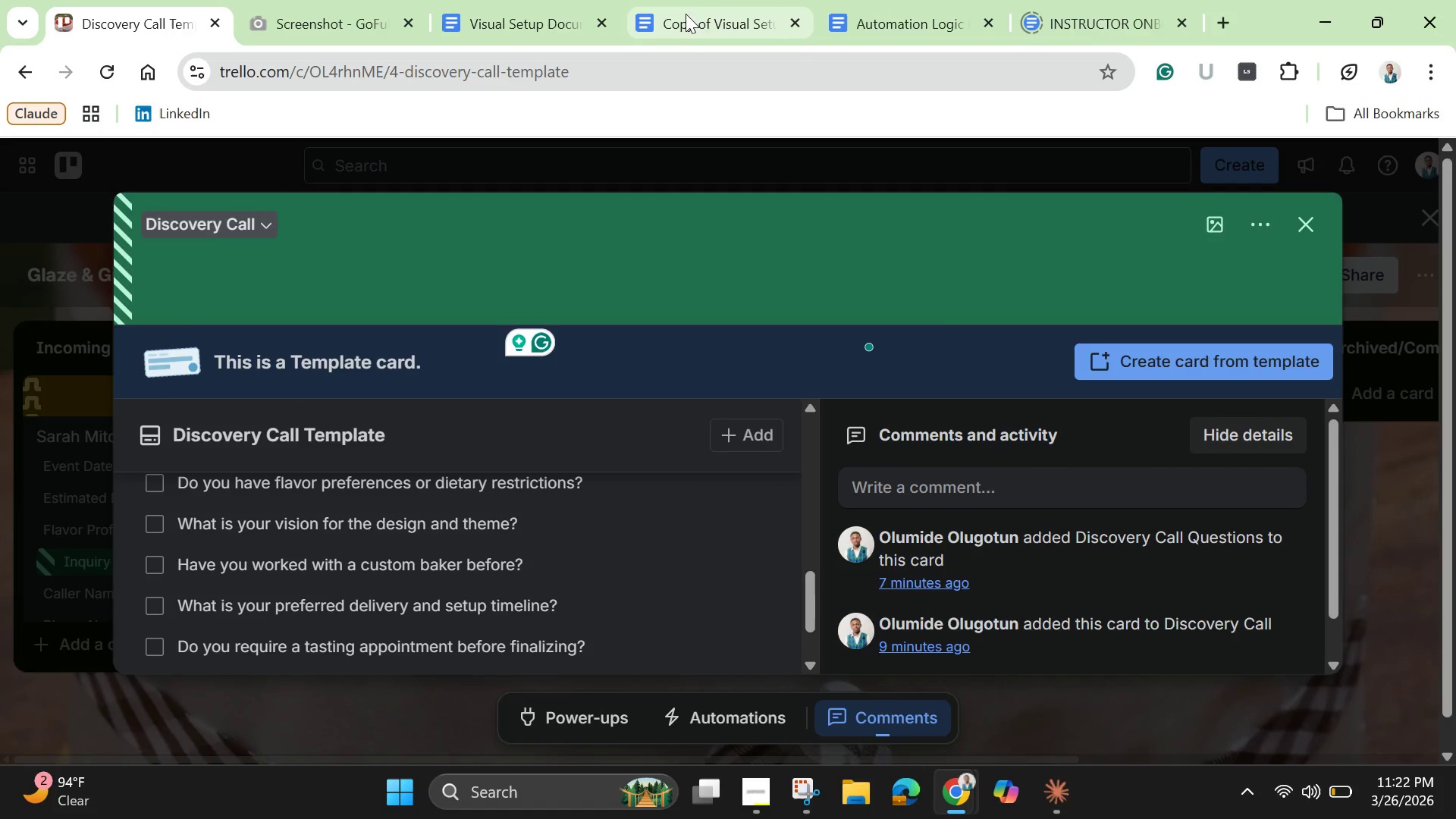 
left_click([706, 5])
 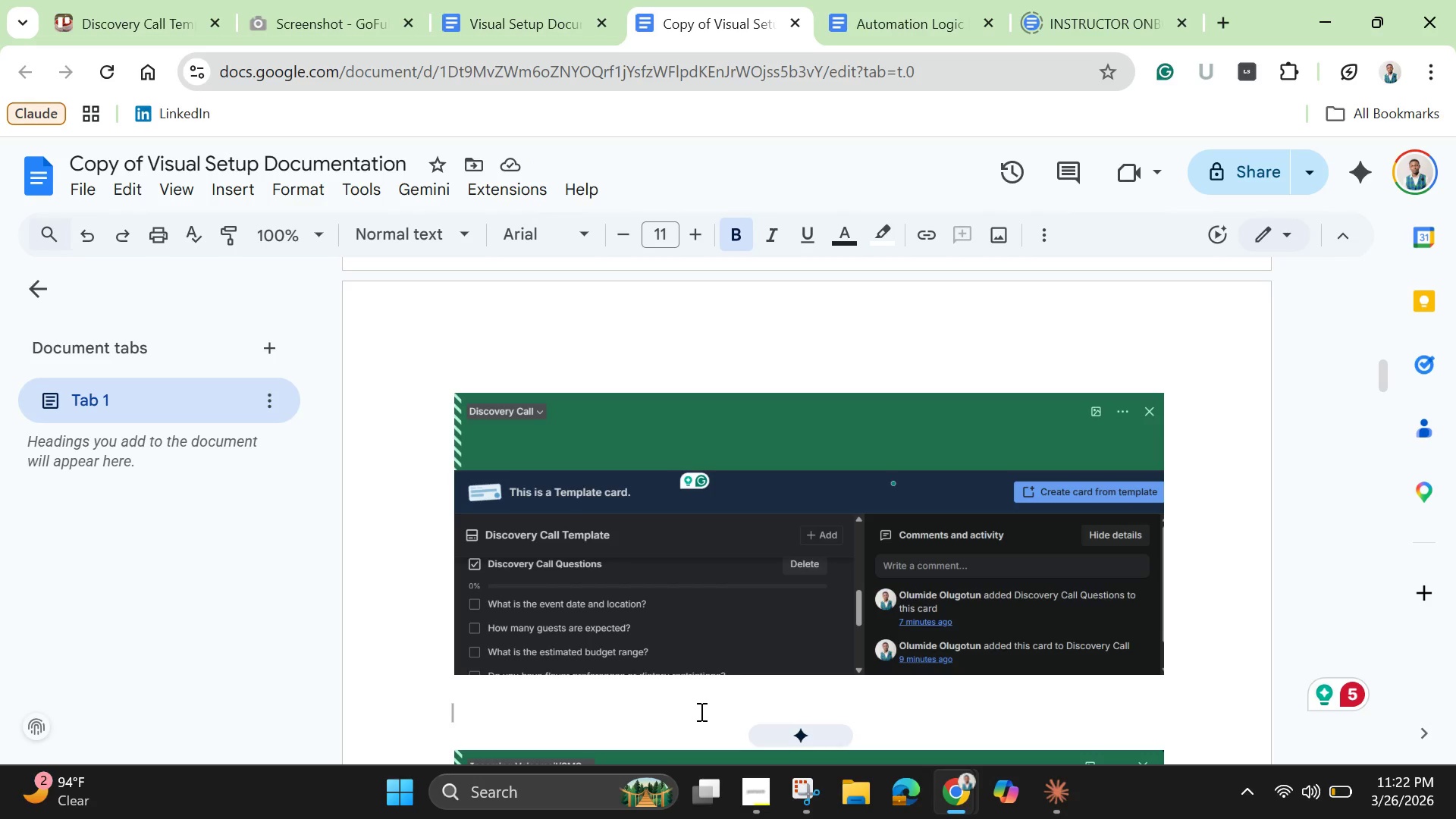 
key(Control+V)
 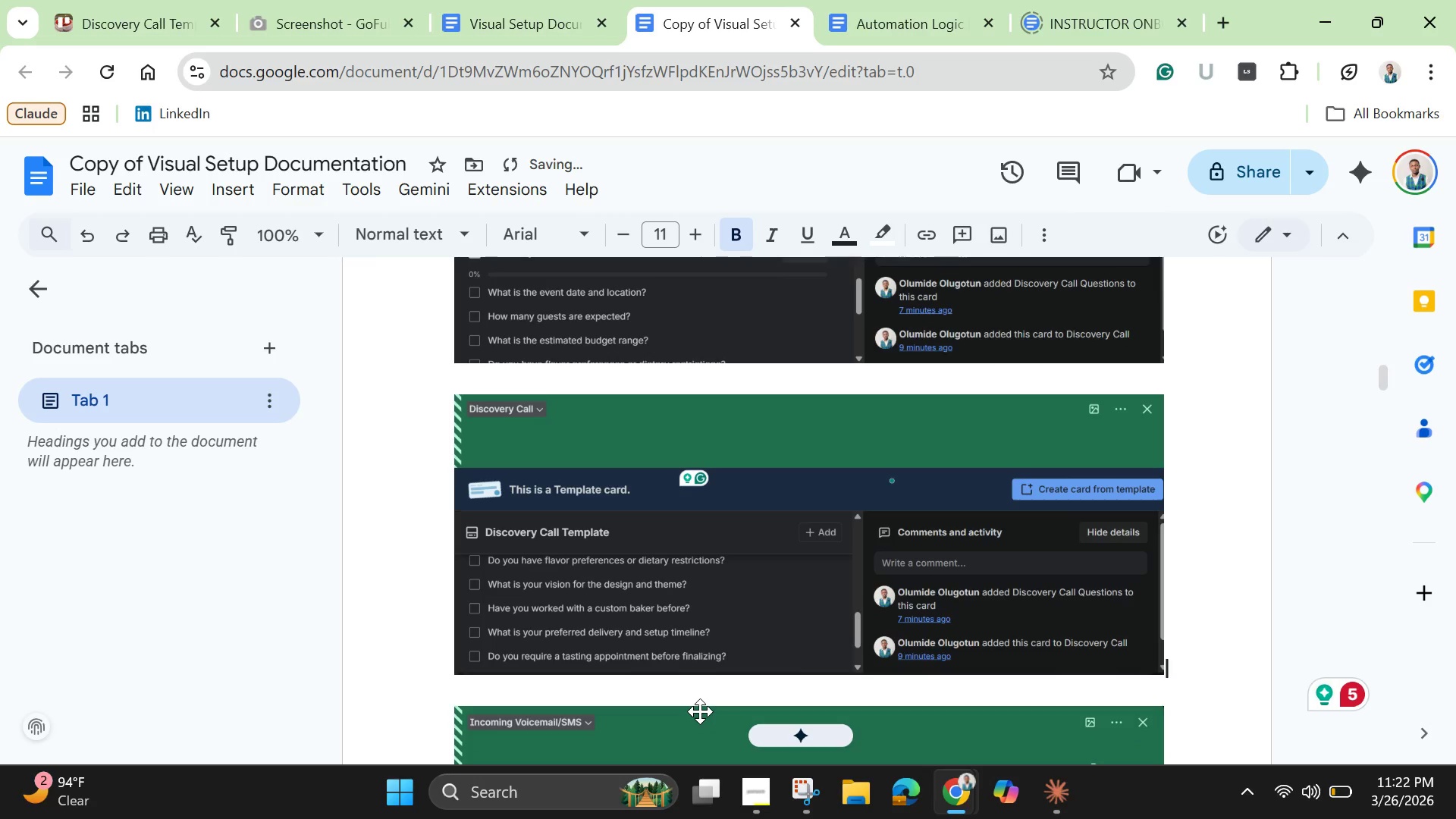 
key(Enter)
 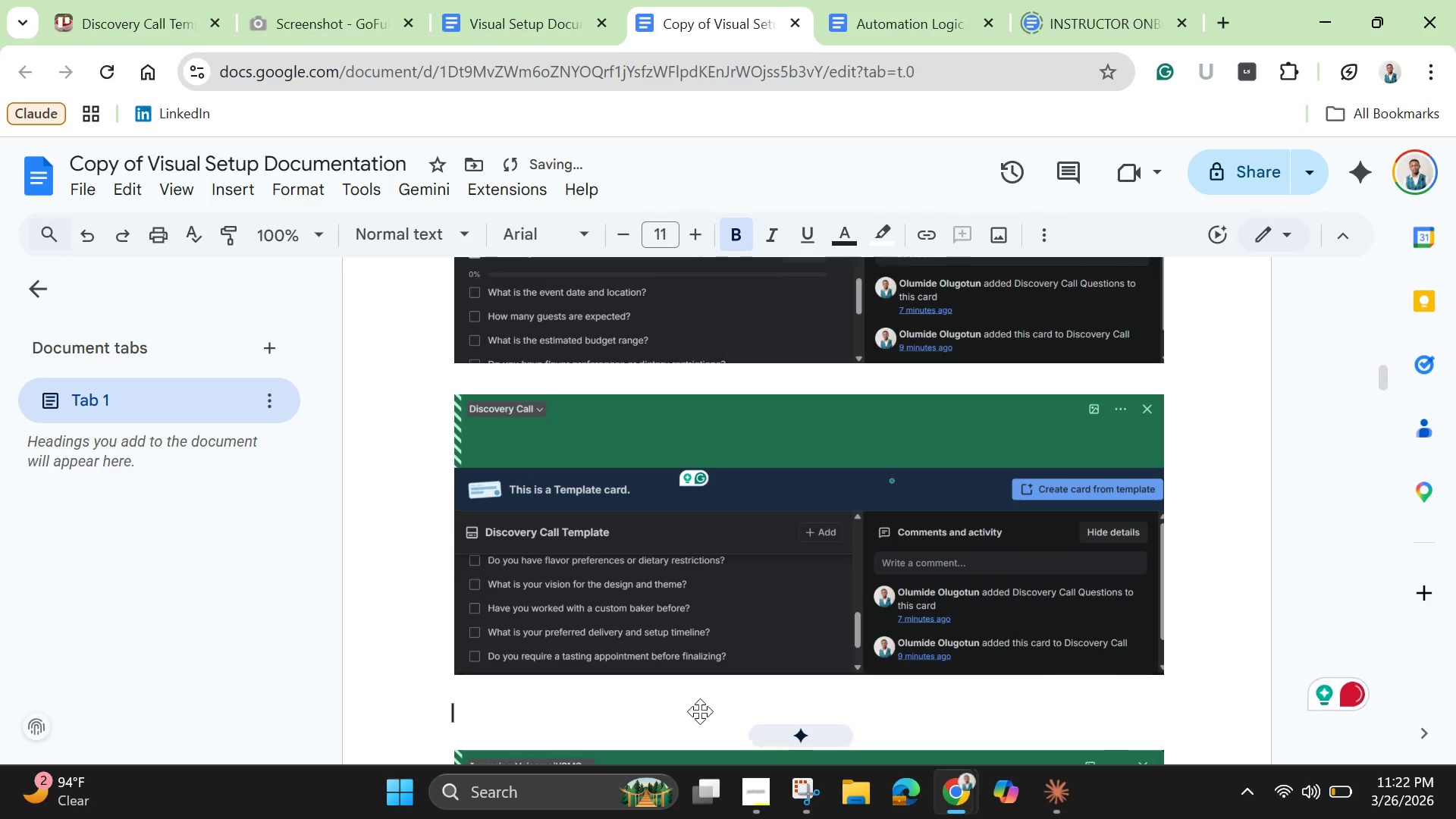 
key(Enter)
 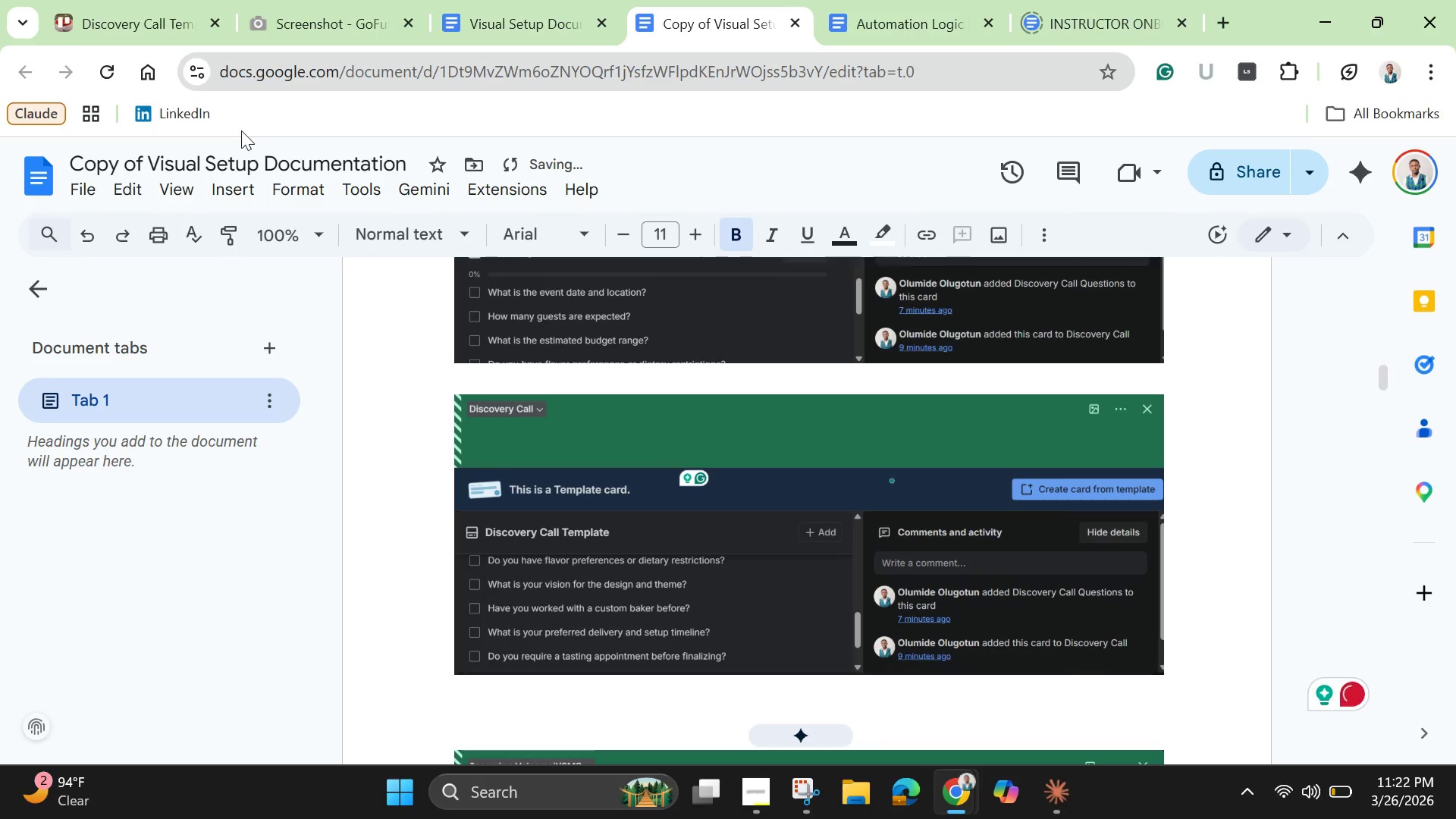 
left_click([116, 17])
 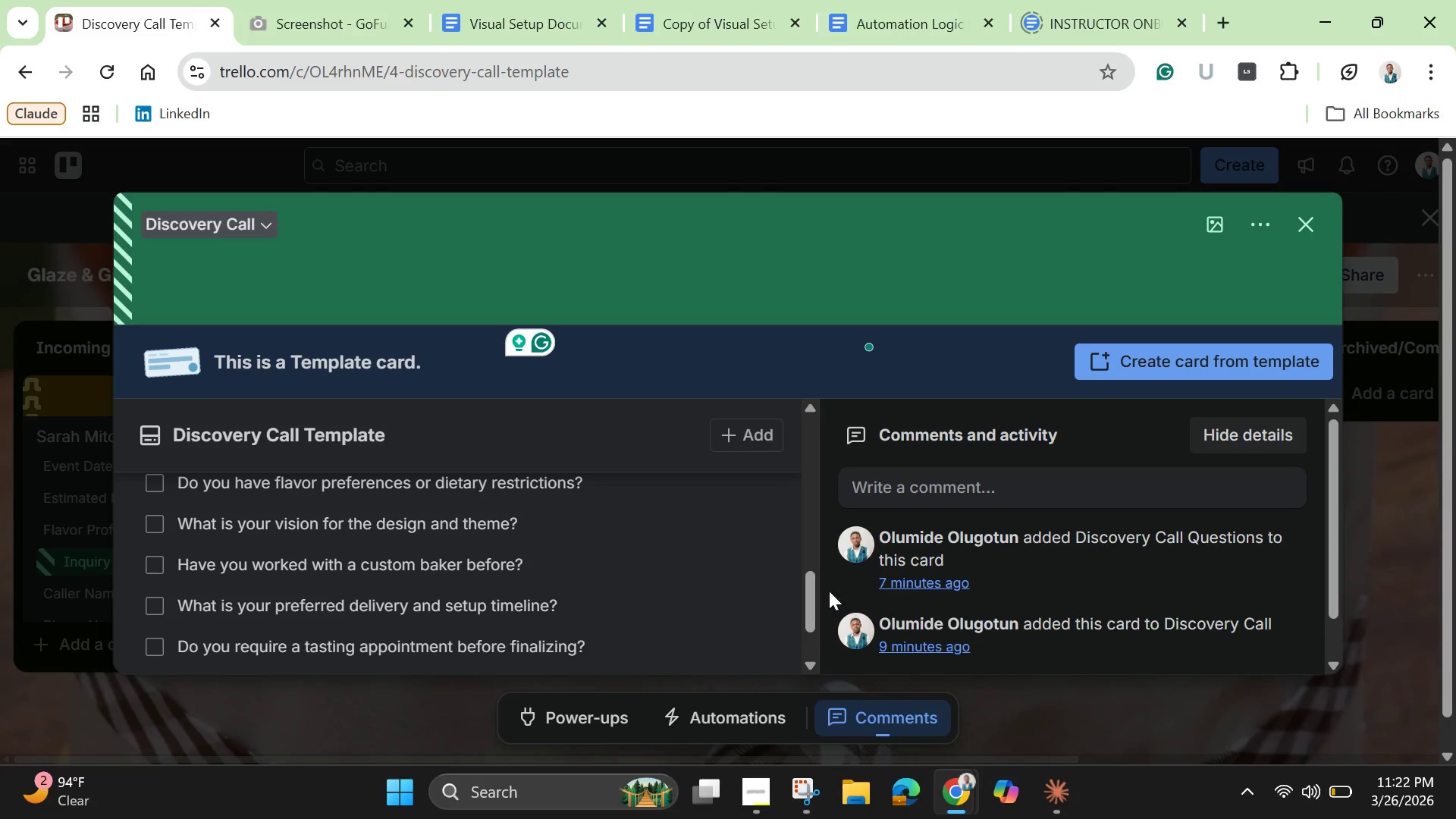 
left_click_drag(start_coordinate=[811, 590], to_coordinate=[814, 607])
 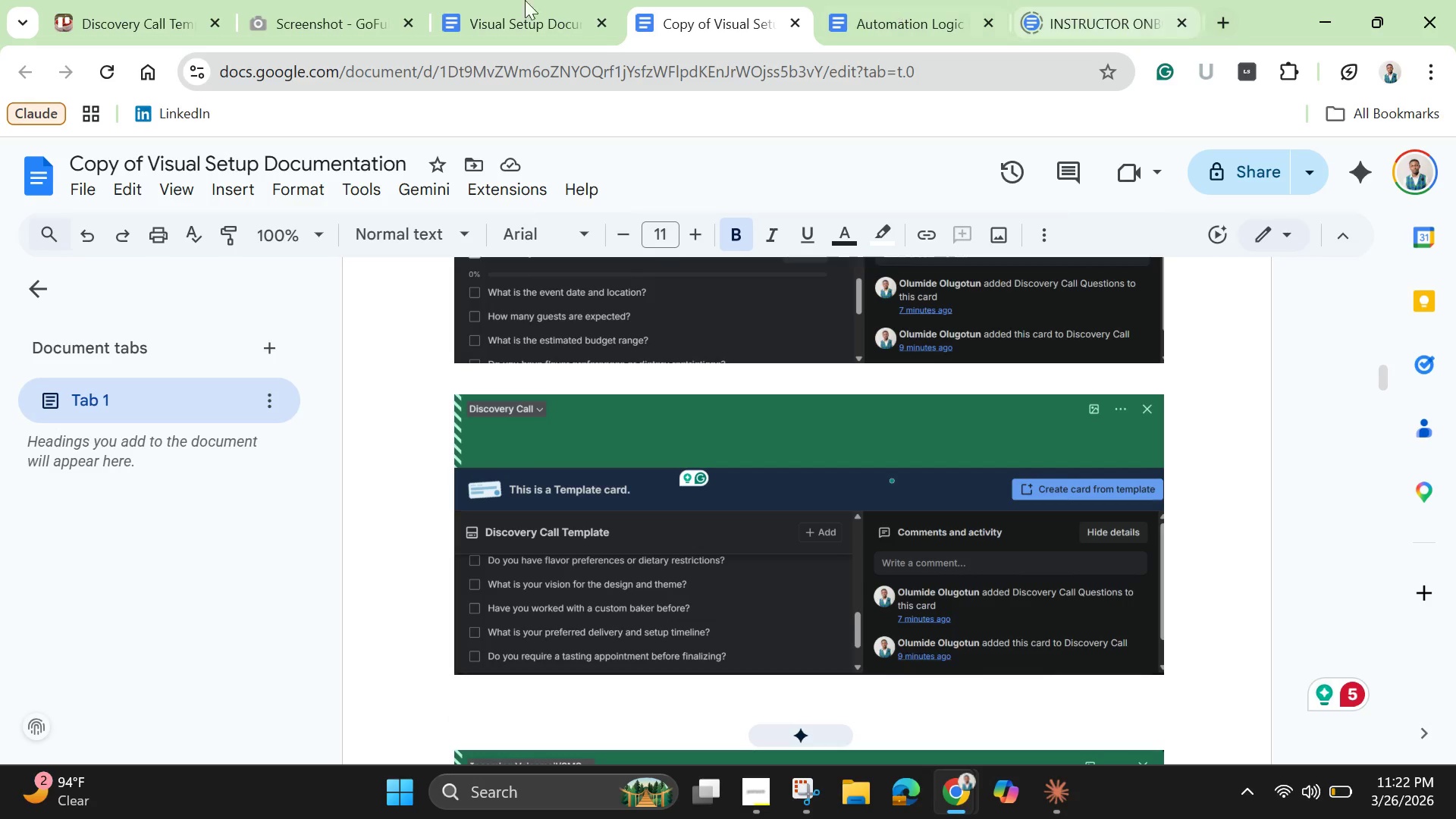 
wait(5.14)
 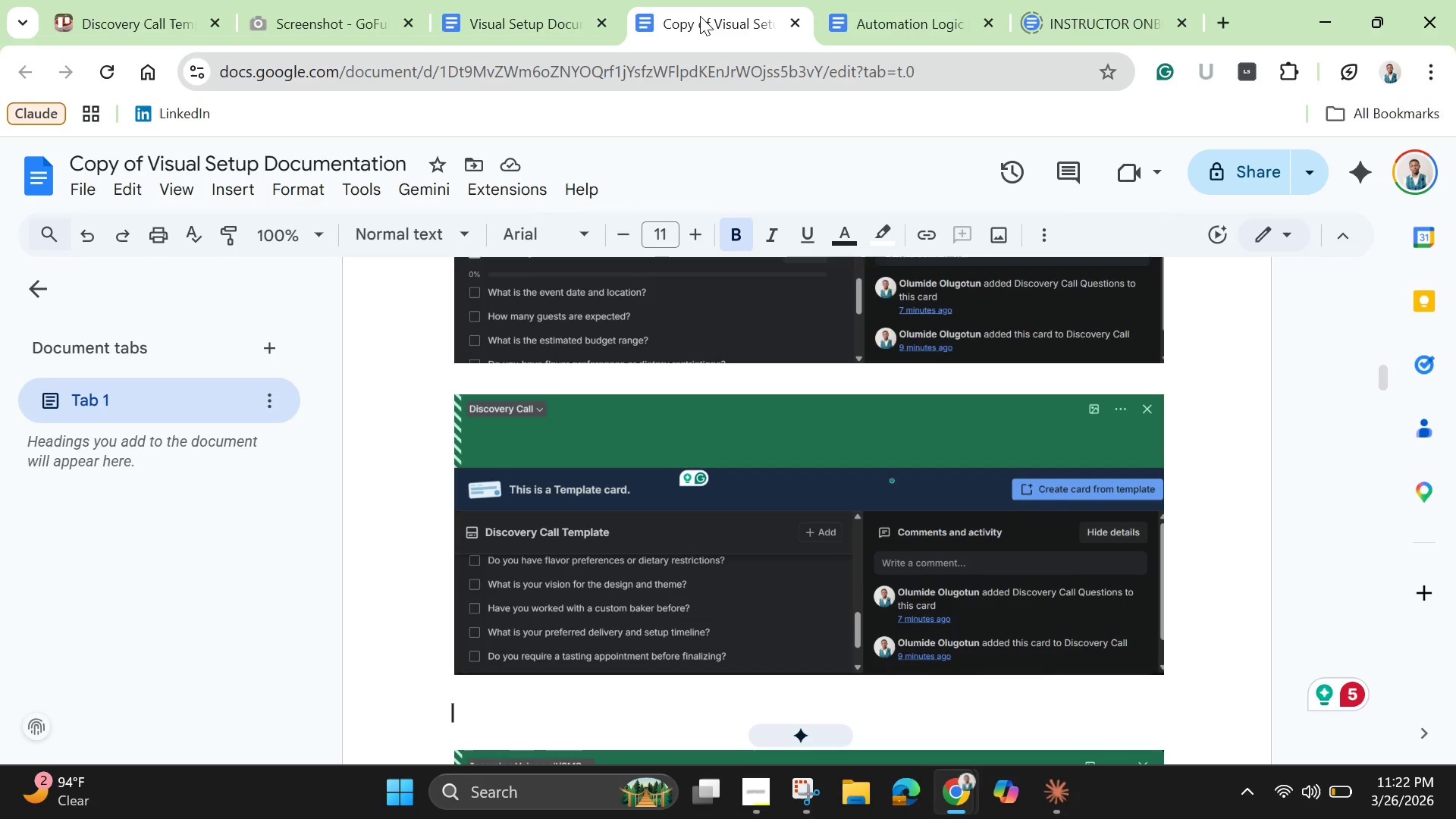 
left_click([141, 27])
 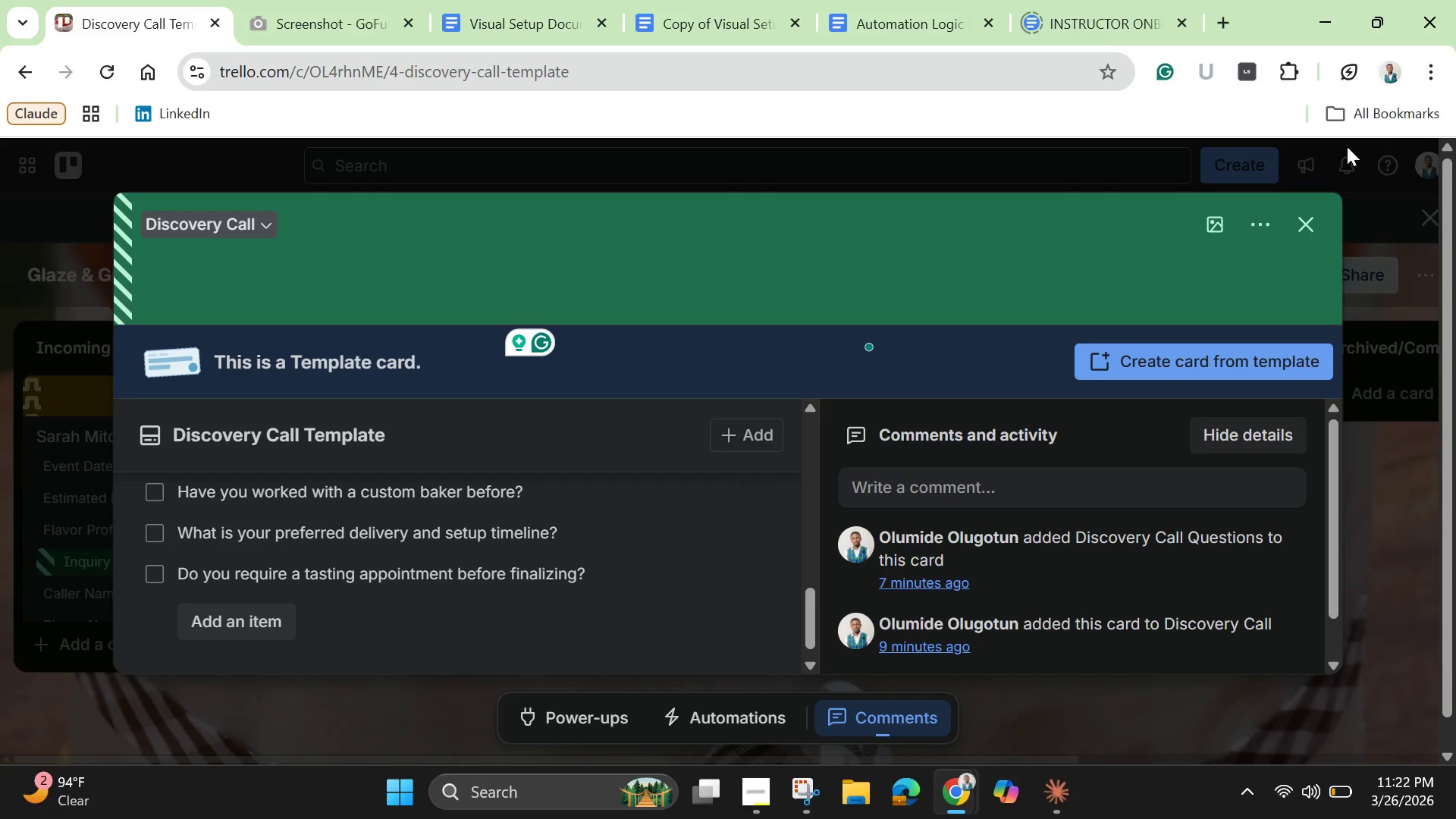 
left_click([1307, 218])
 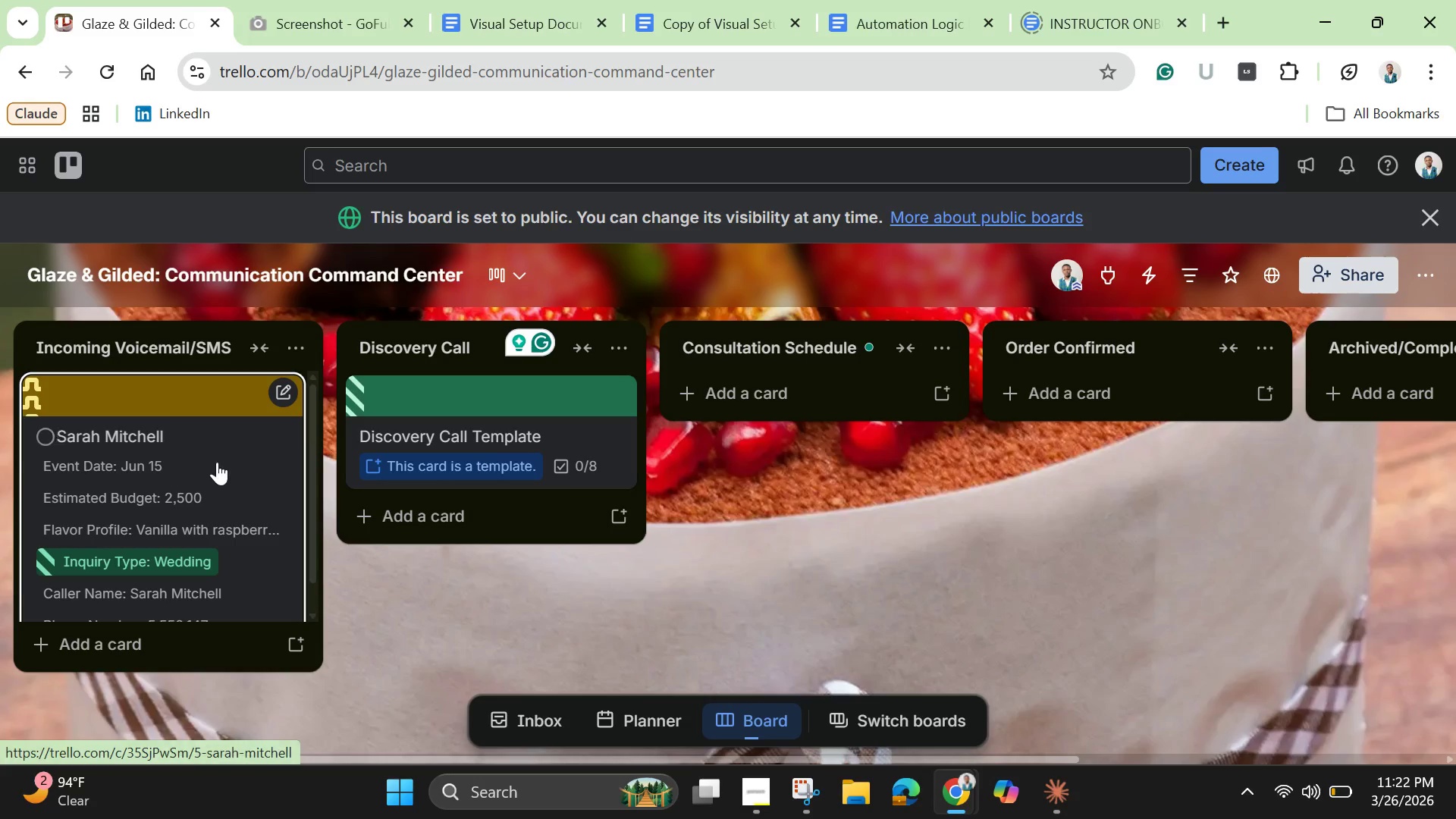 
left_click([214, 468])
 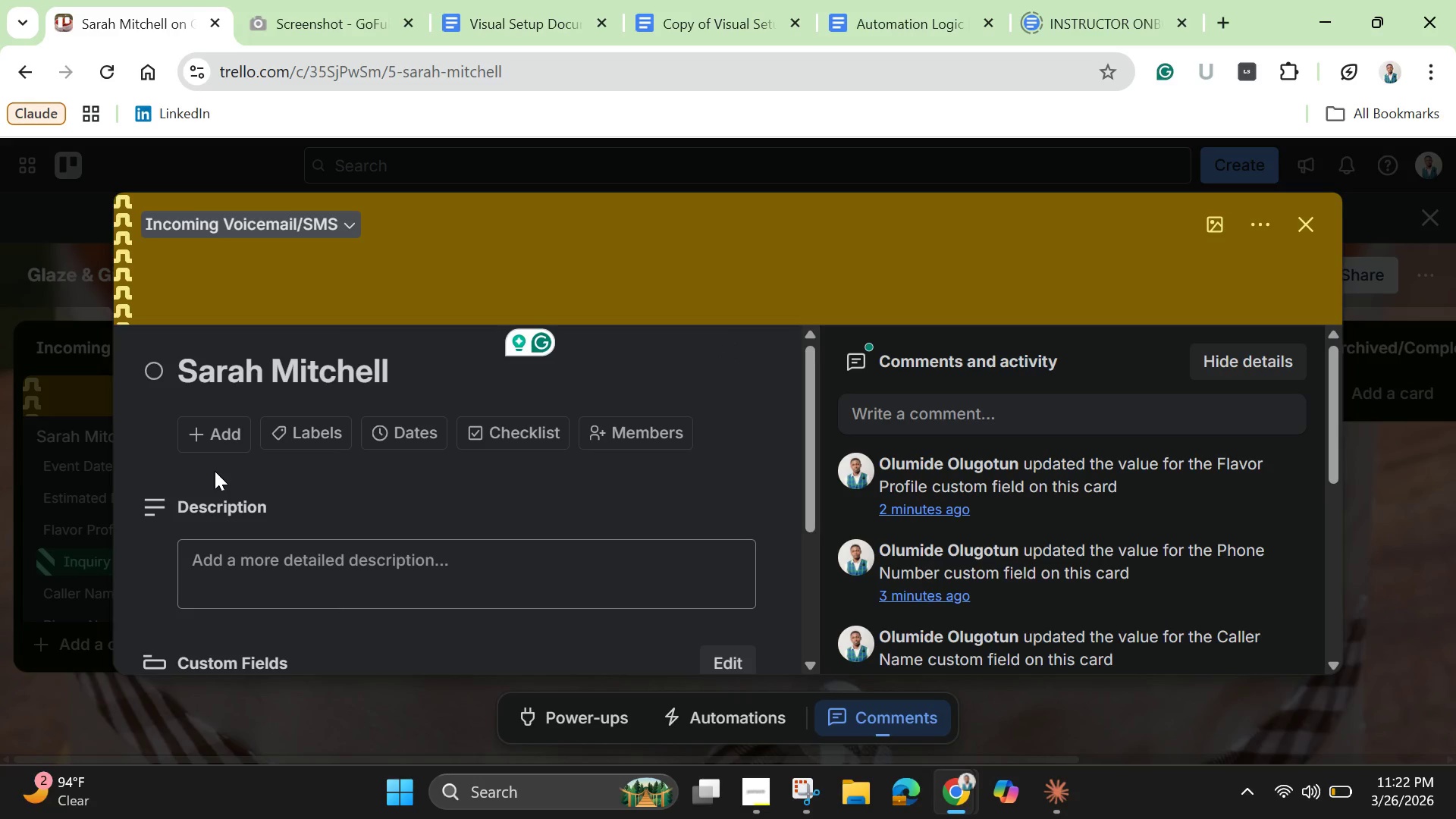 
scroll: coordinate [428, 553], scroll_direction: down, amount: 7.0
 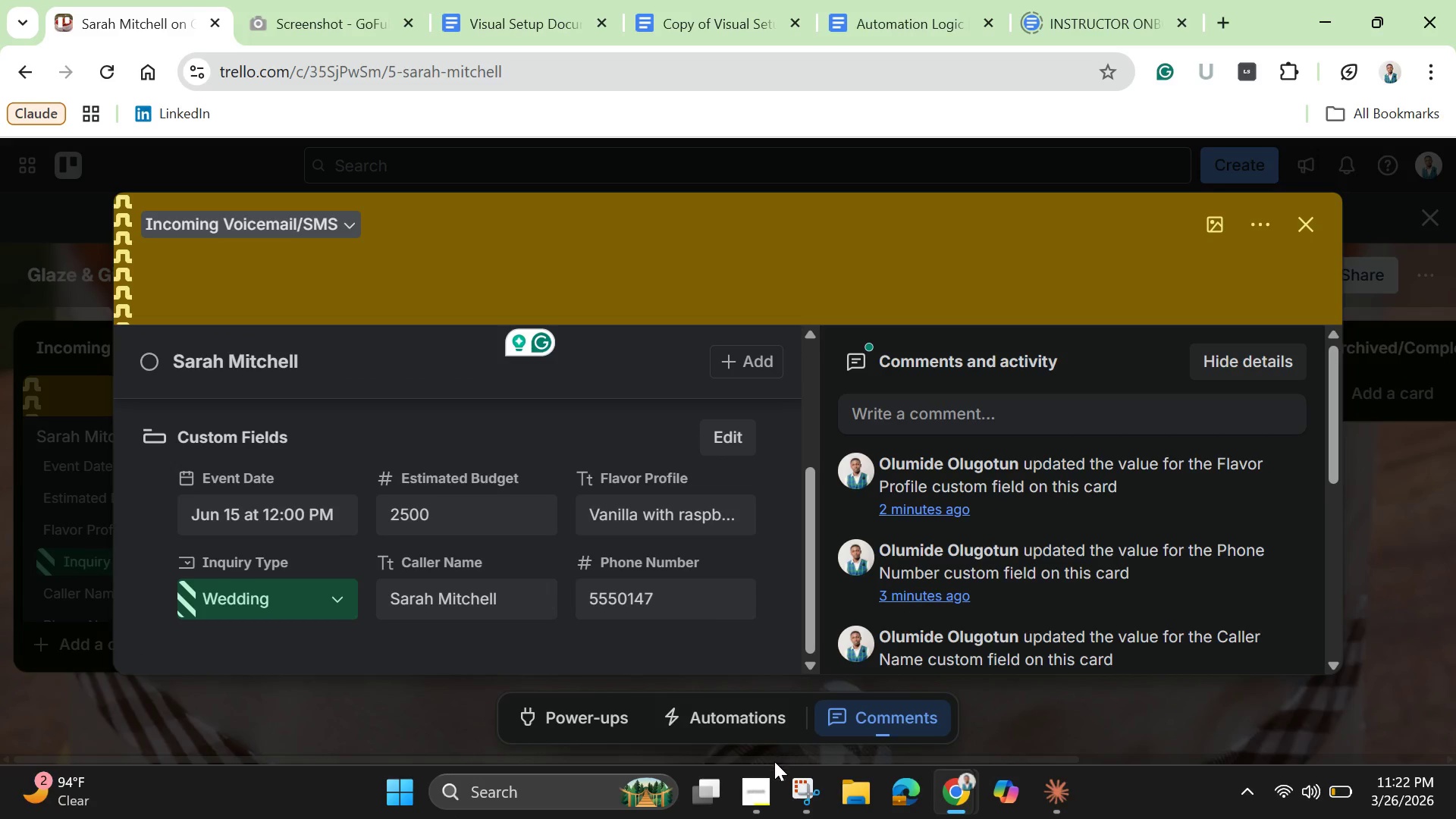 
left_click([802, 789])
 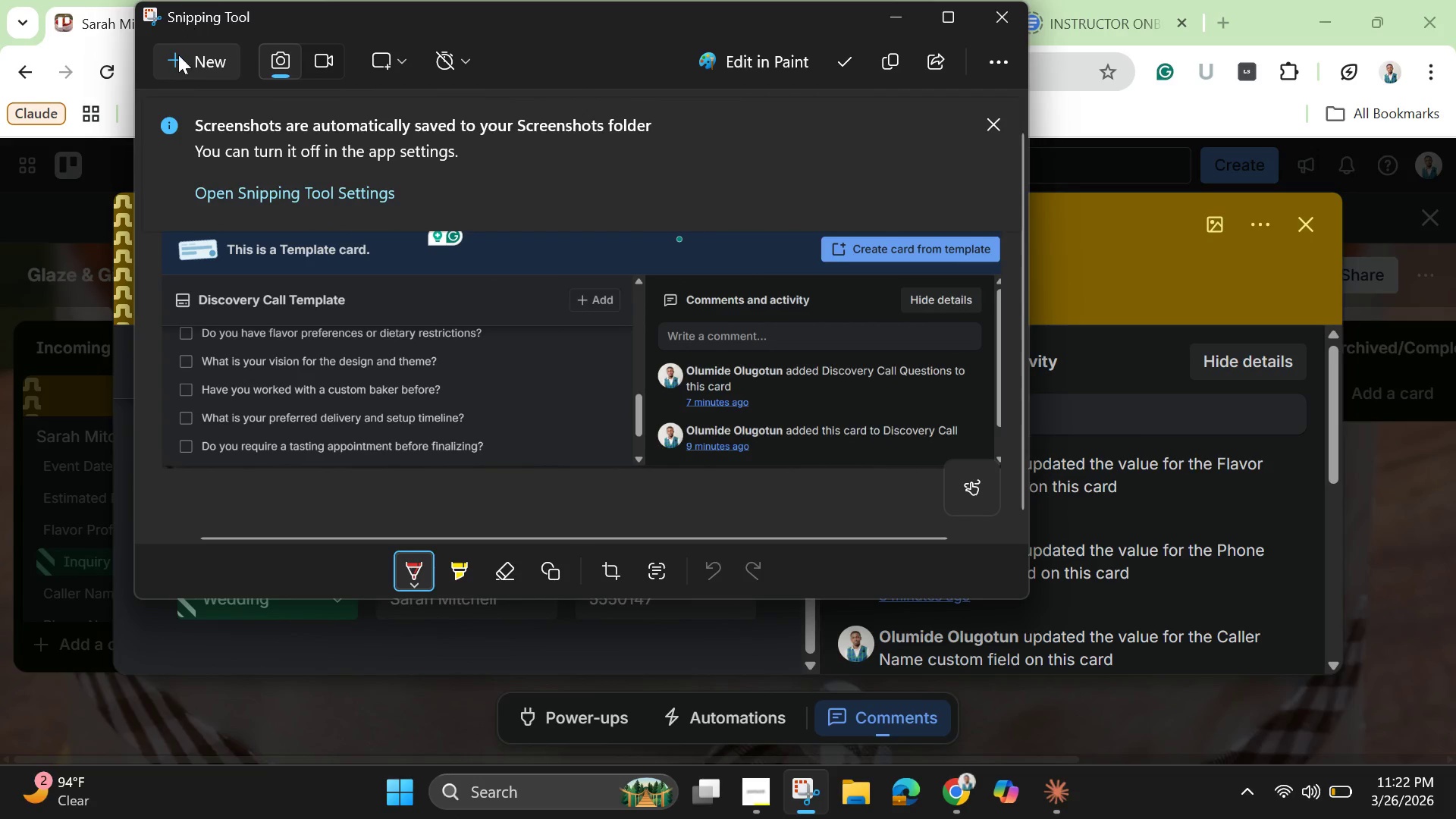 
left_click([177, 62])
 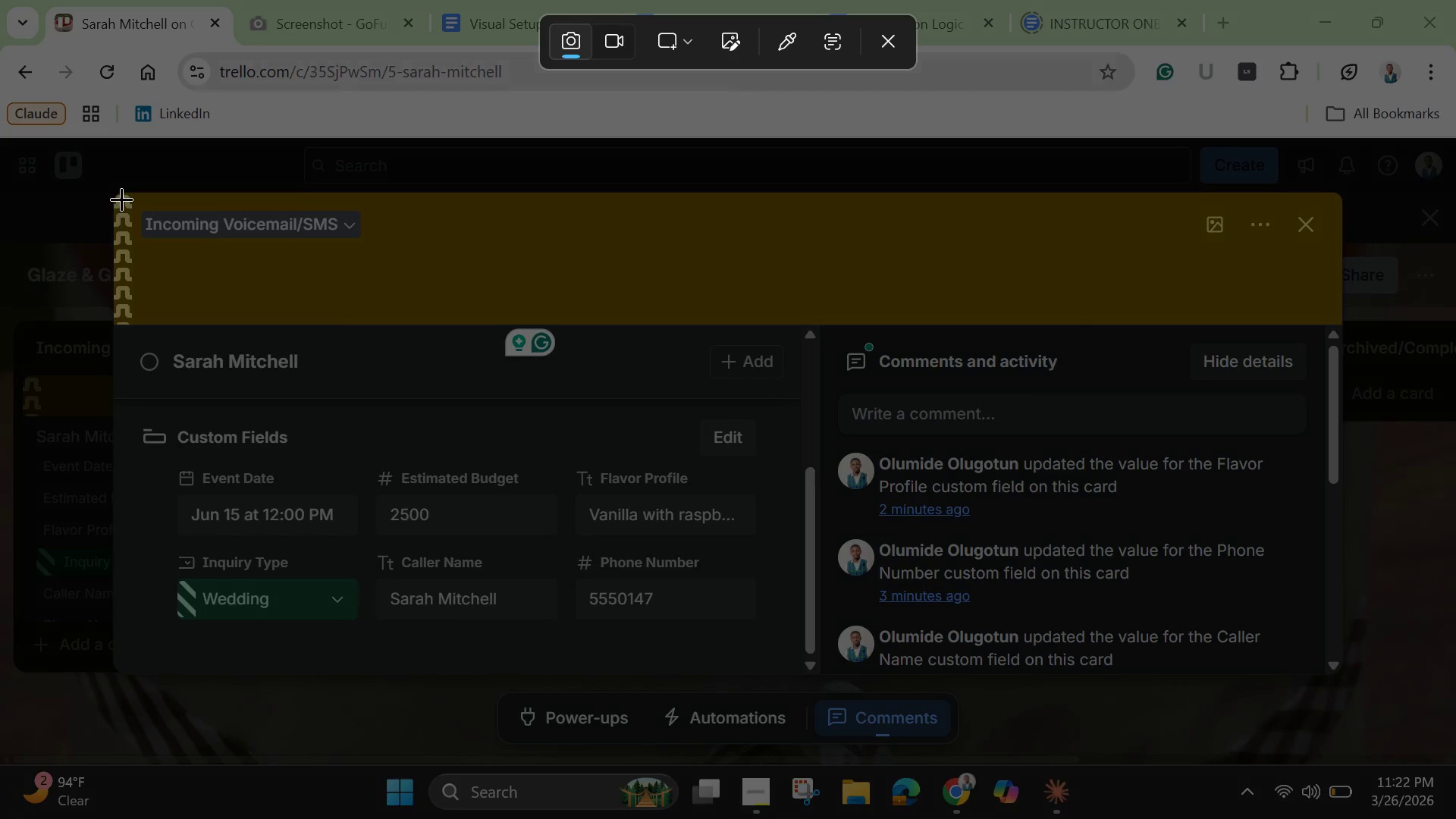 
left_click_drag(start_coordinate=[121, 199], to_coordinate=[1335, 682])
 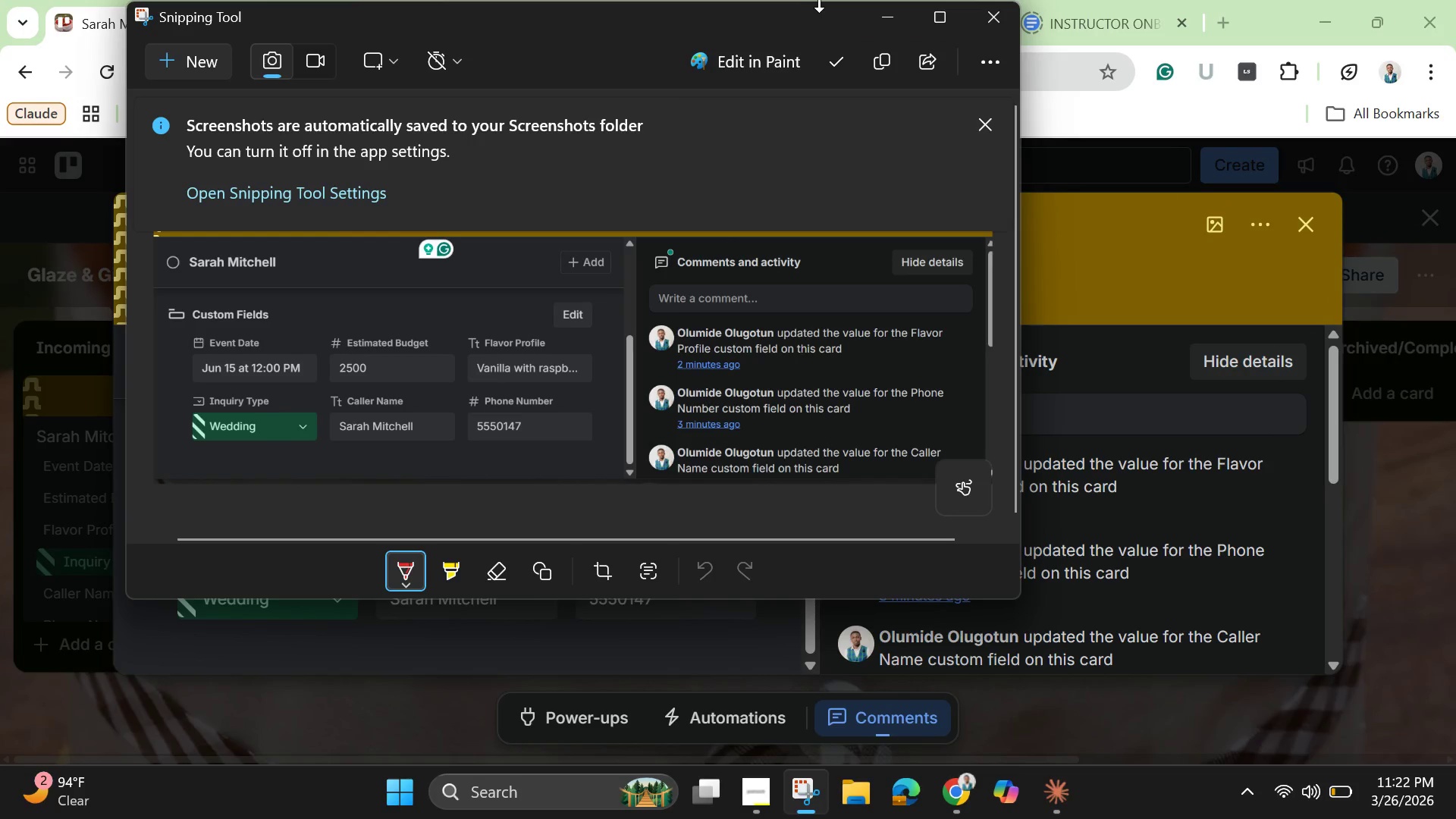 
left_click([892, 14])
 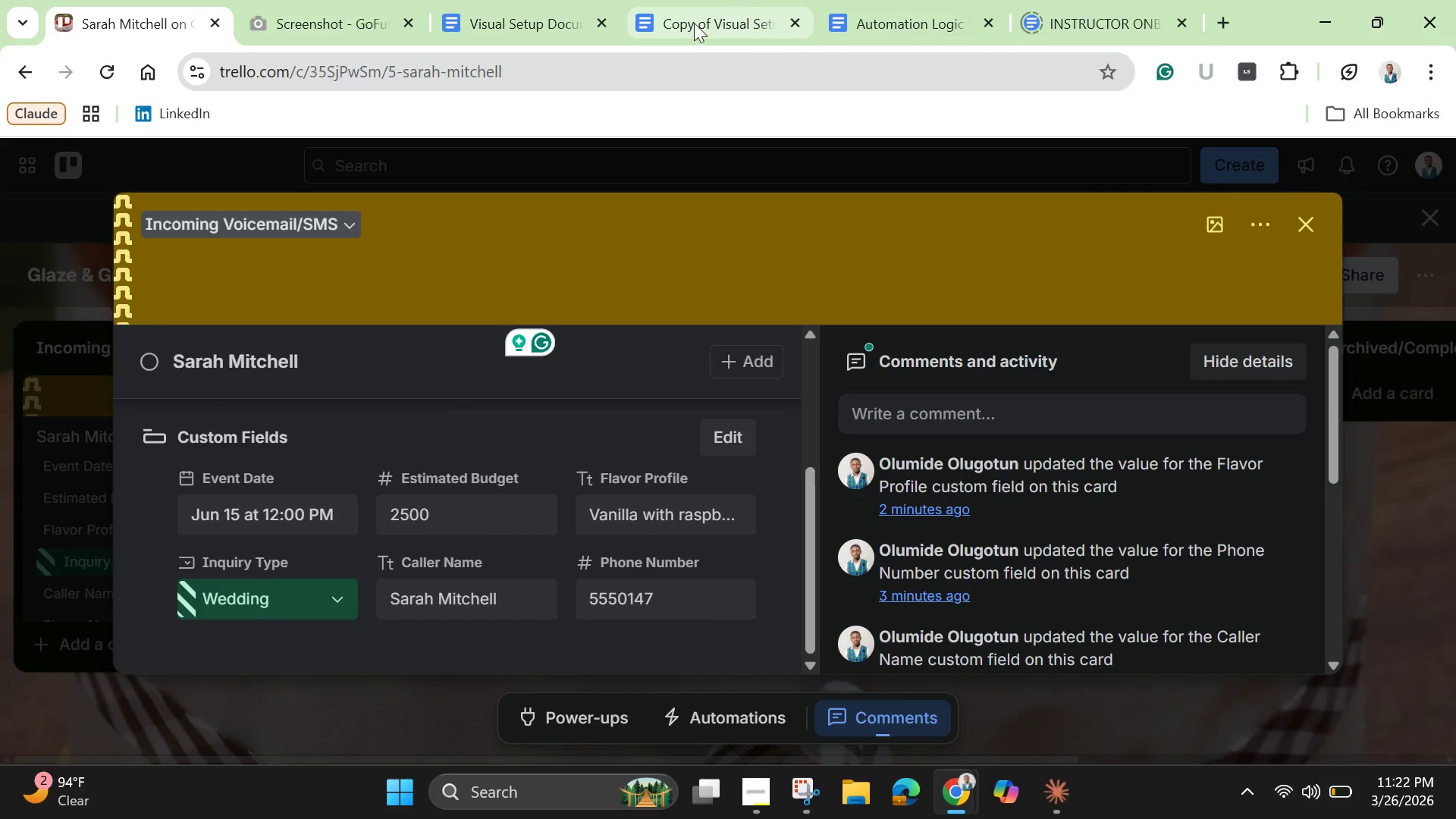 
left_click([694, 23])
 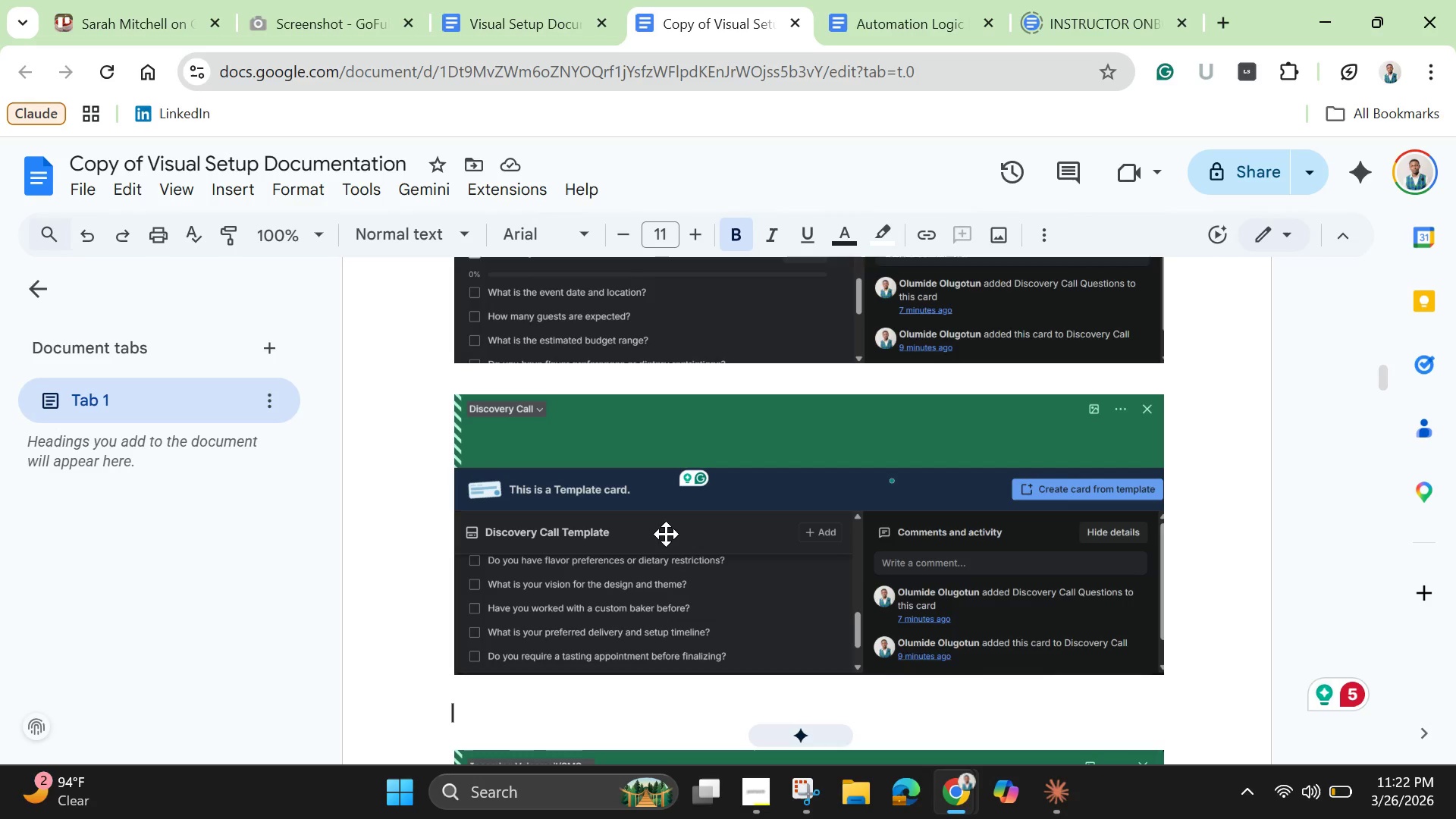 
key(Control+V)
 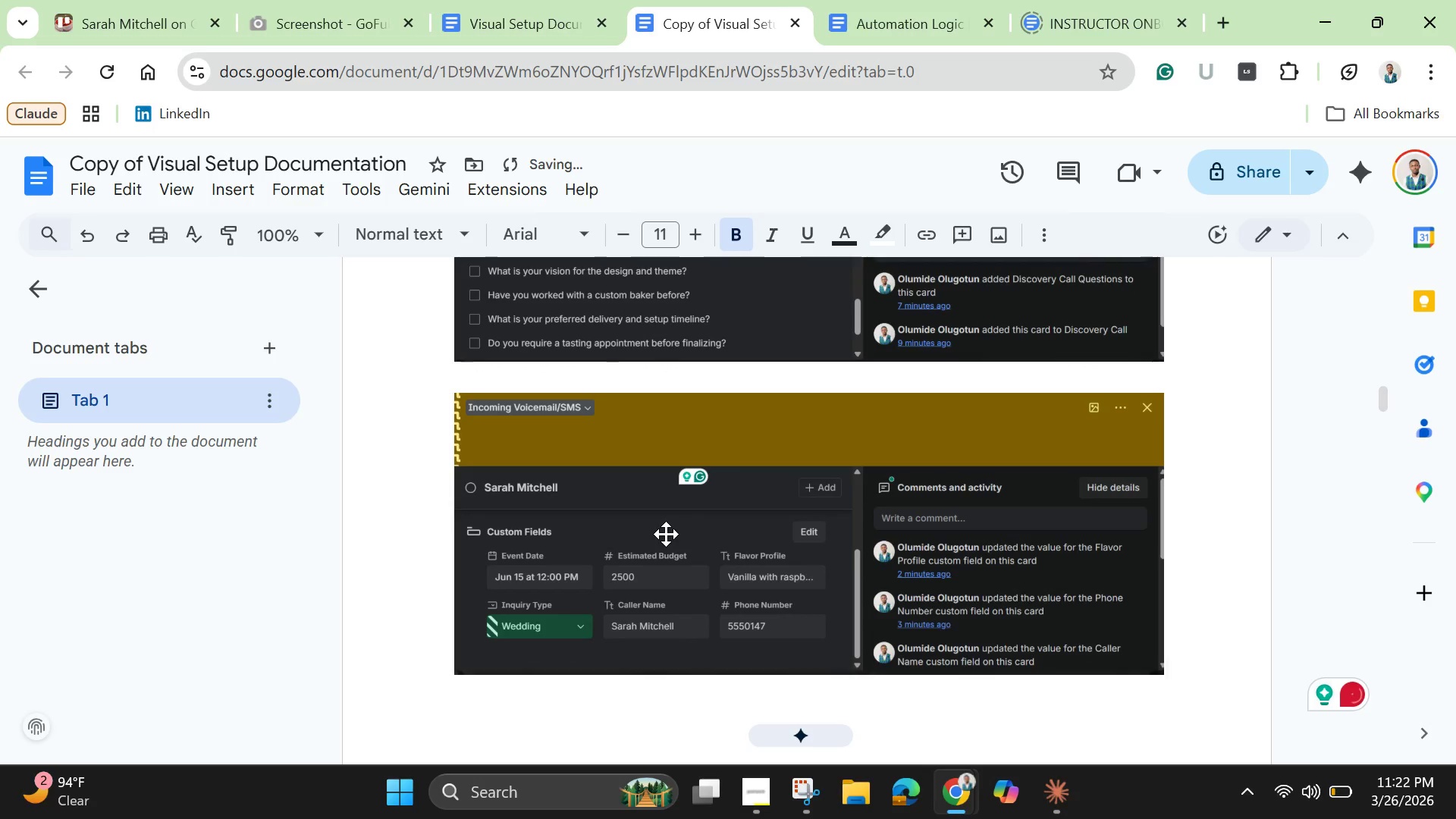 
key(Enter)
 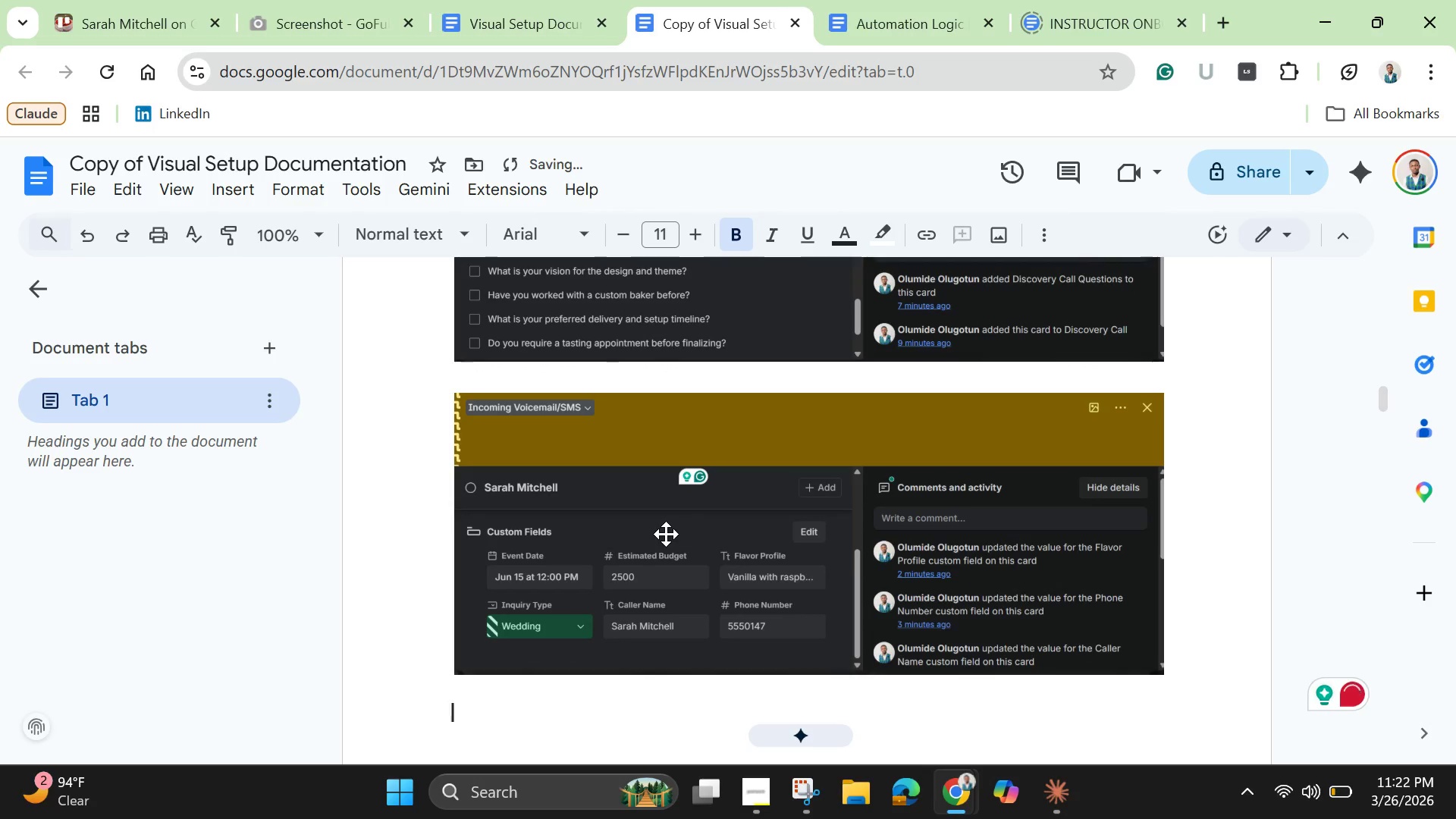 
key(Enter)
 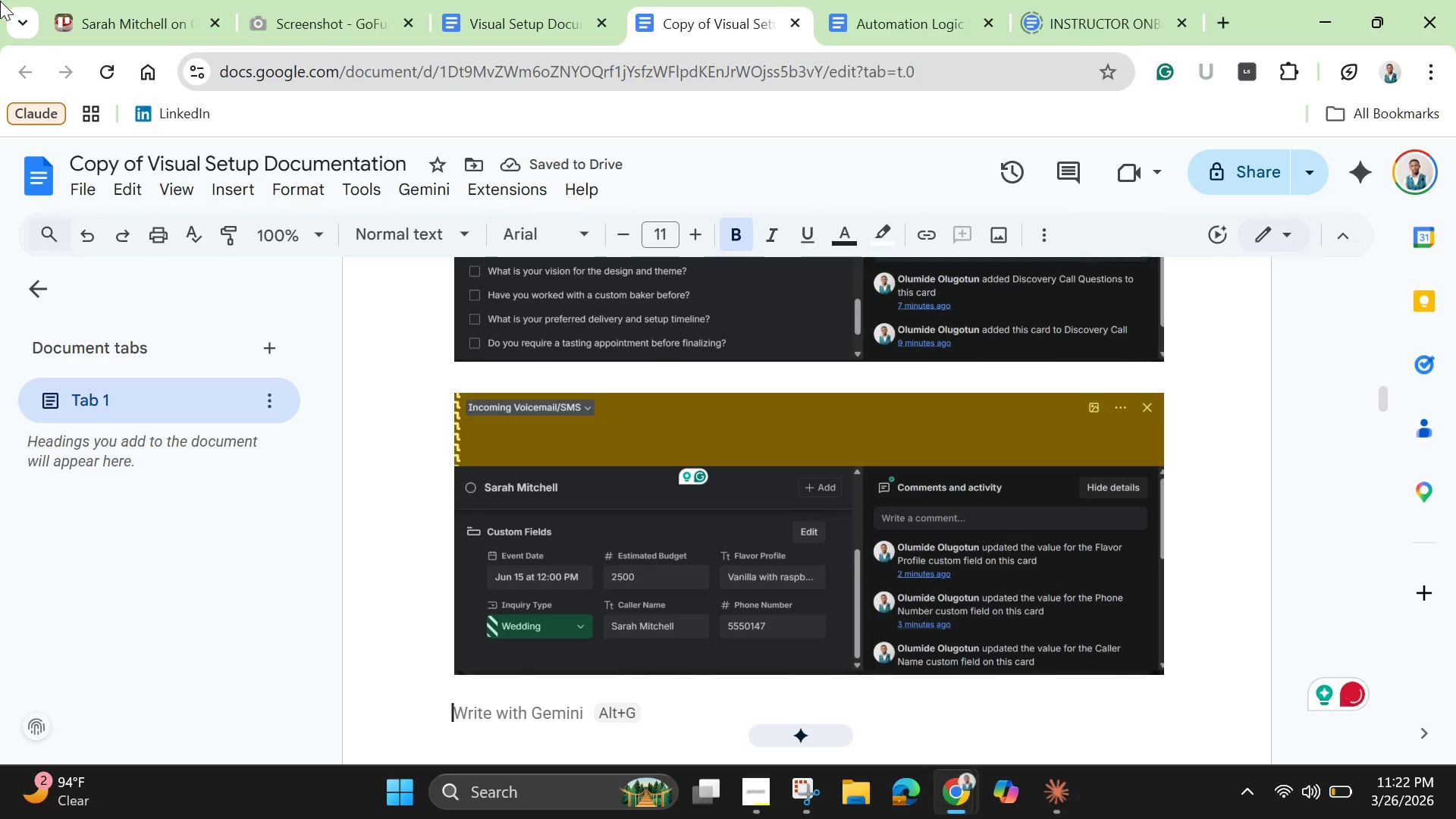 
left_click([153, 24])
 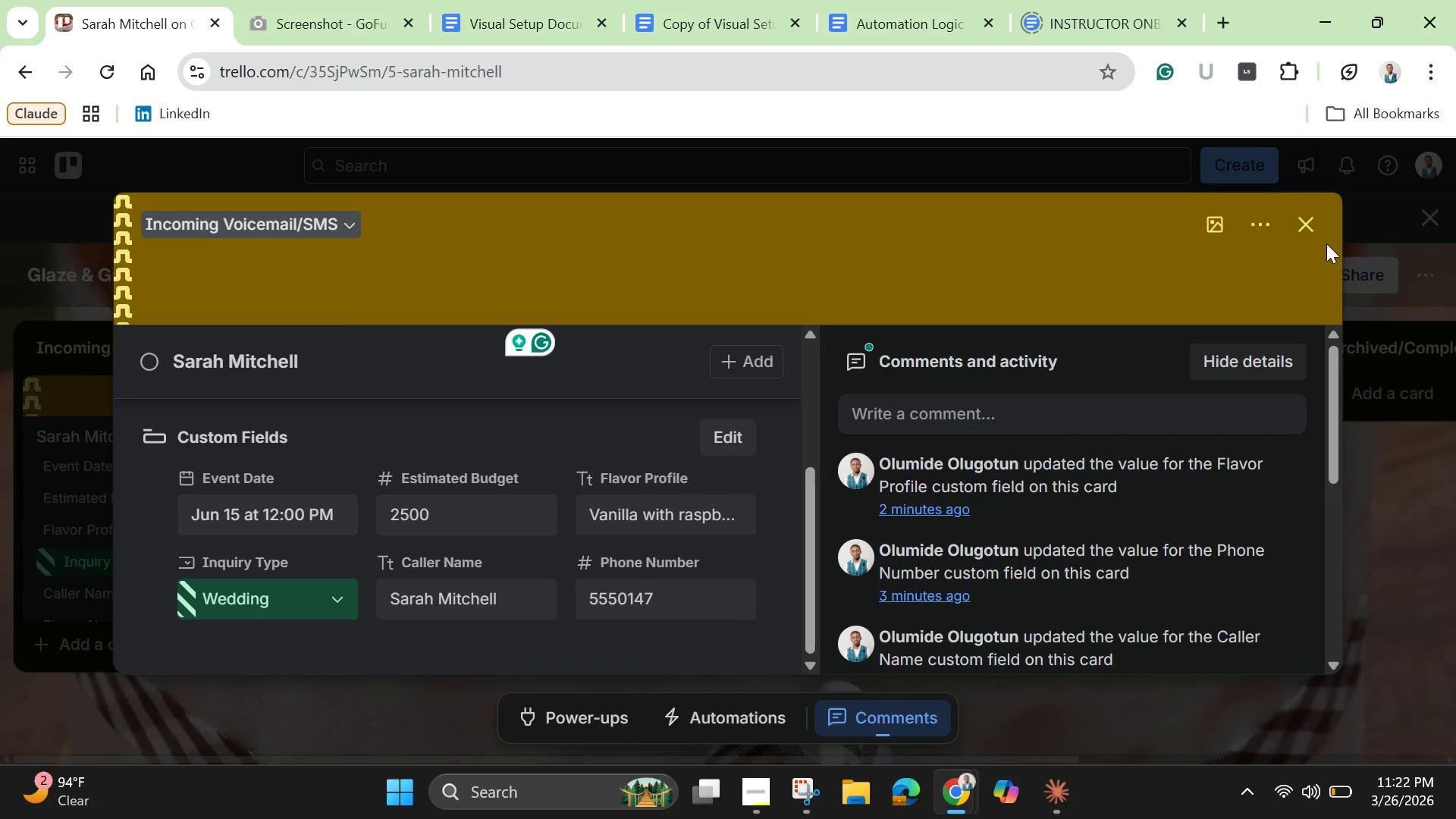 
left_click([1308, 221])
 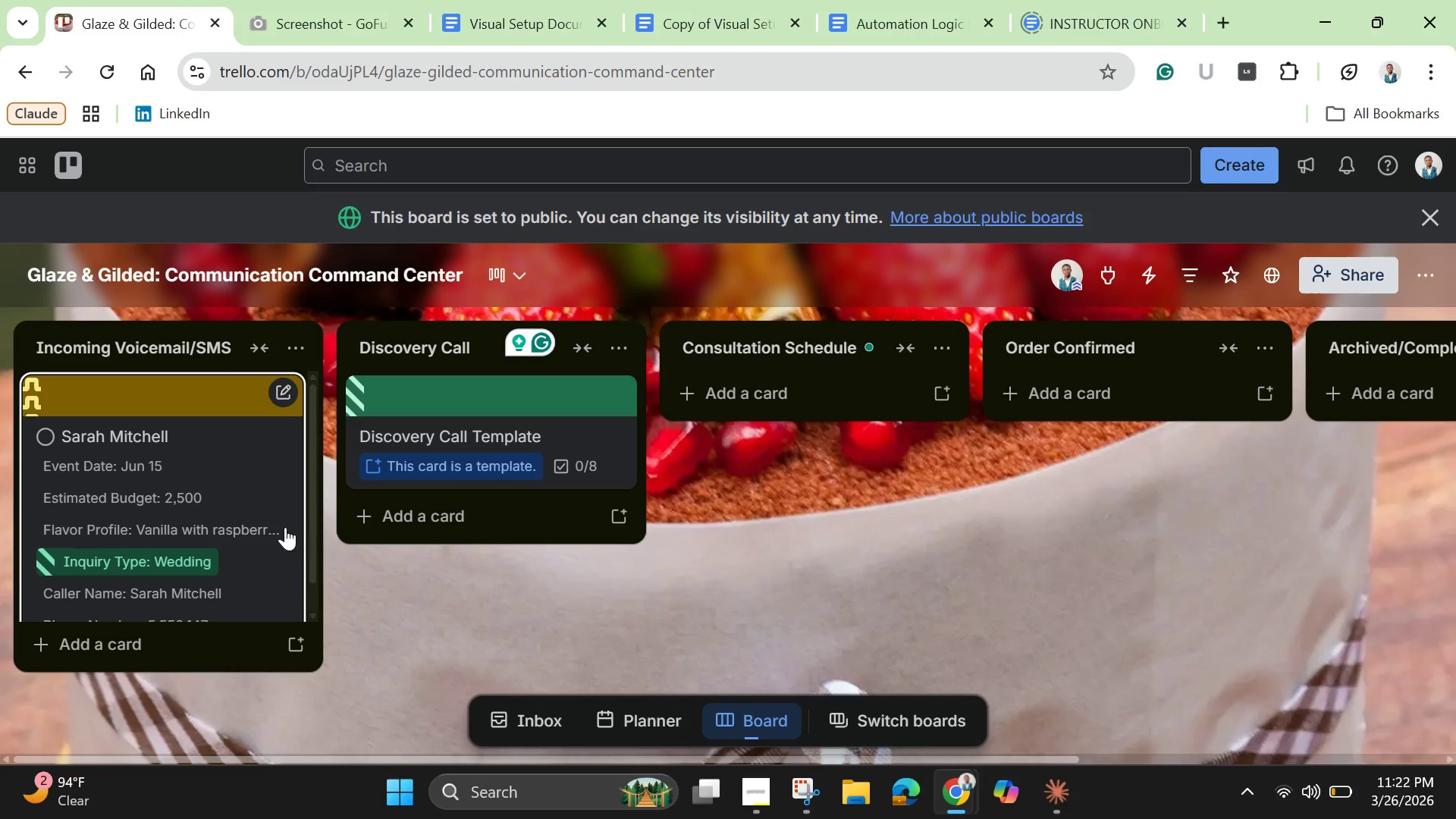 
scroll: coordinate [276, 519], scroll_direction: down, amount: 1.0
 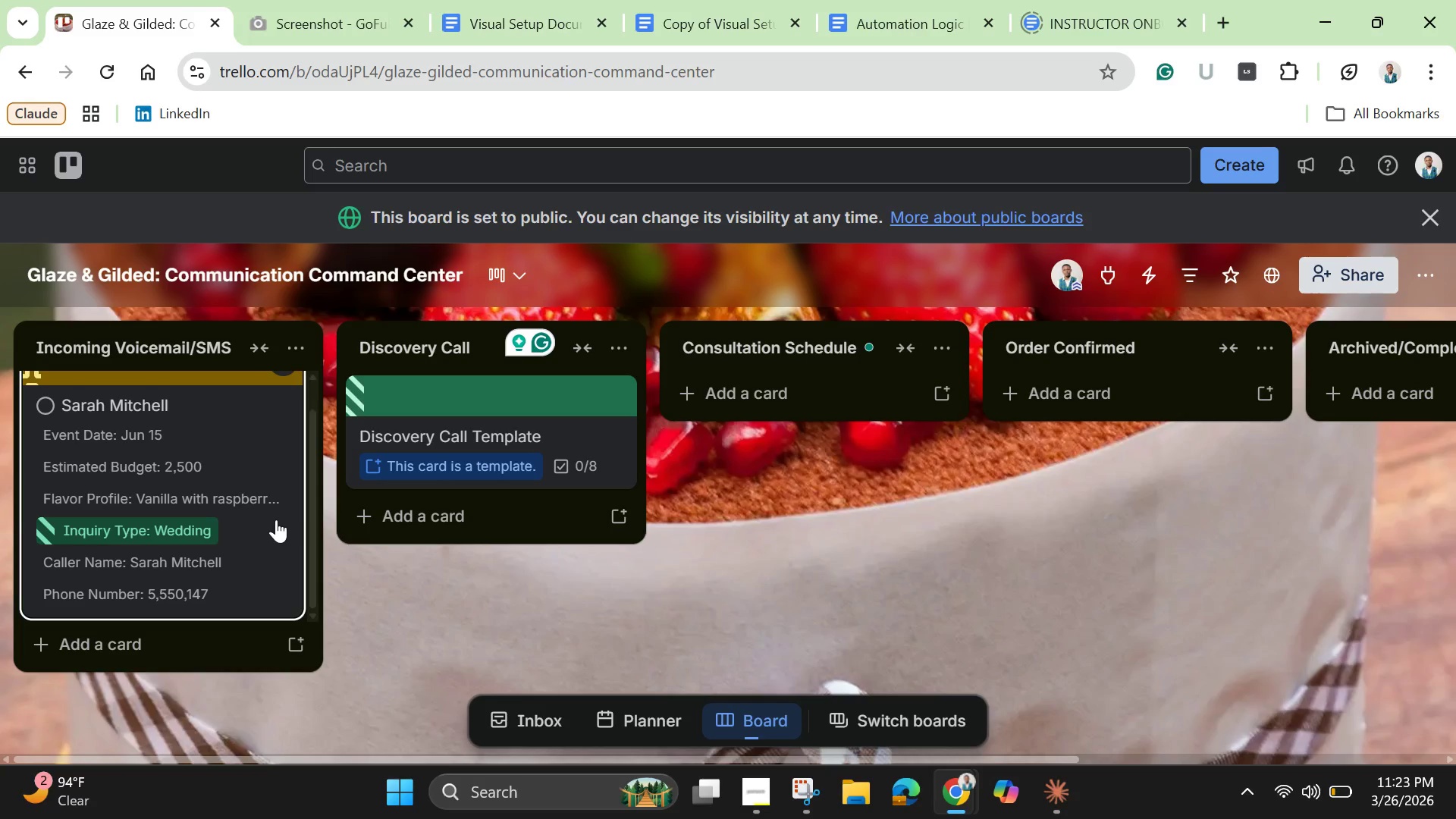 
wait(14.26)
 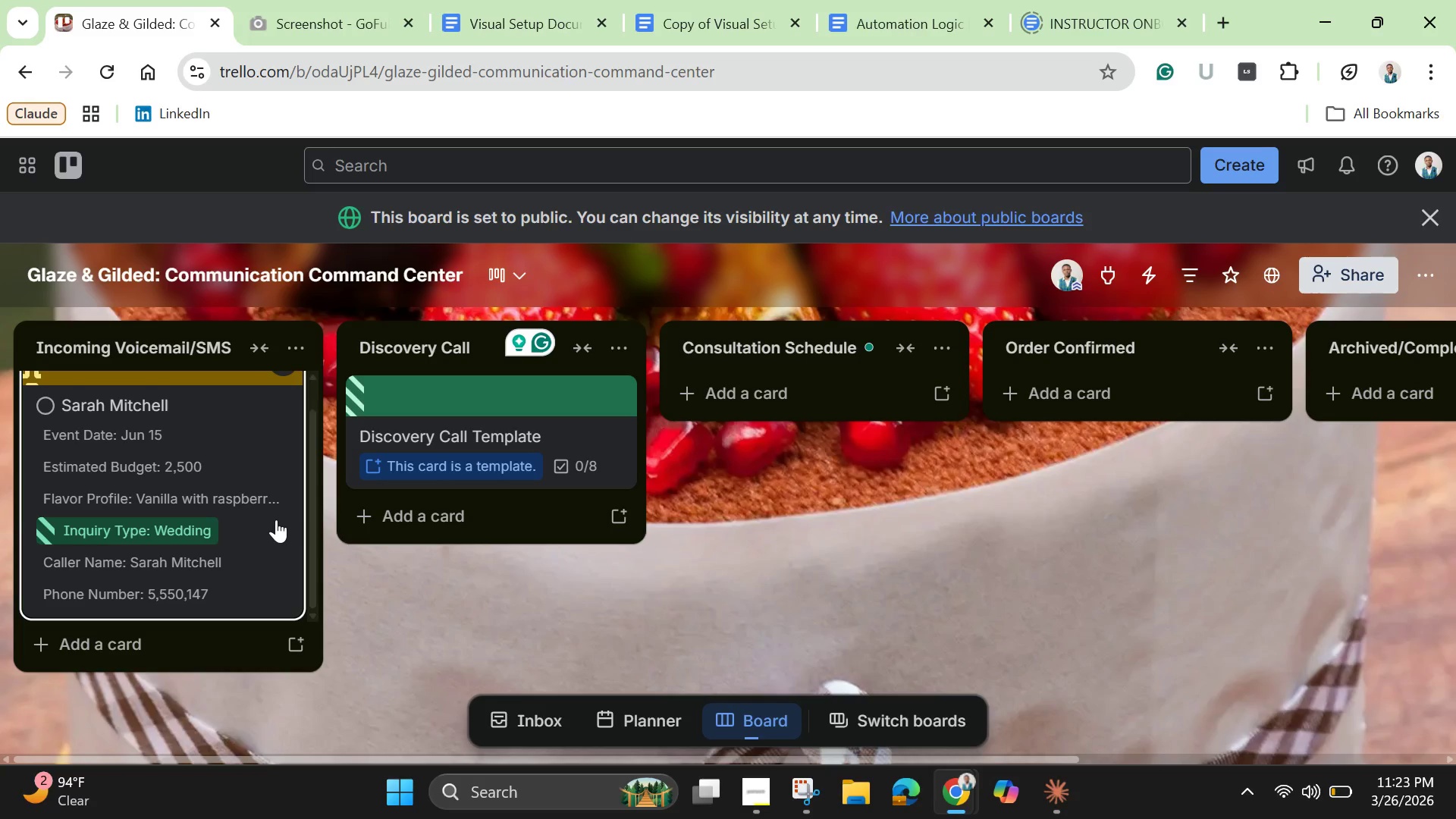 
left_click([205, 636])
 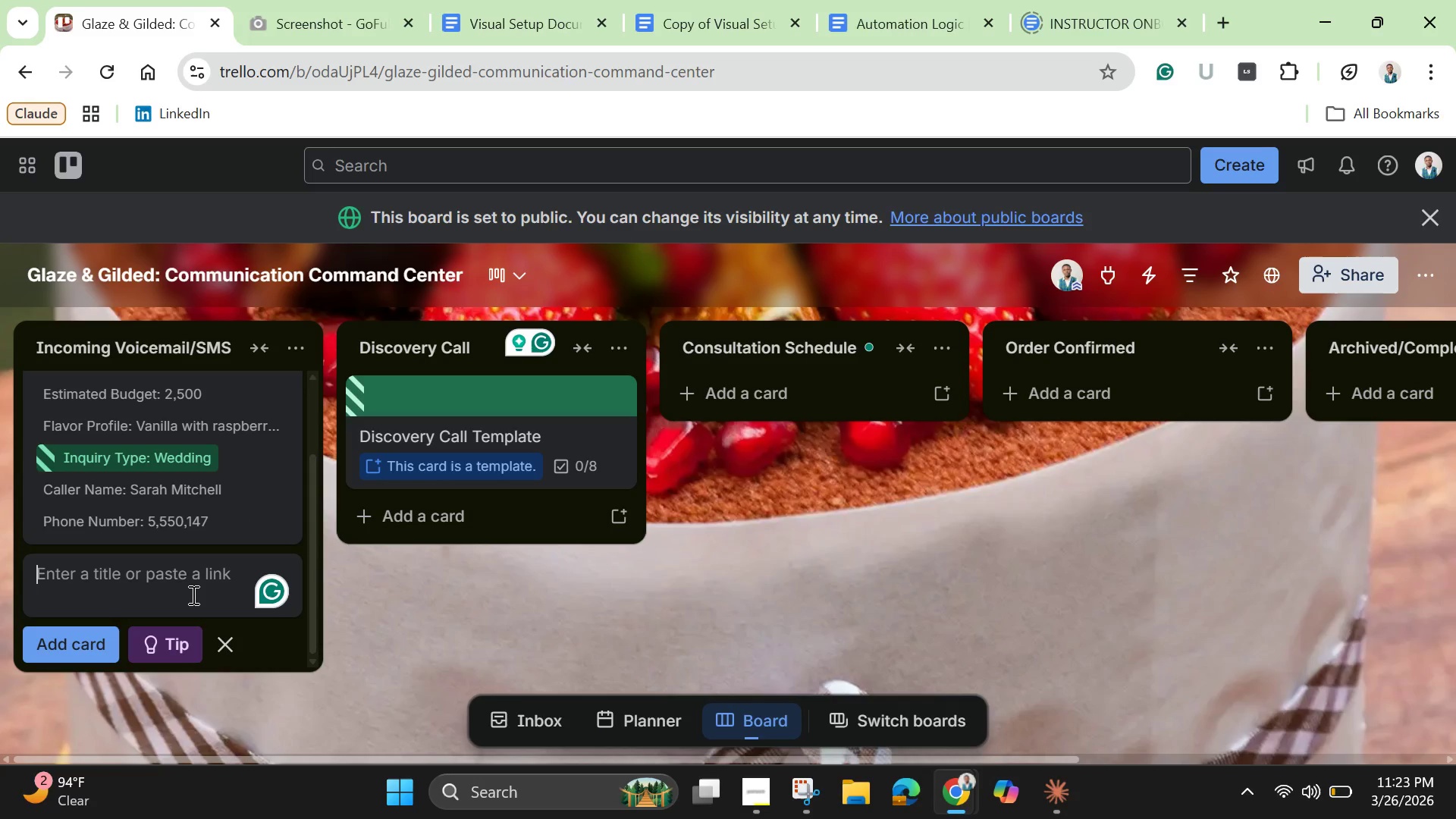 
type(Ma)
 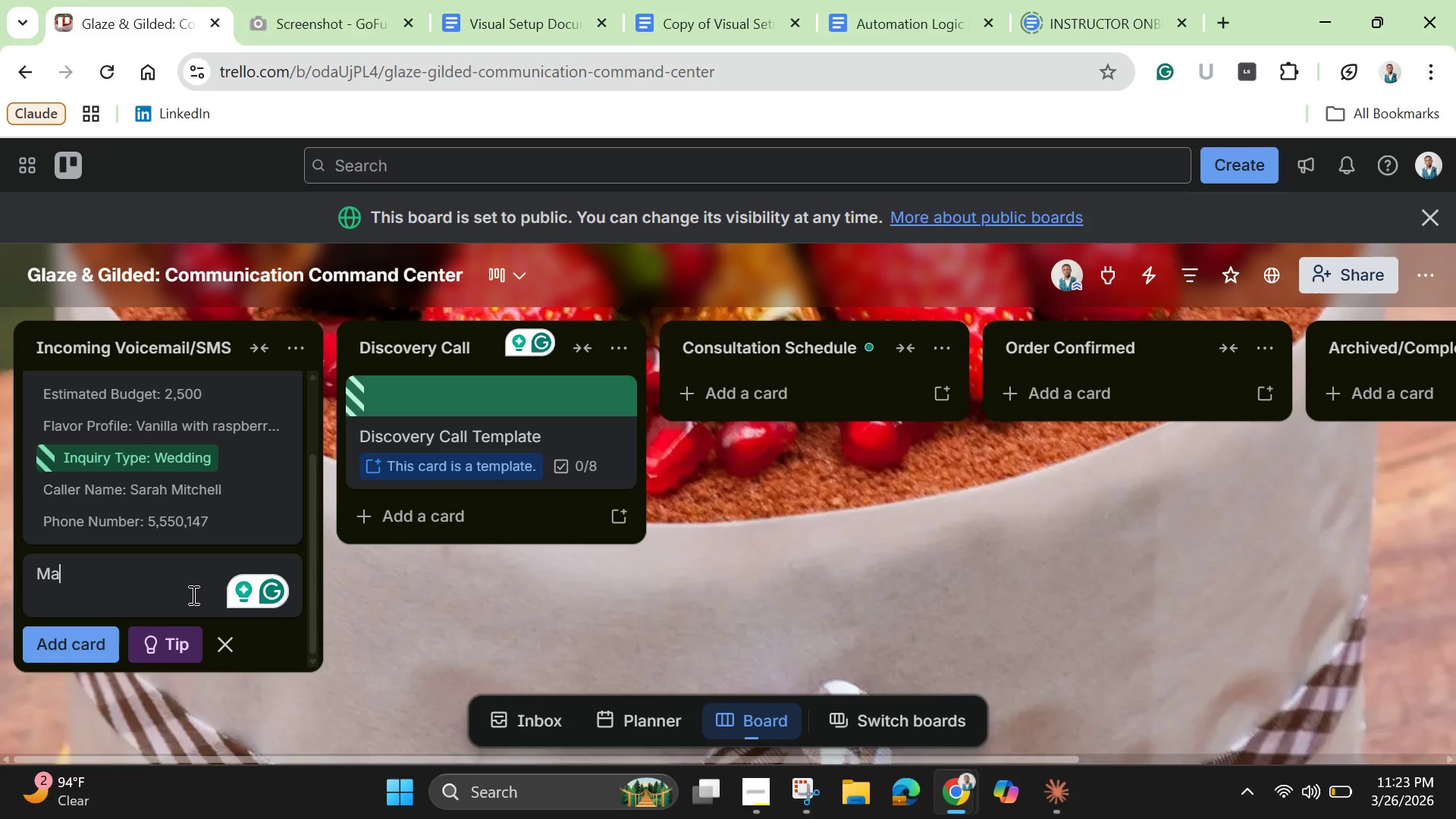 
type(rcus Thompson)
 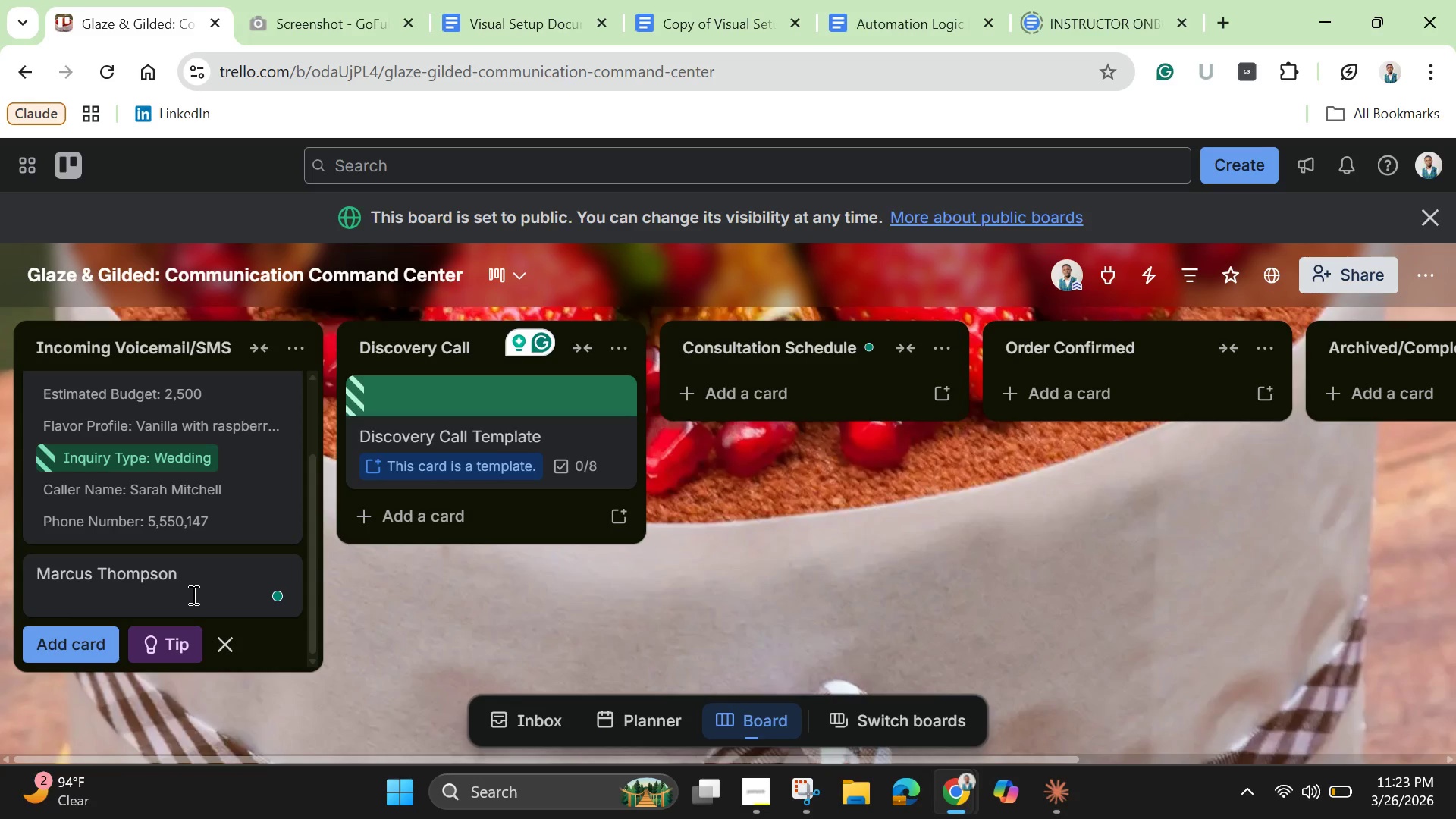 
key(Enter)
 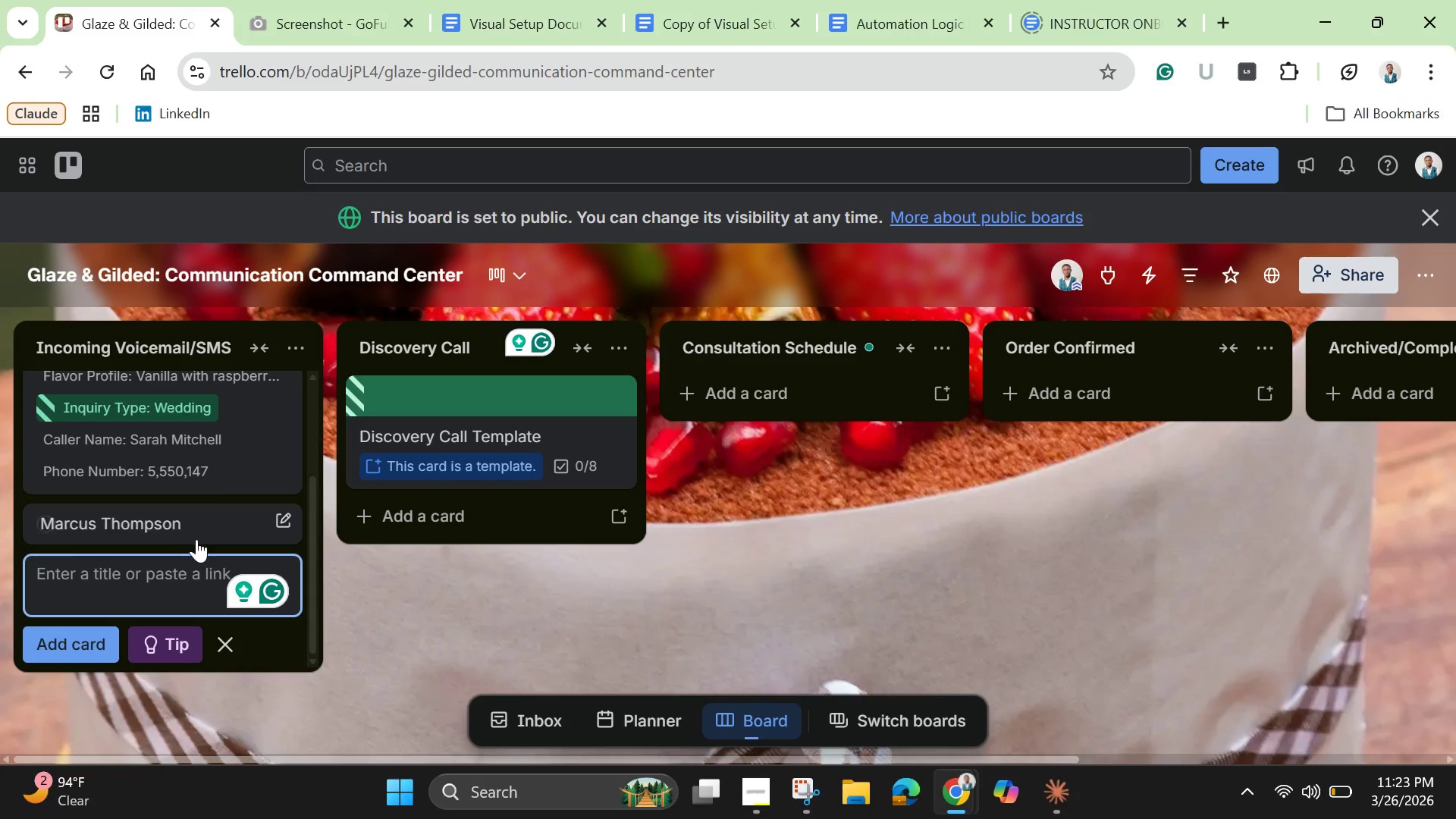 
left_click([194, 528])
 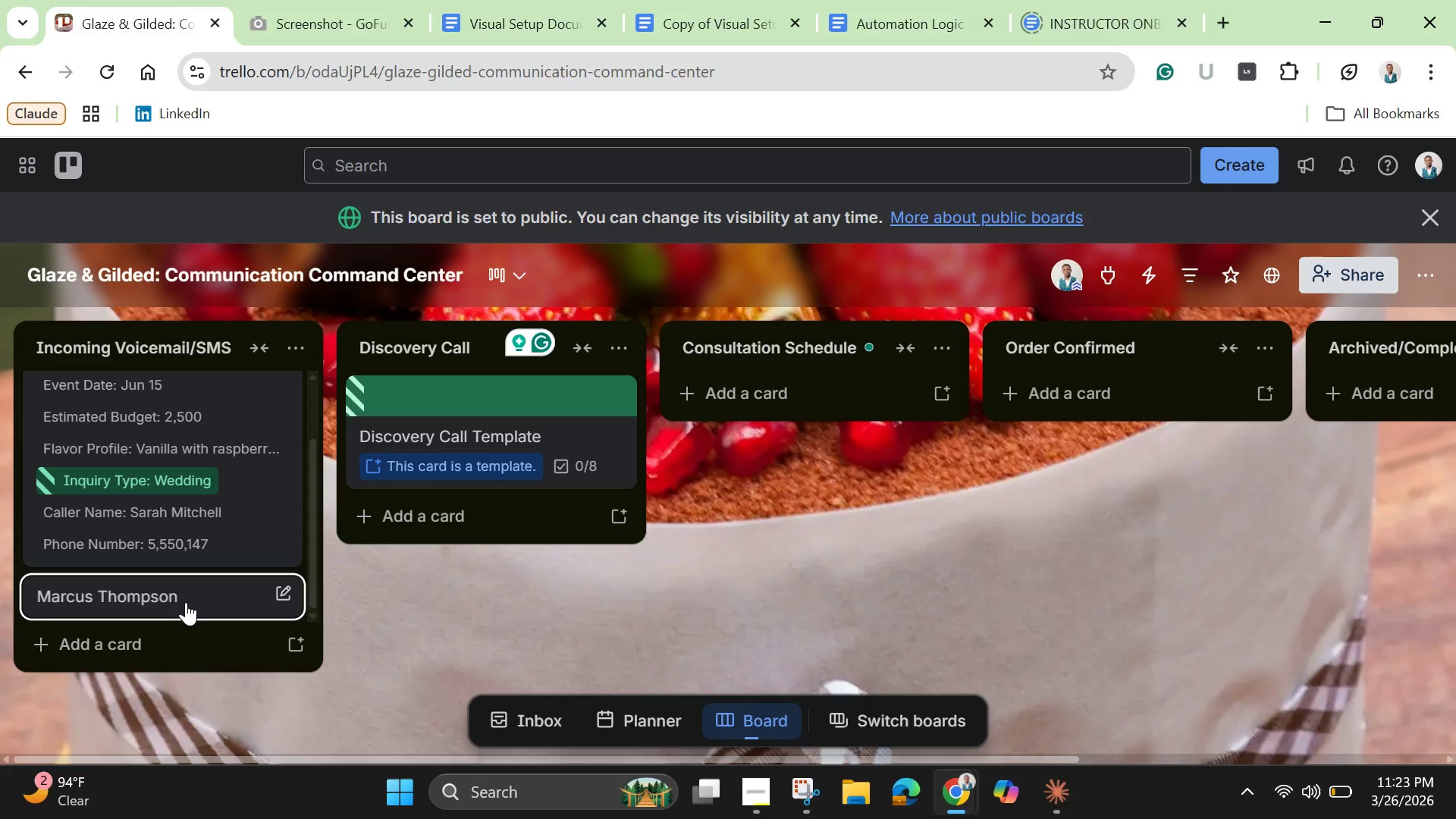 
left_click([181, 605])
 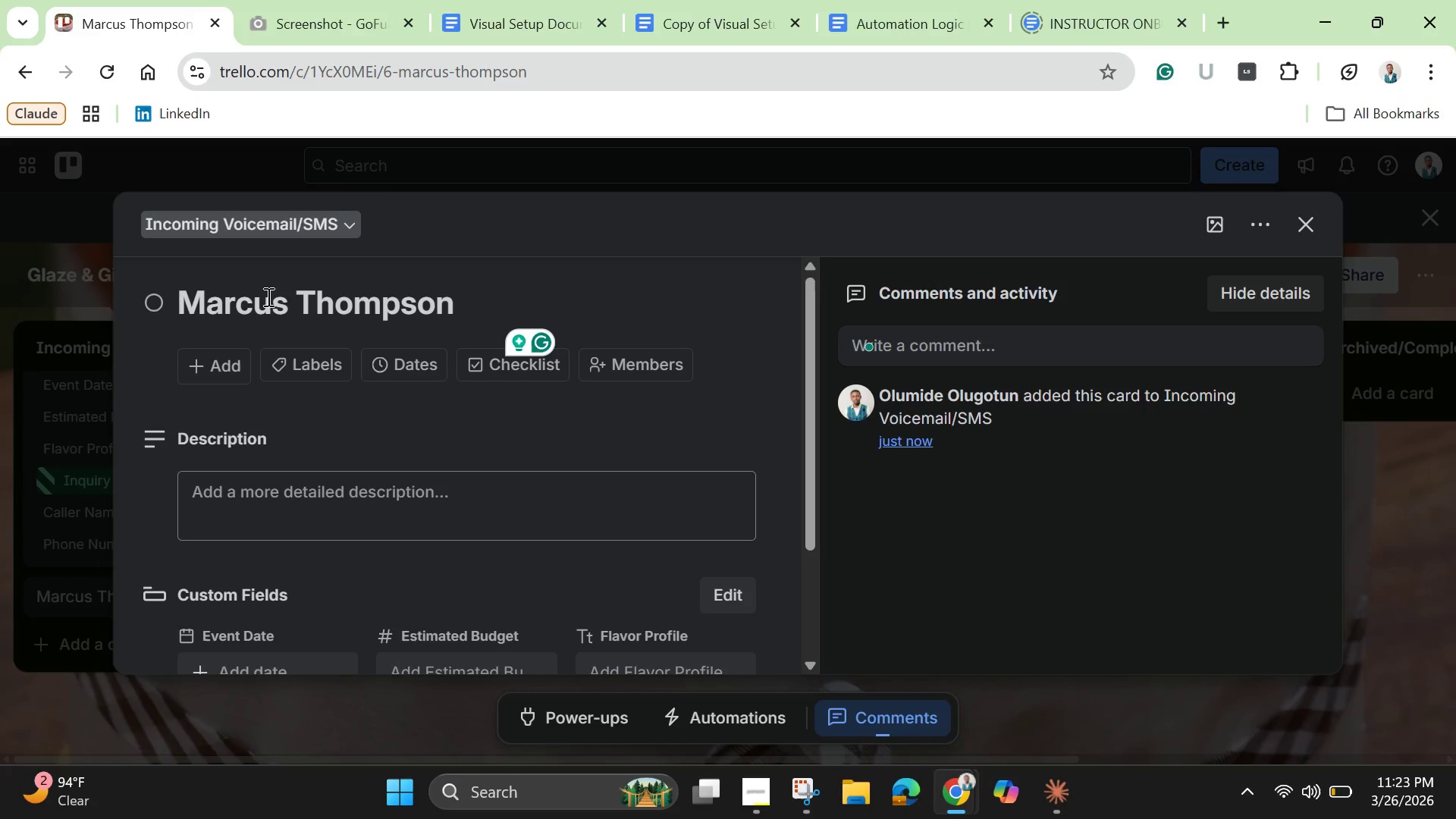 
double_click([267, 297])
 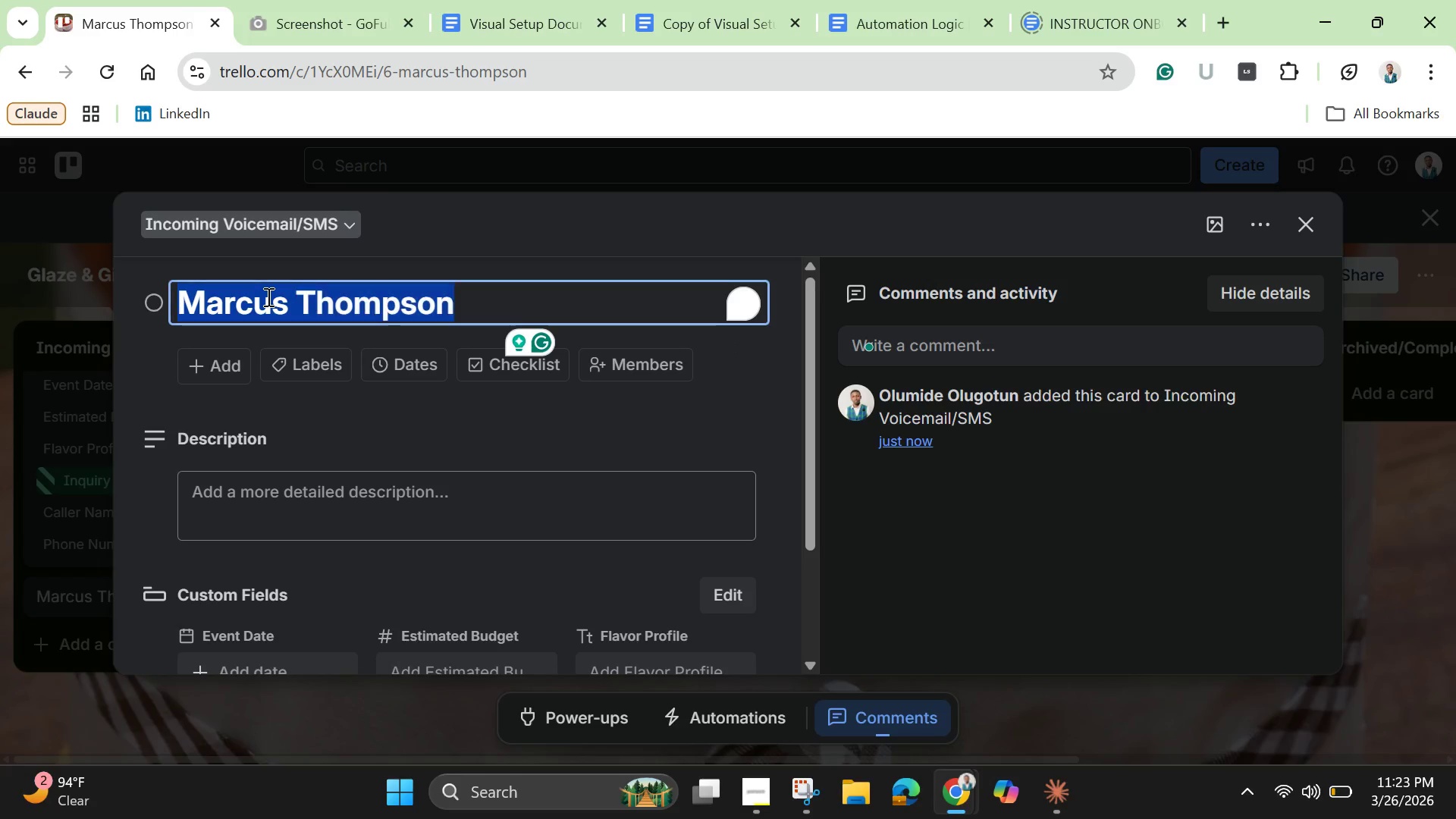 
triple_click([267, 297])
 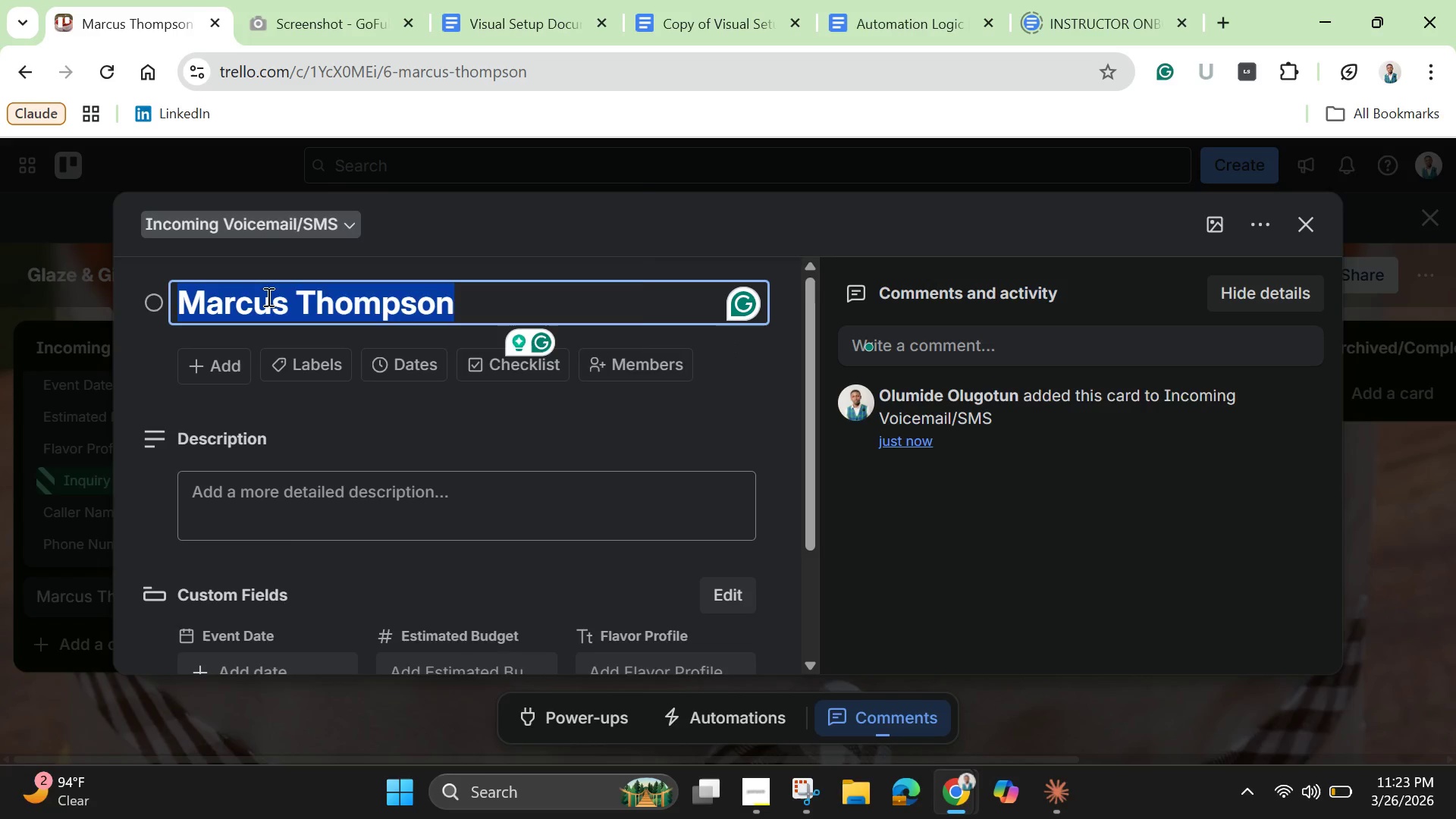 
right_click([267, 297])
 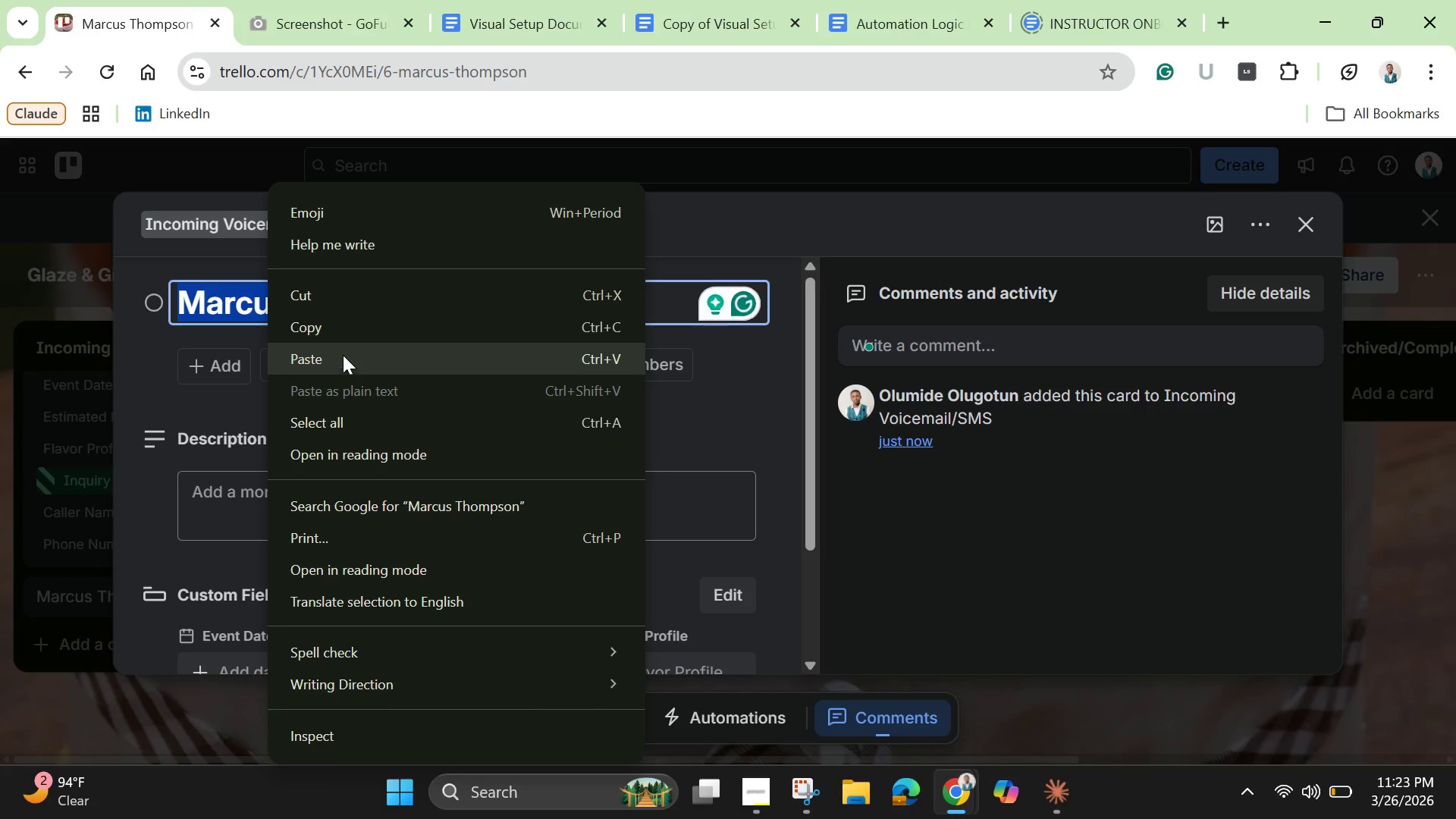 
left_click([348, 334])
 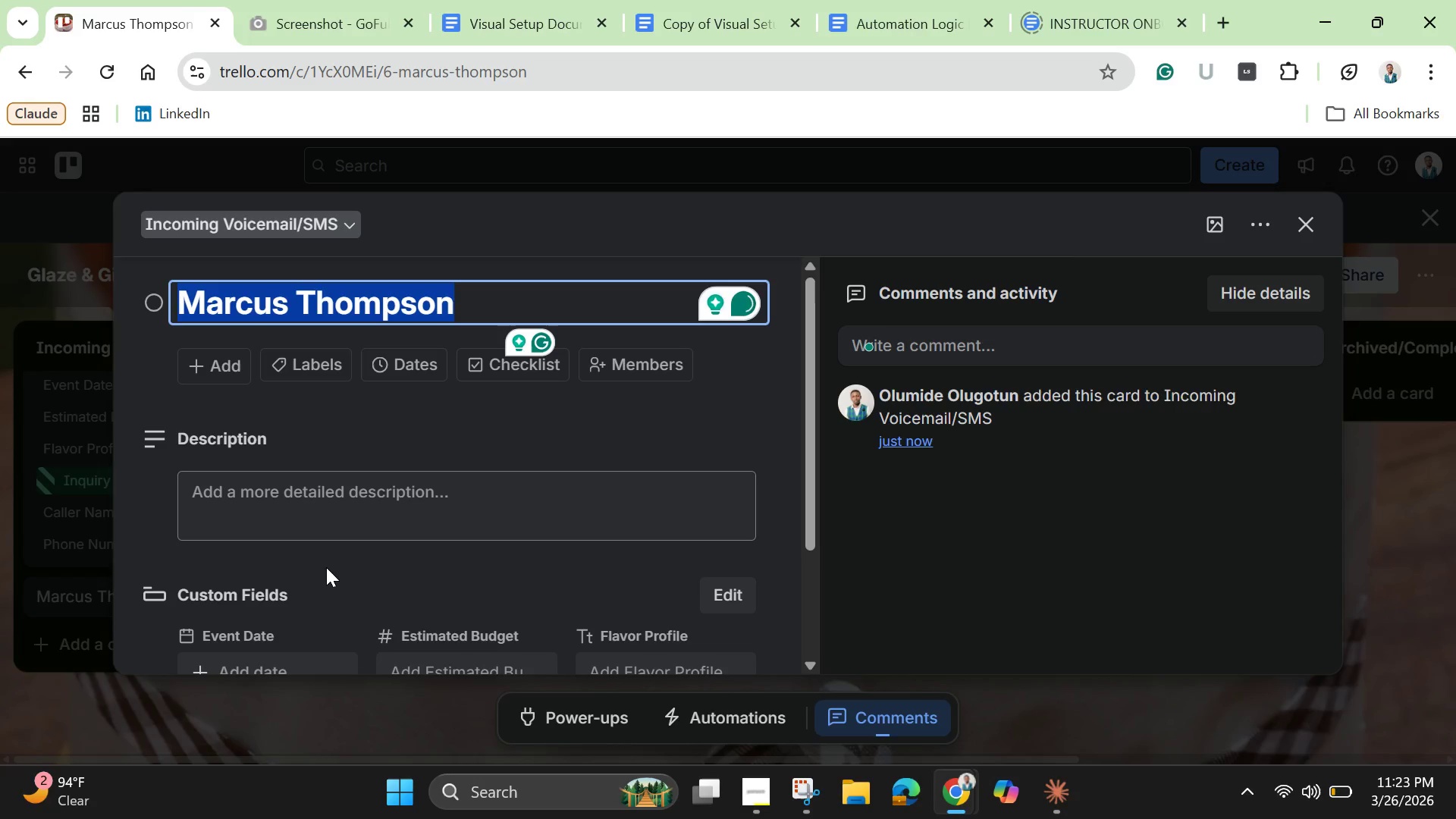 
scroll: coordinate [332, 560], scroll_direction: down, amount: 2.0
 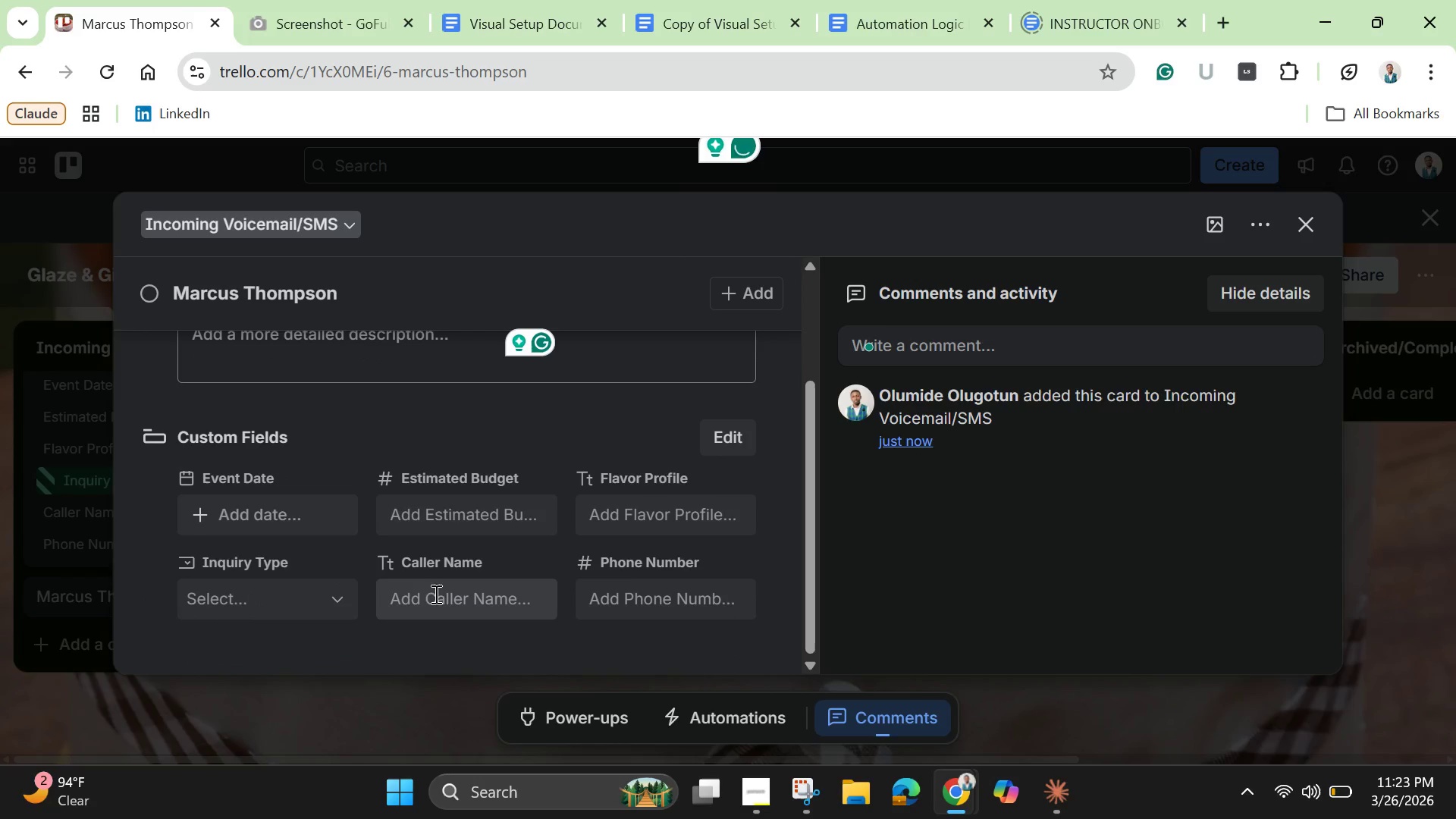 
left_click([434, 602])
 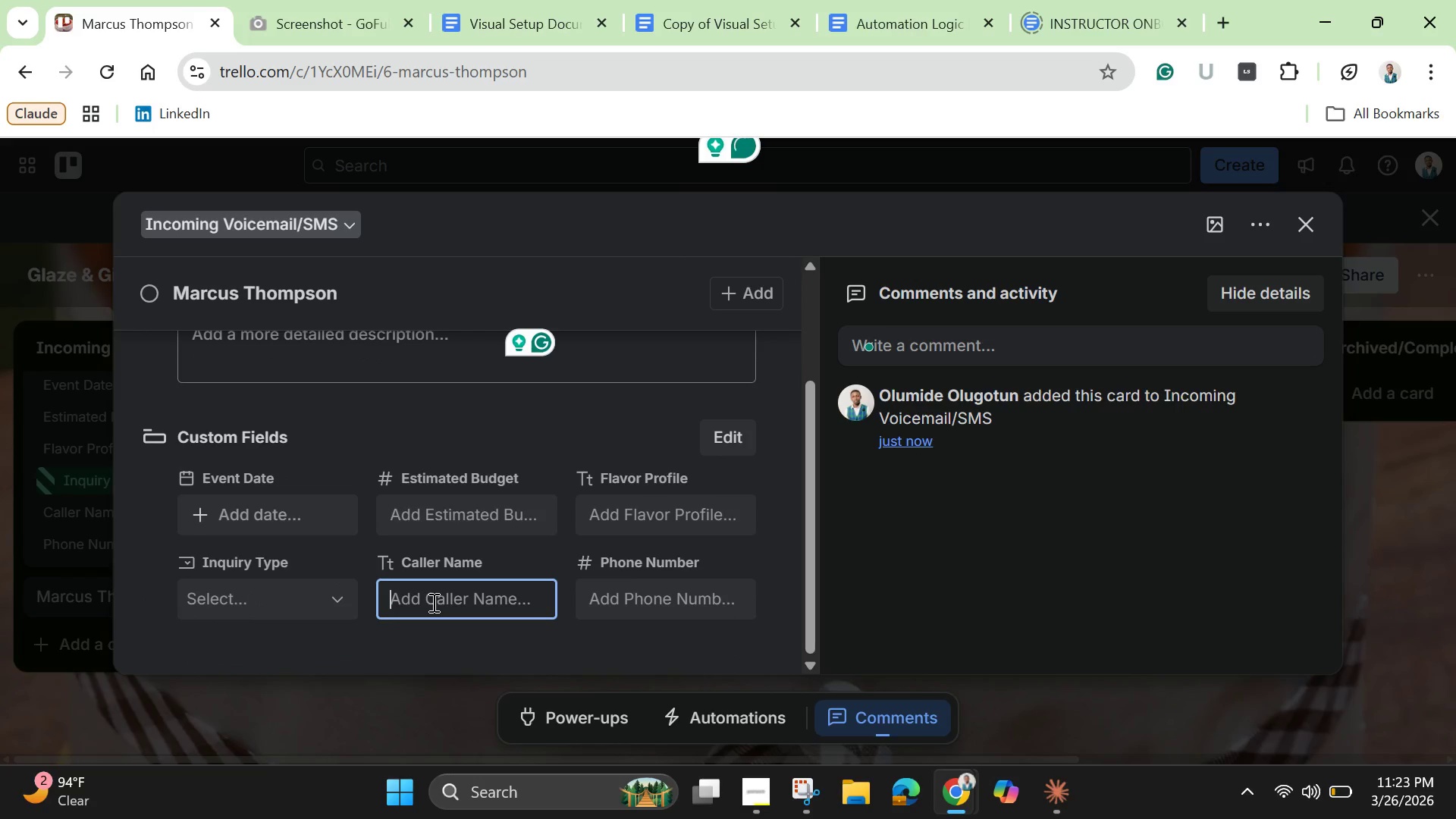 
key(Control+V)
 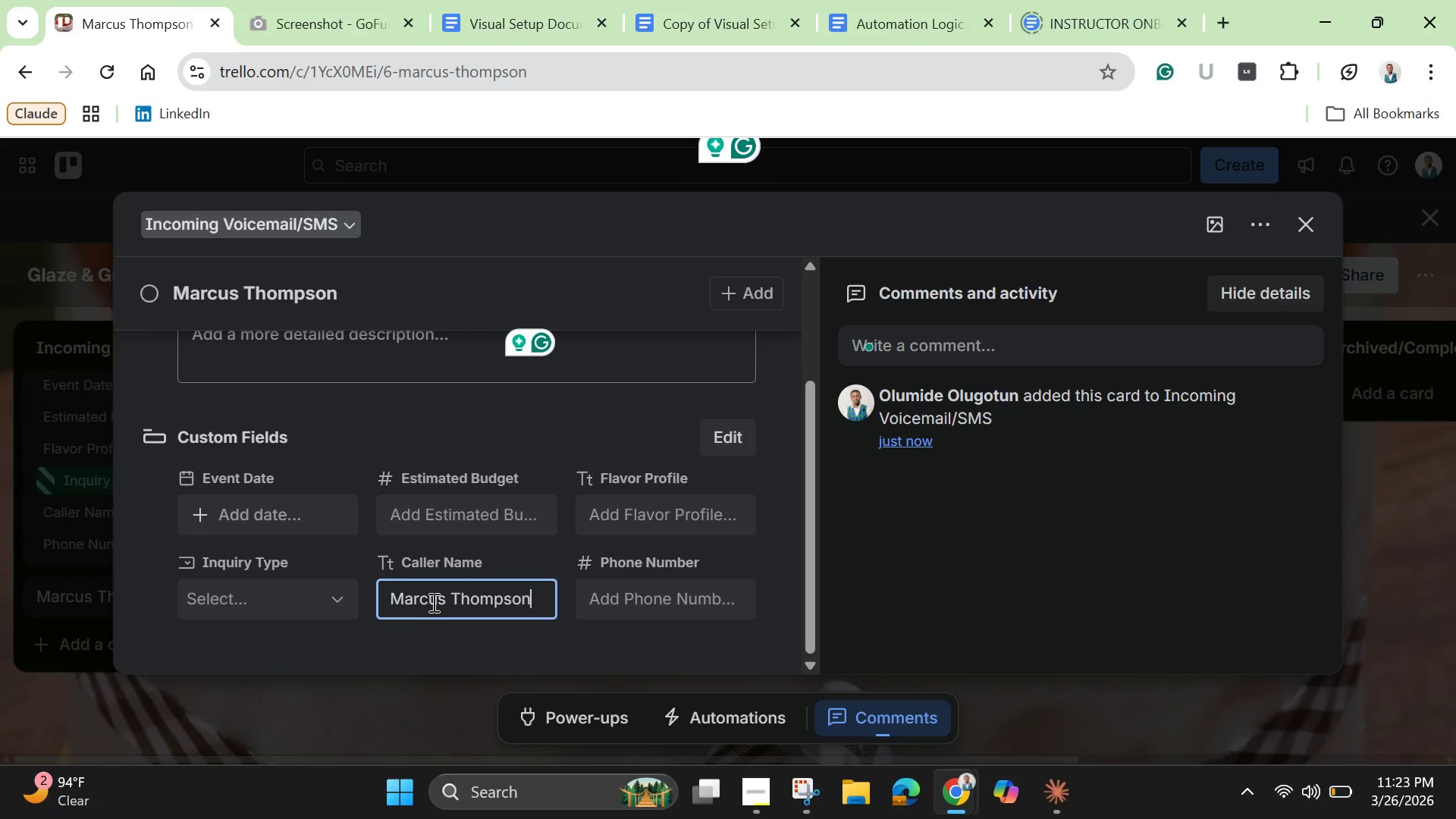 
wait(8.2)
 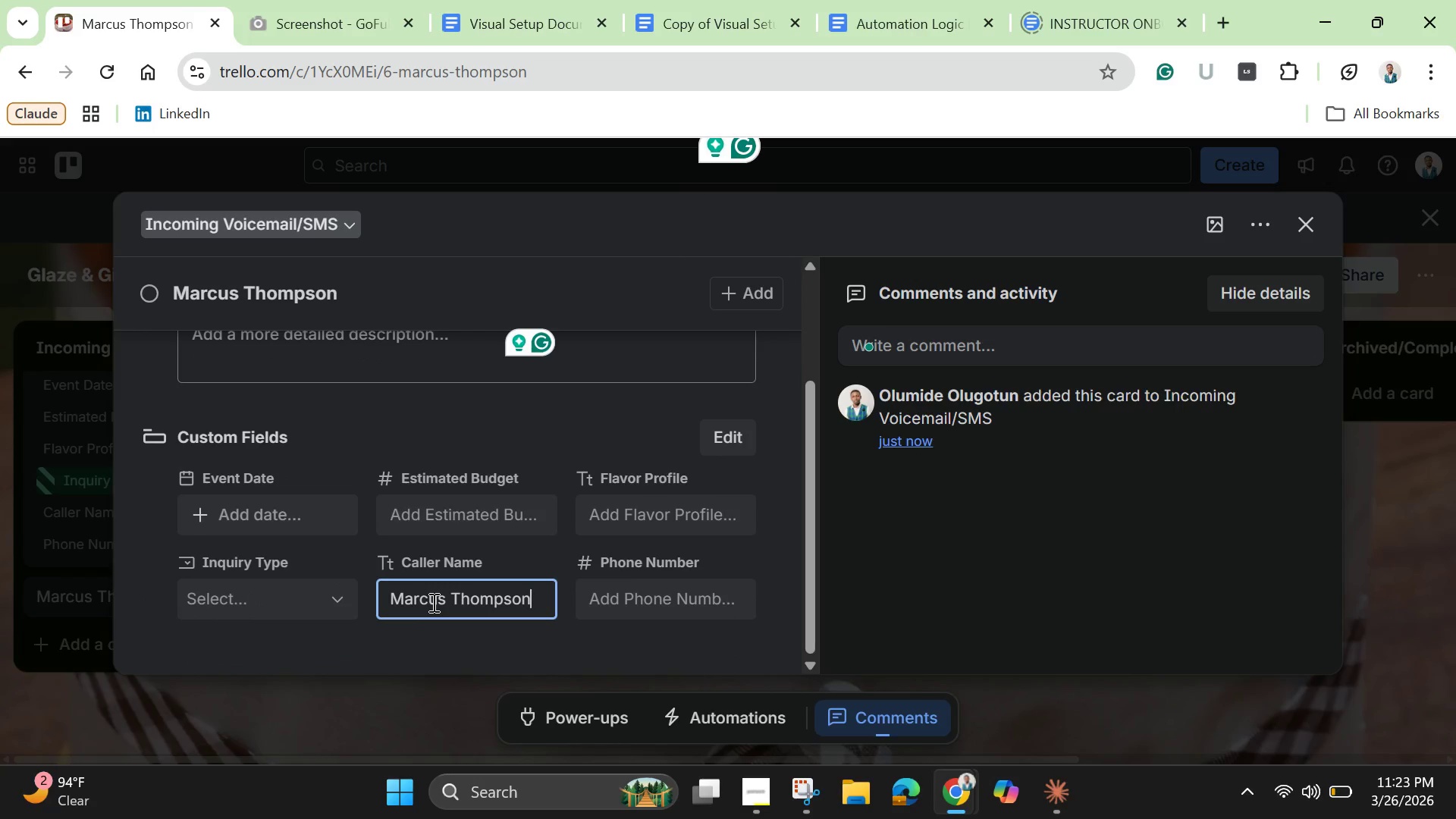 
left_click([269, 513])
 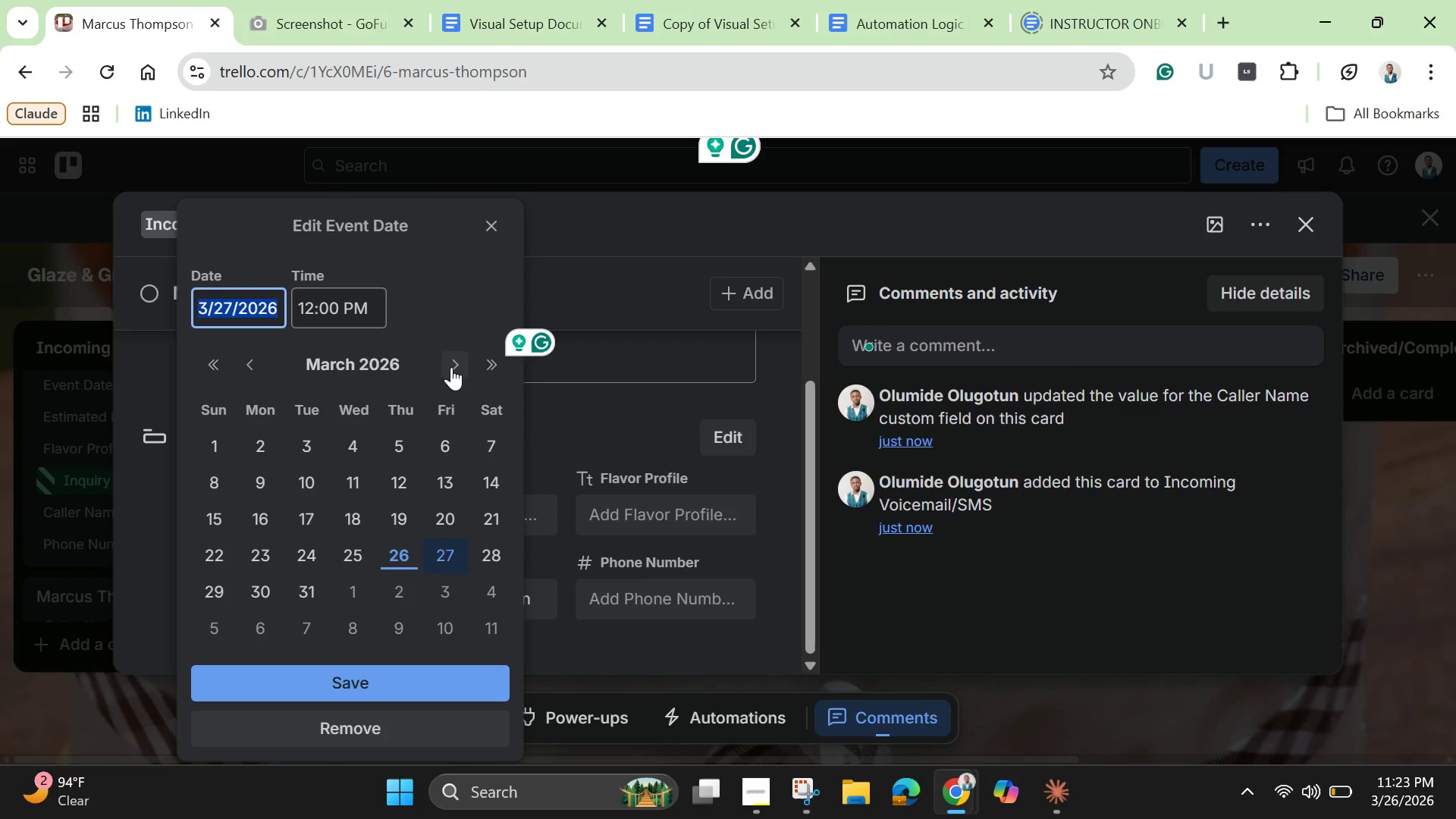 
double_click([451, 364])
 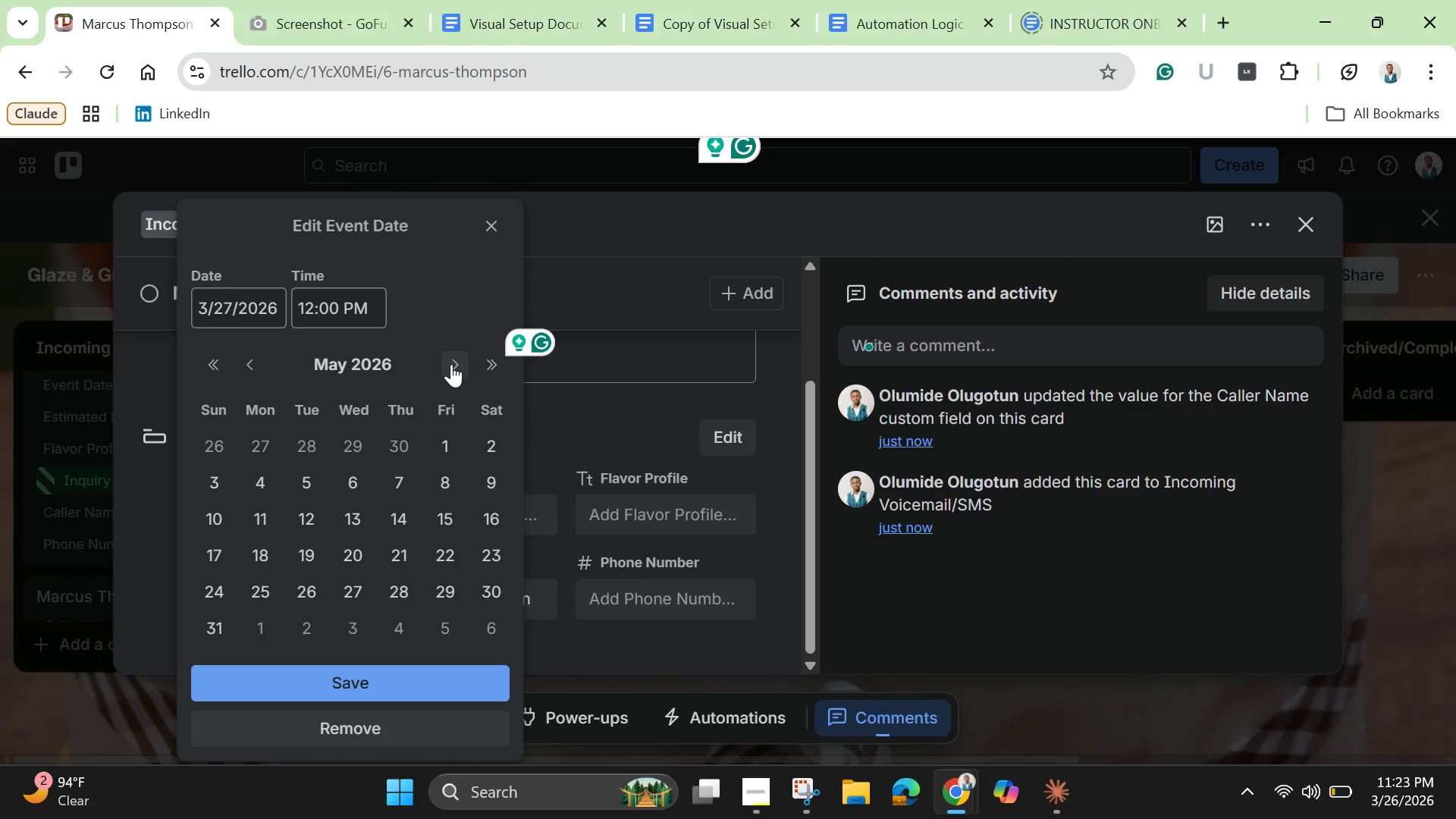 
left_click([451, 364])
 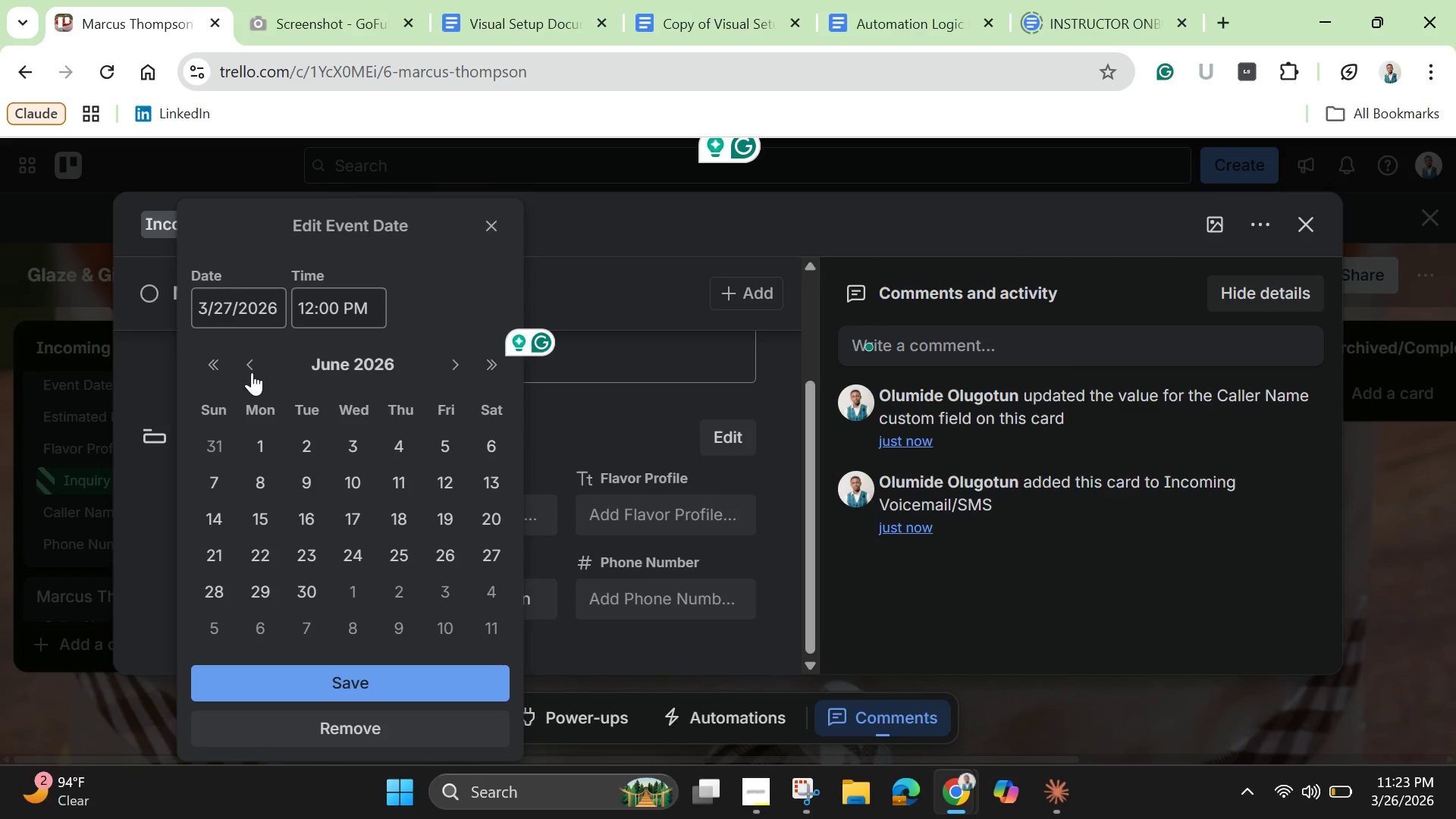 
left_click([255, 371])
 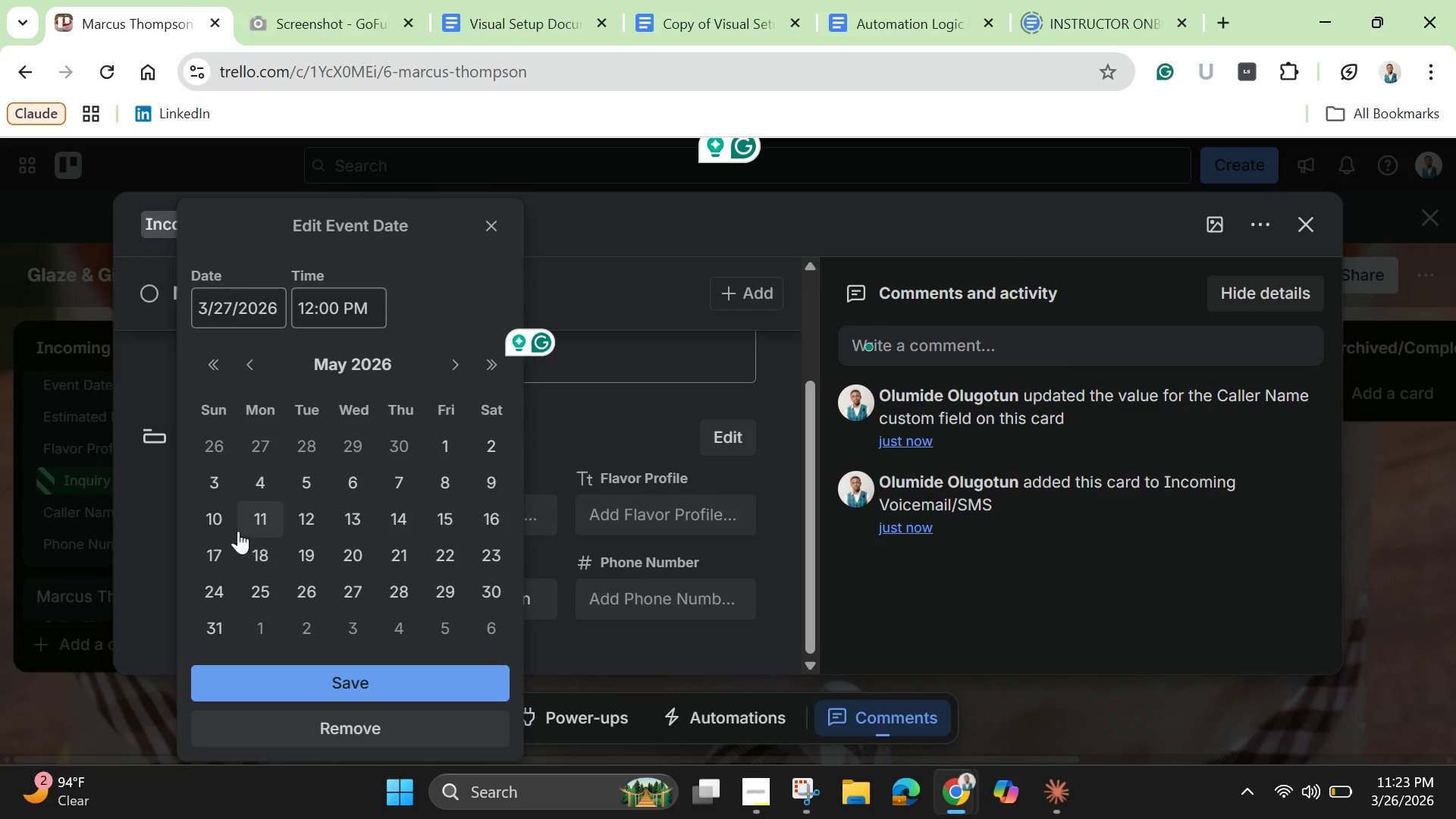 
left_click([224, 528])
 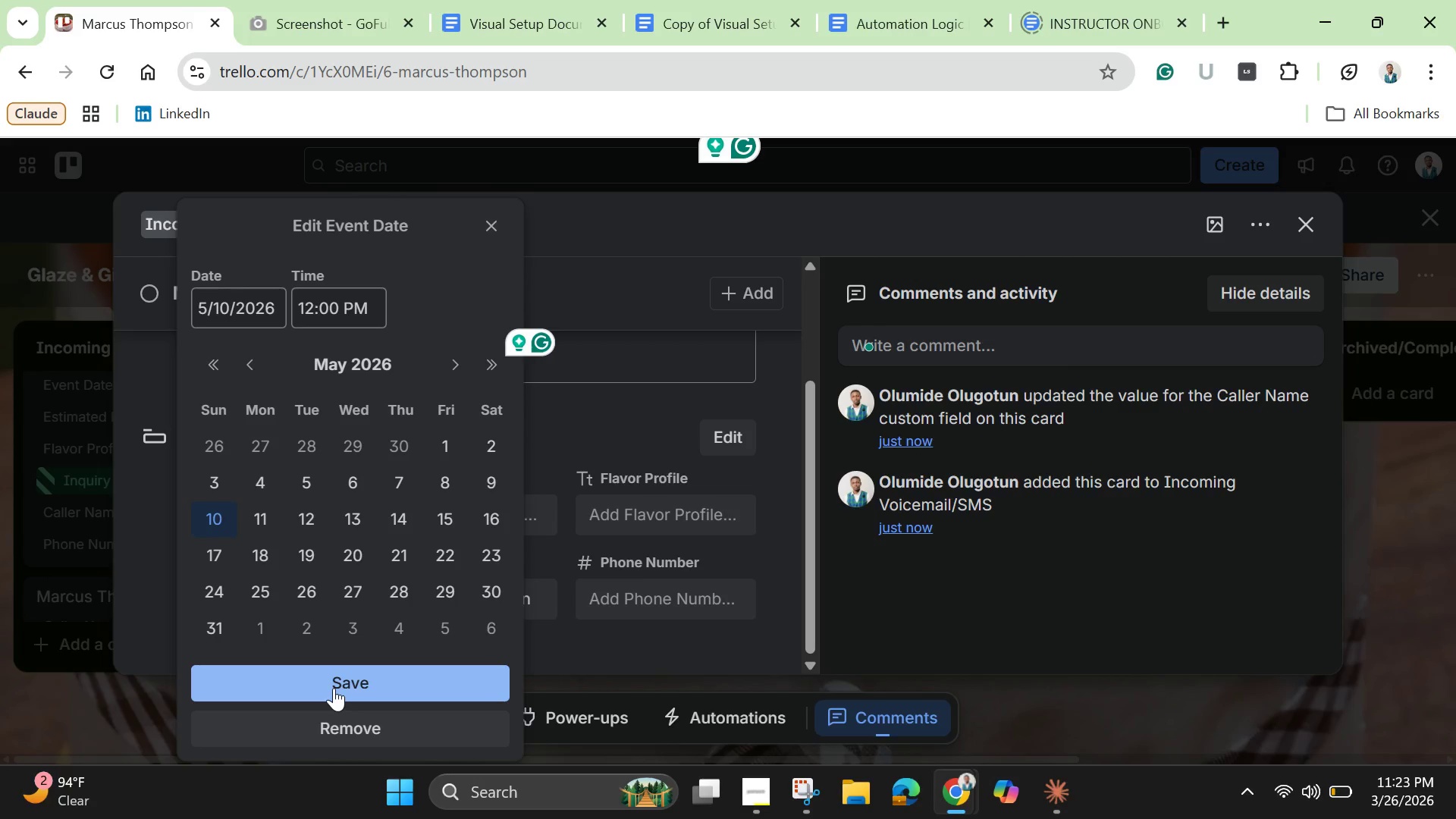 
left_click([334, 688])
 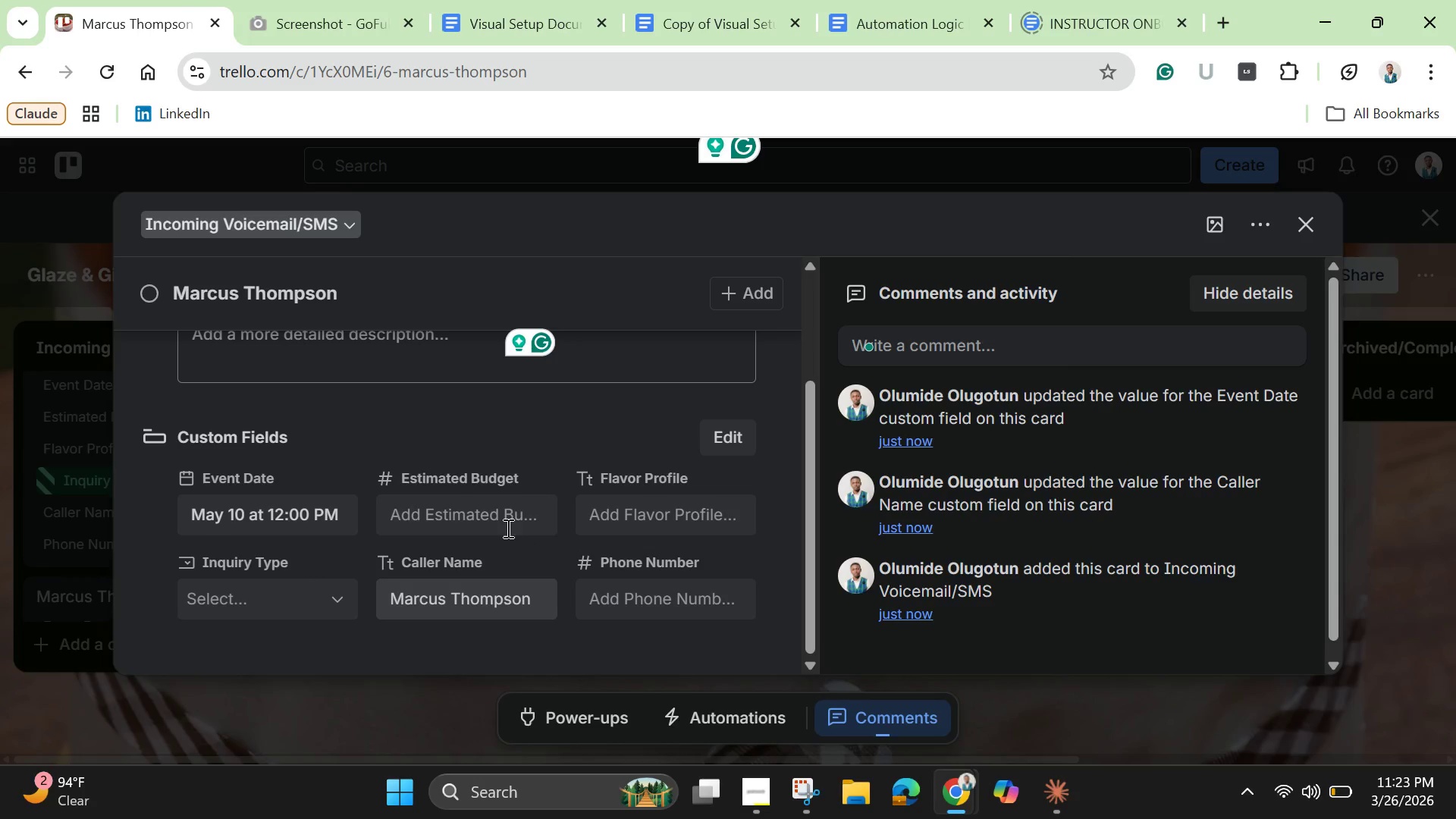 
left_click([499, 516])
 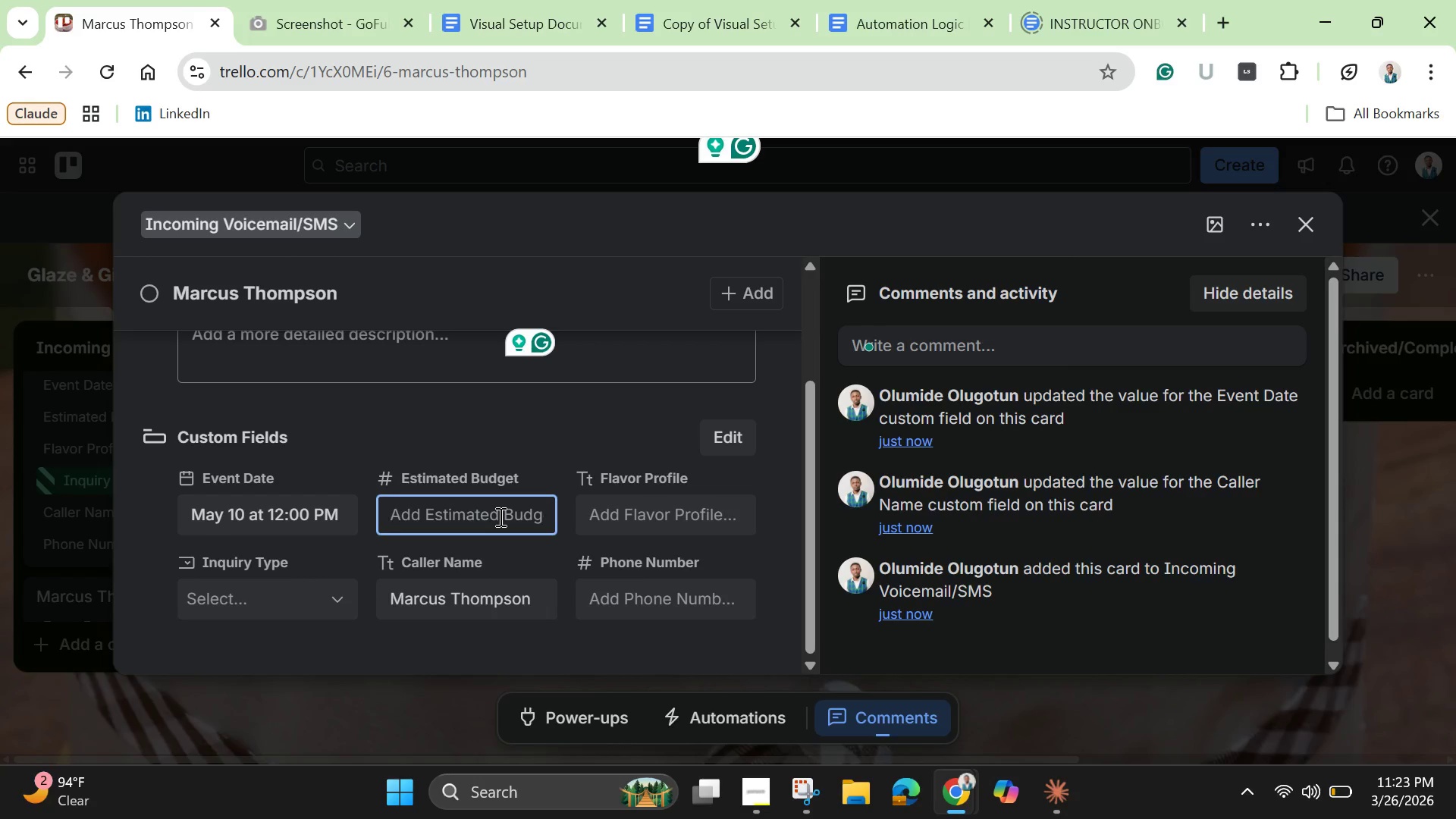 
type(3500)
 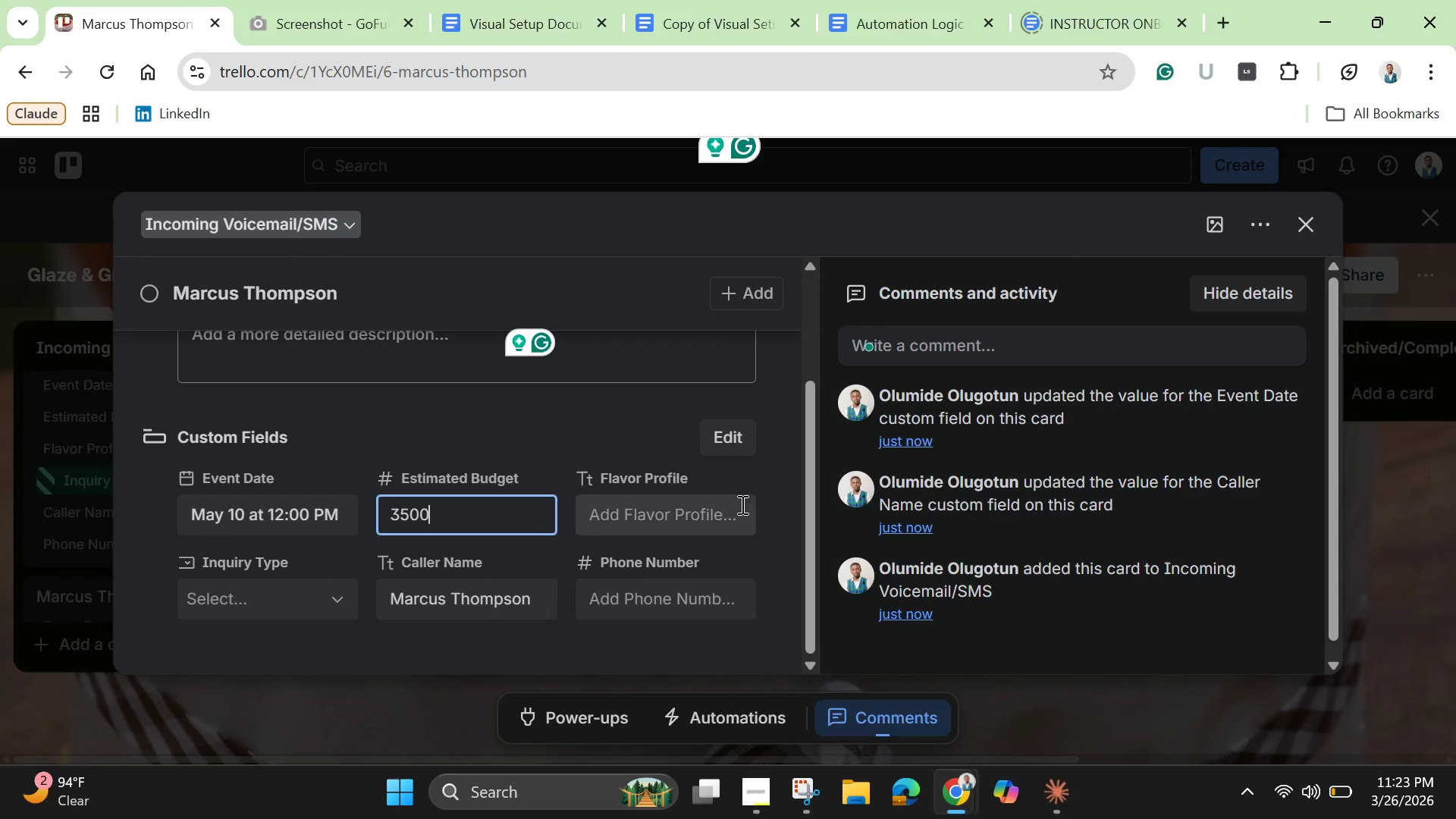 
left_click([710, 519])
 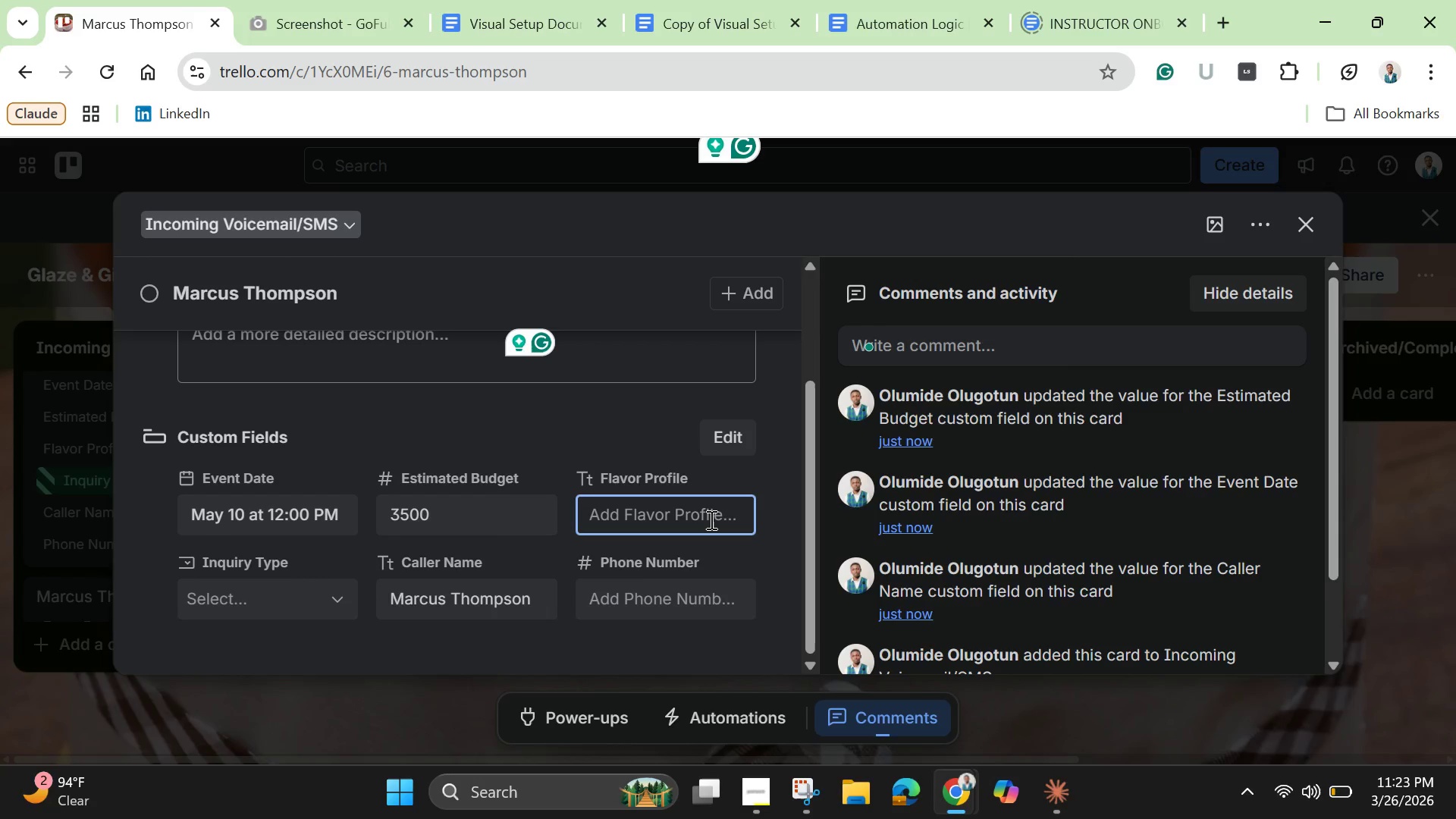 
type(Chocolate tower with goldd accents)
 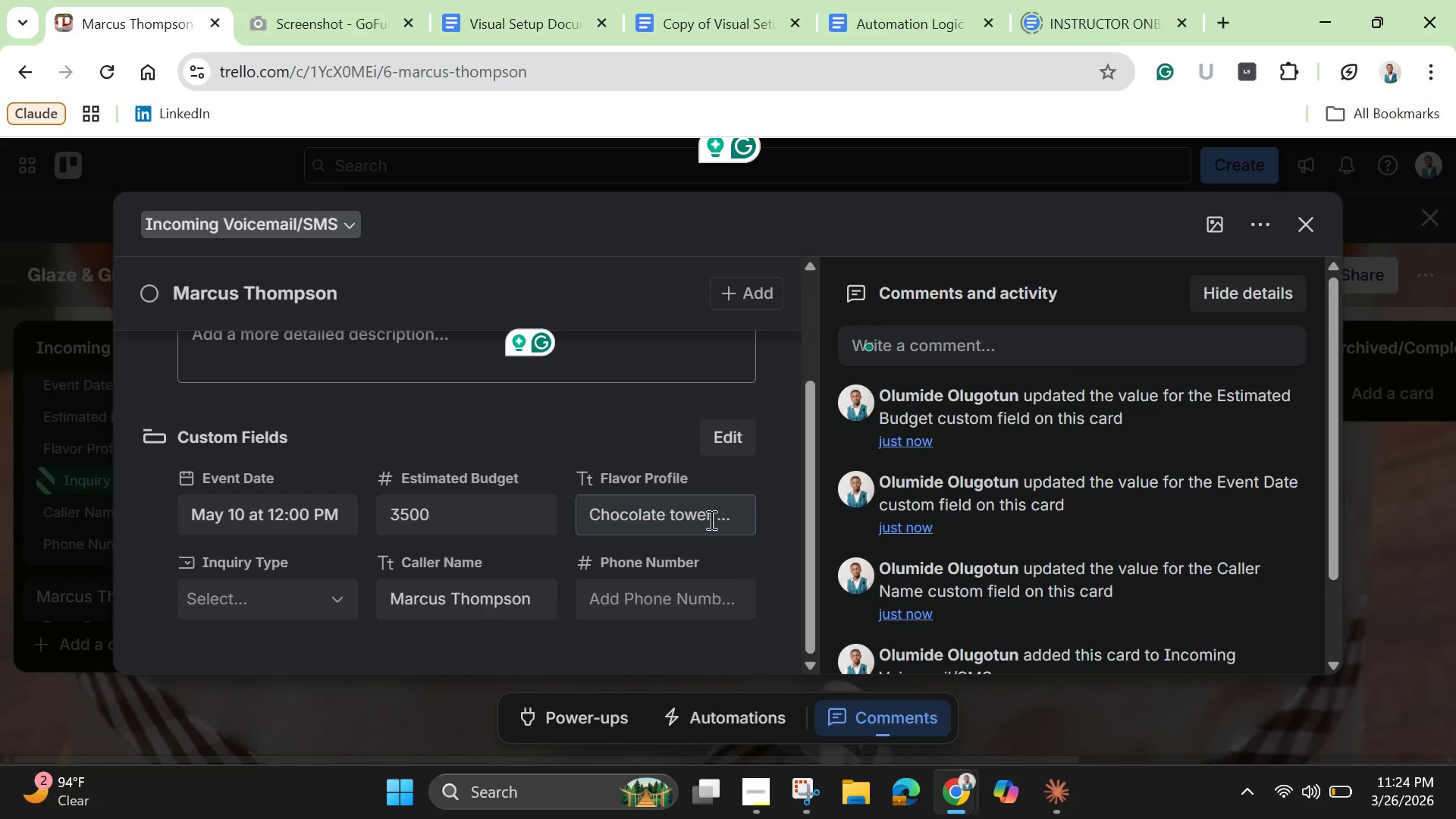 
key(Enter)
 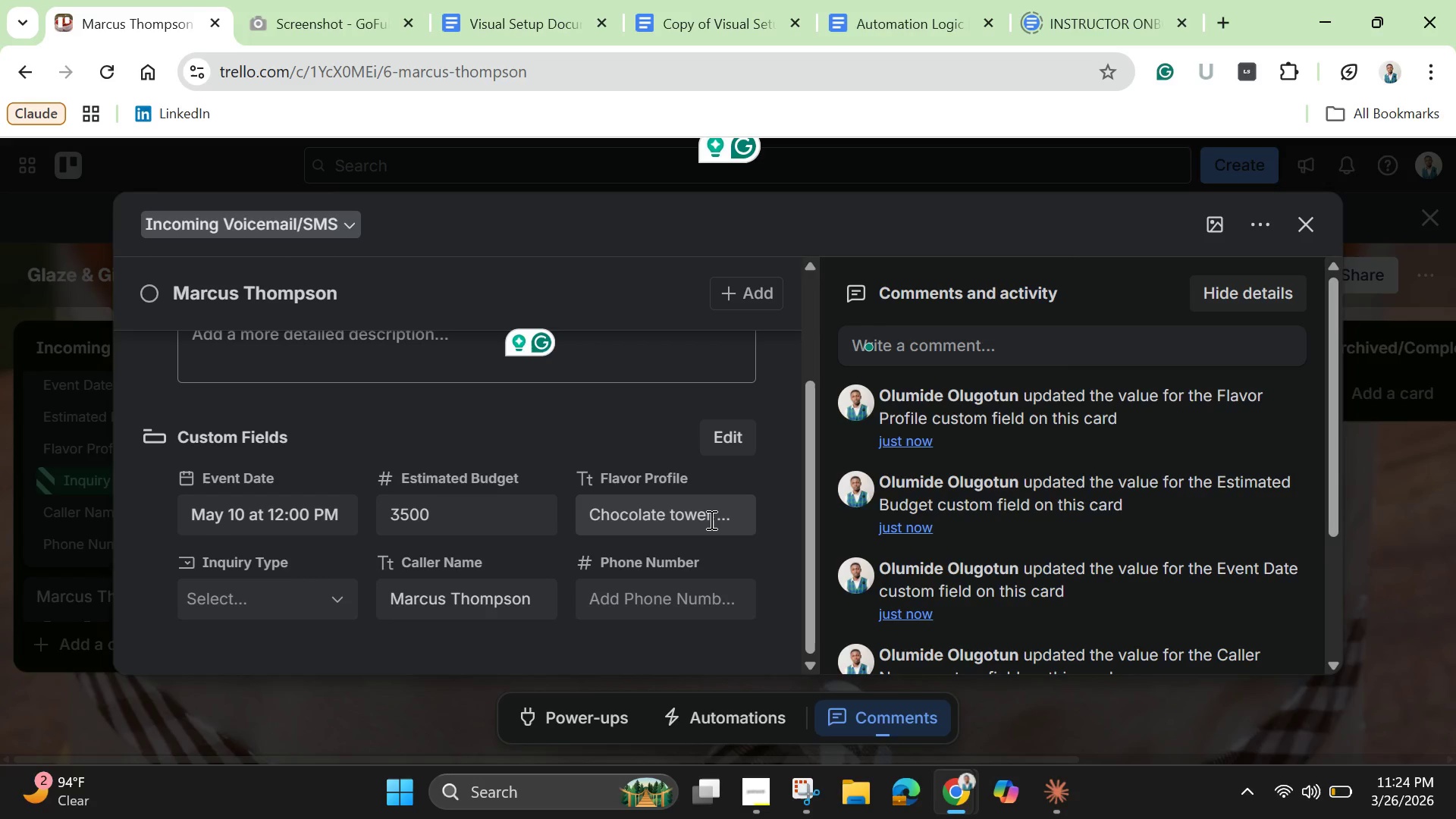 
left_click([710, 519])
 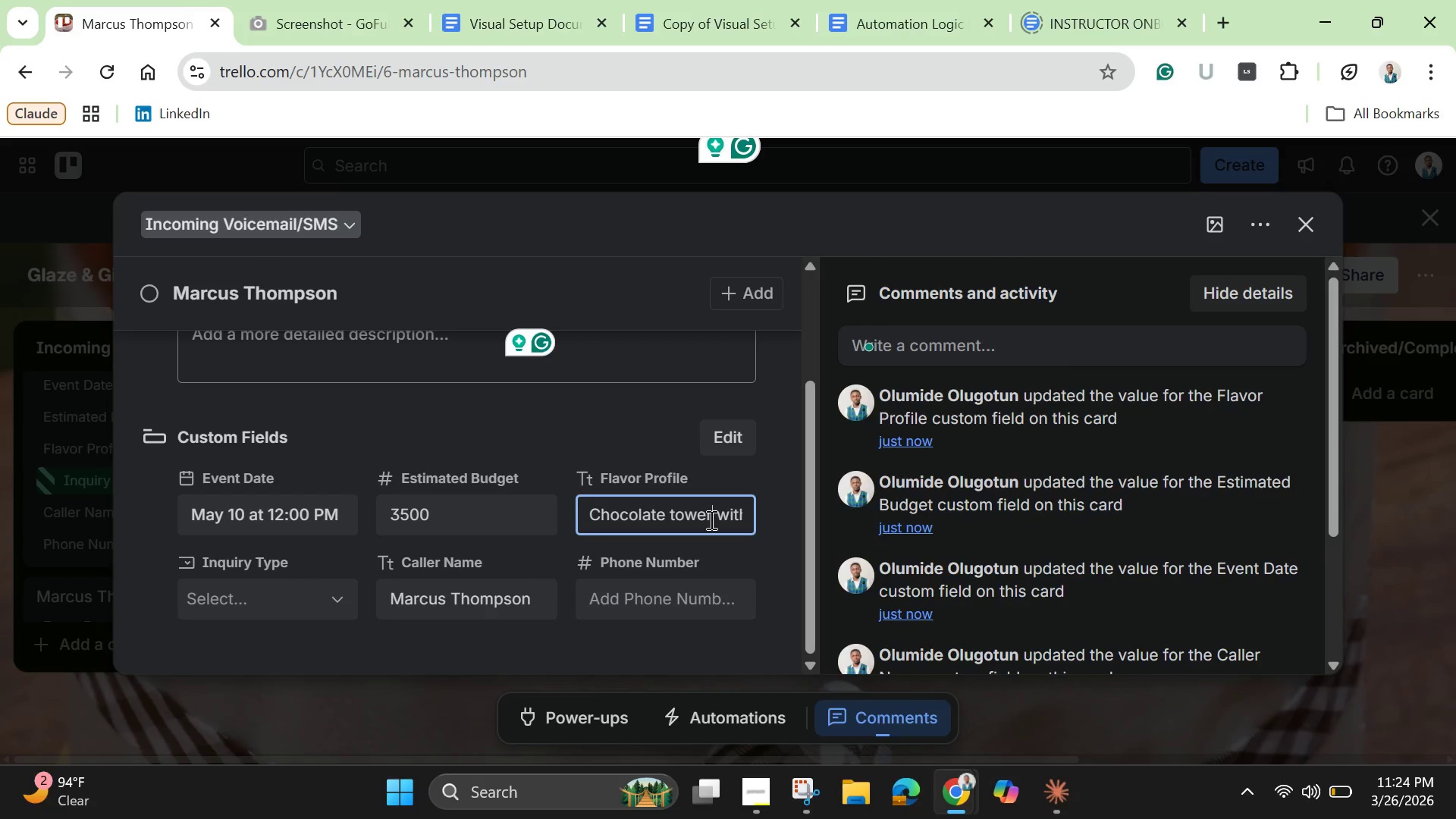 
left_click([710, 519])
 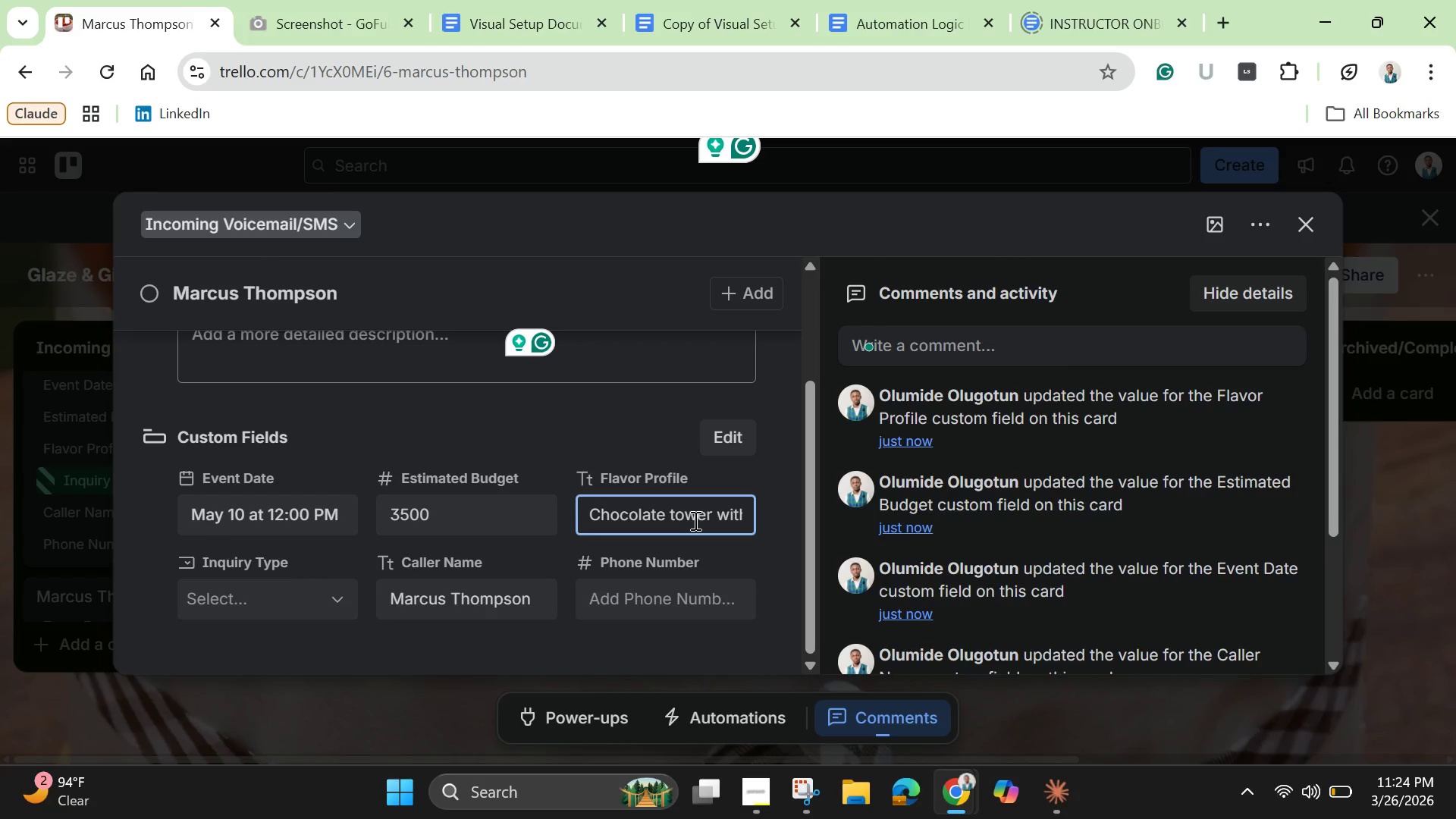 
left_click([692, 519])
 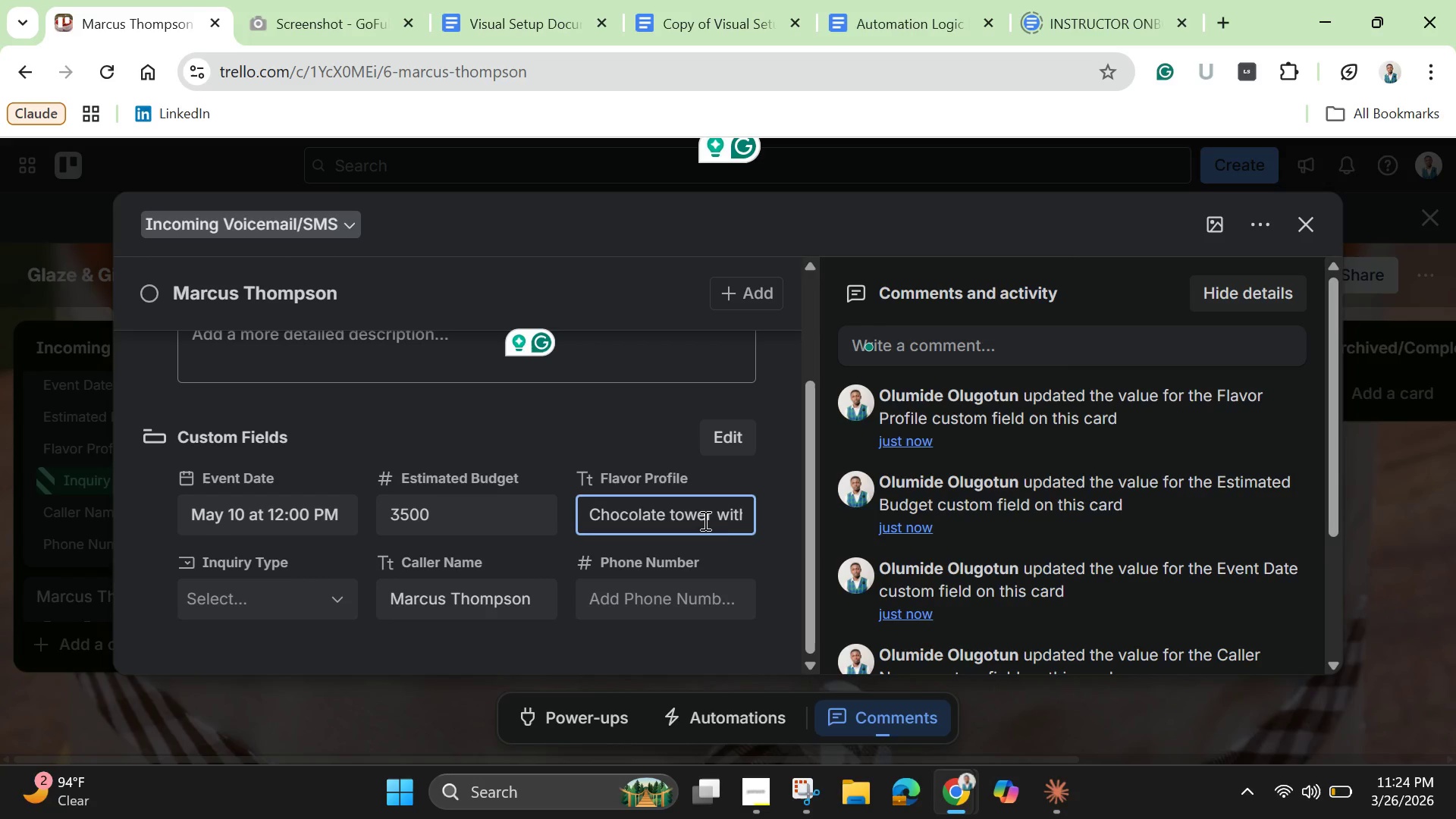 
hold_key(key=ArrowRight, duration=0.88)
 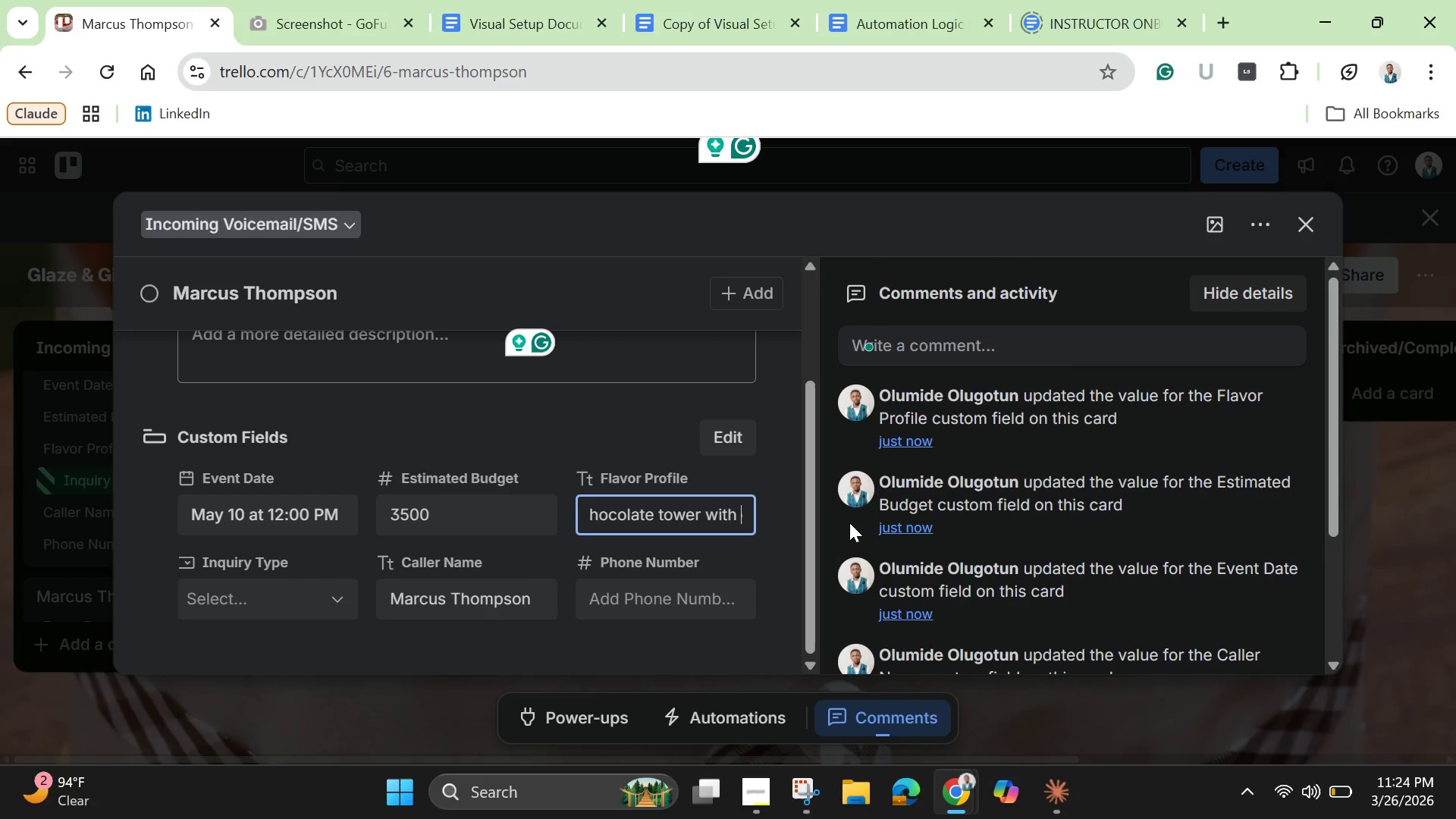 
hold_key(key=ArrowRight, duration=0.44)
 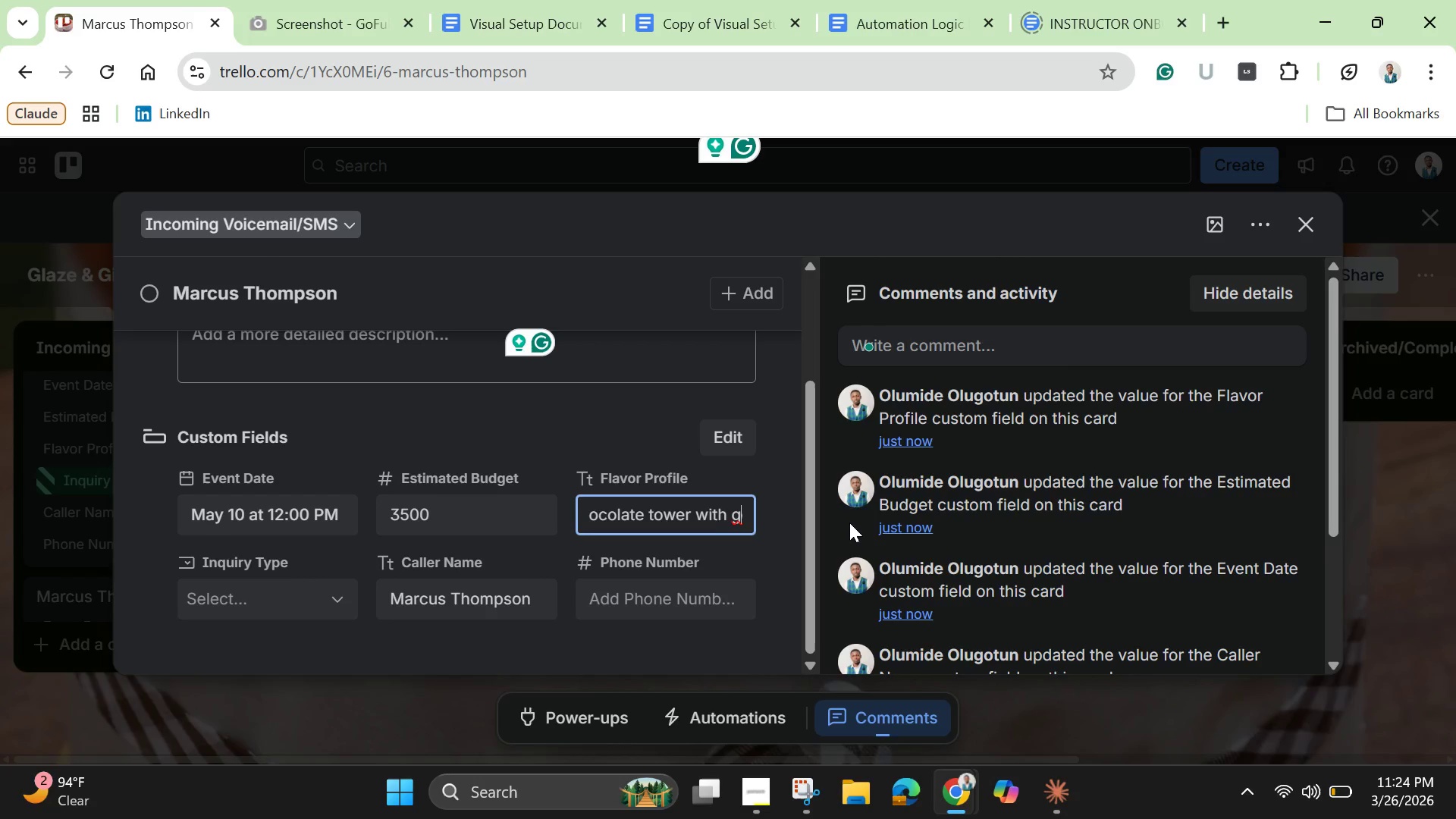 
key(ArrowRight)
 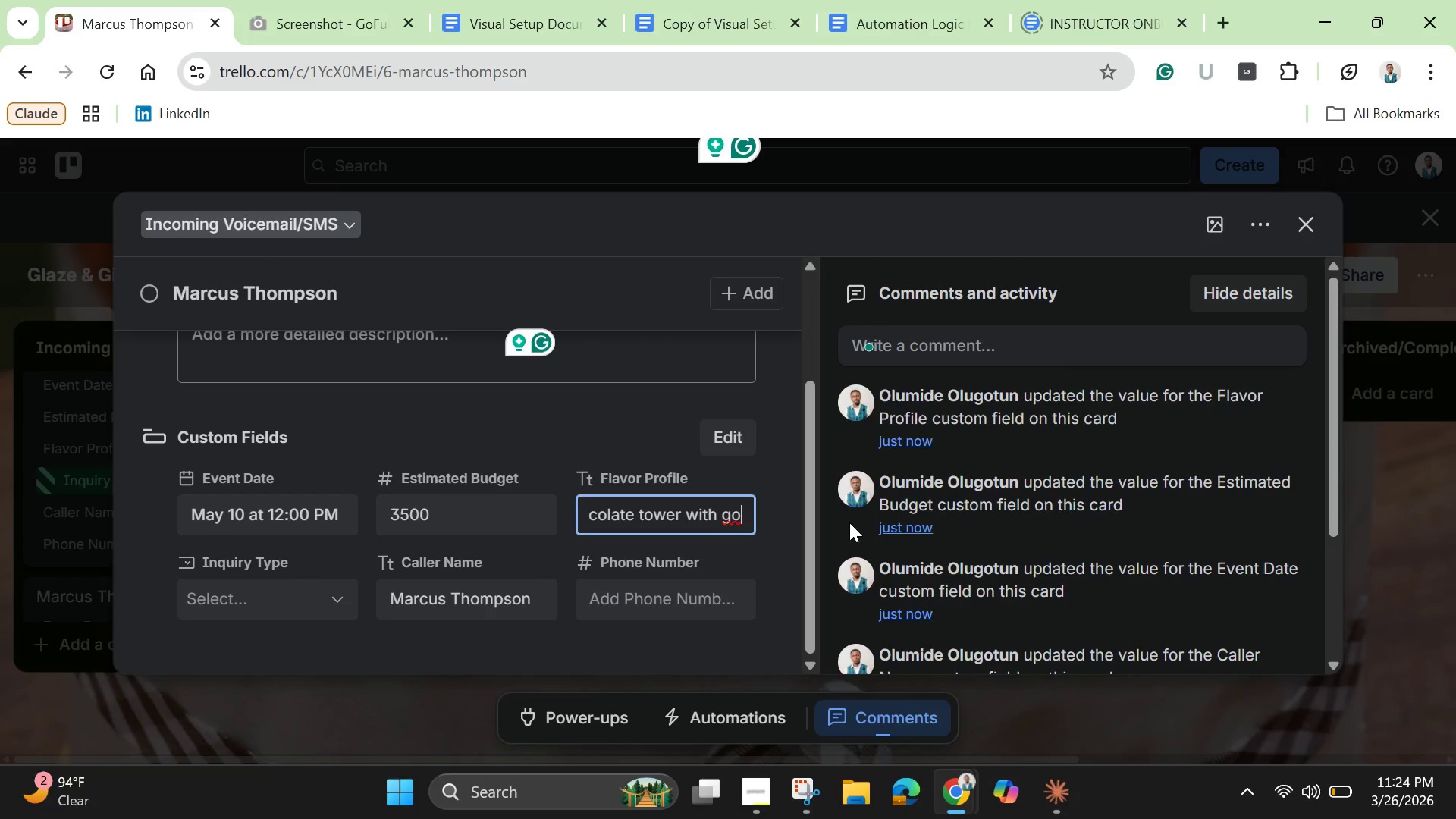 
key(ArrowRight)
 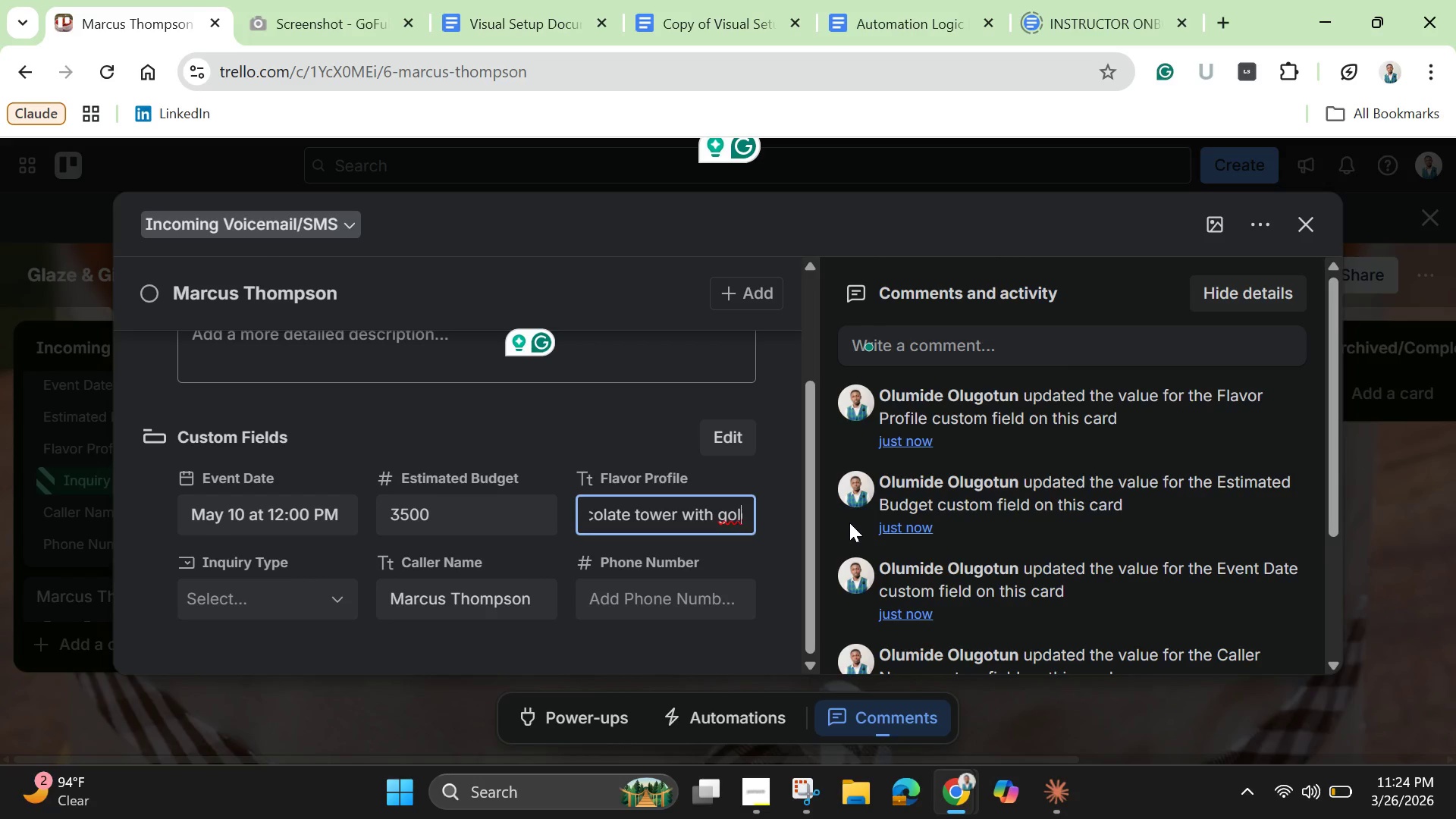 
hold_key(key=ArrowRight, duration=0.56)
 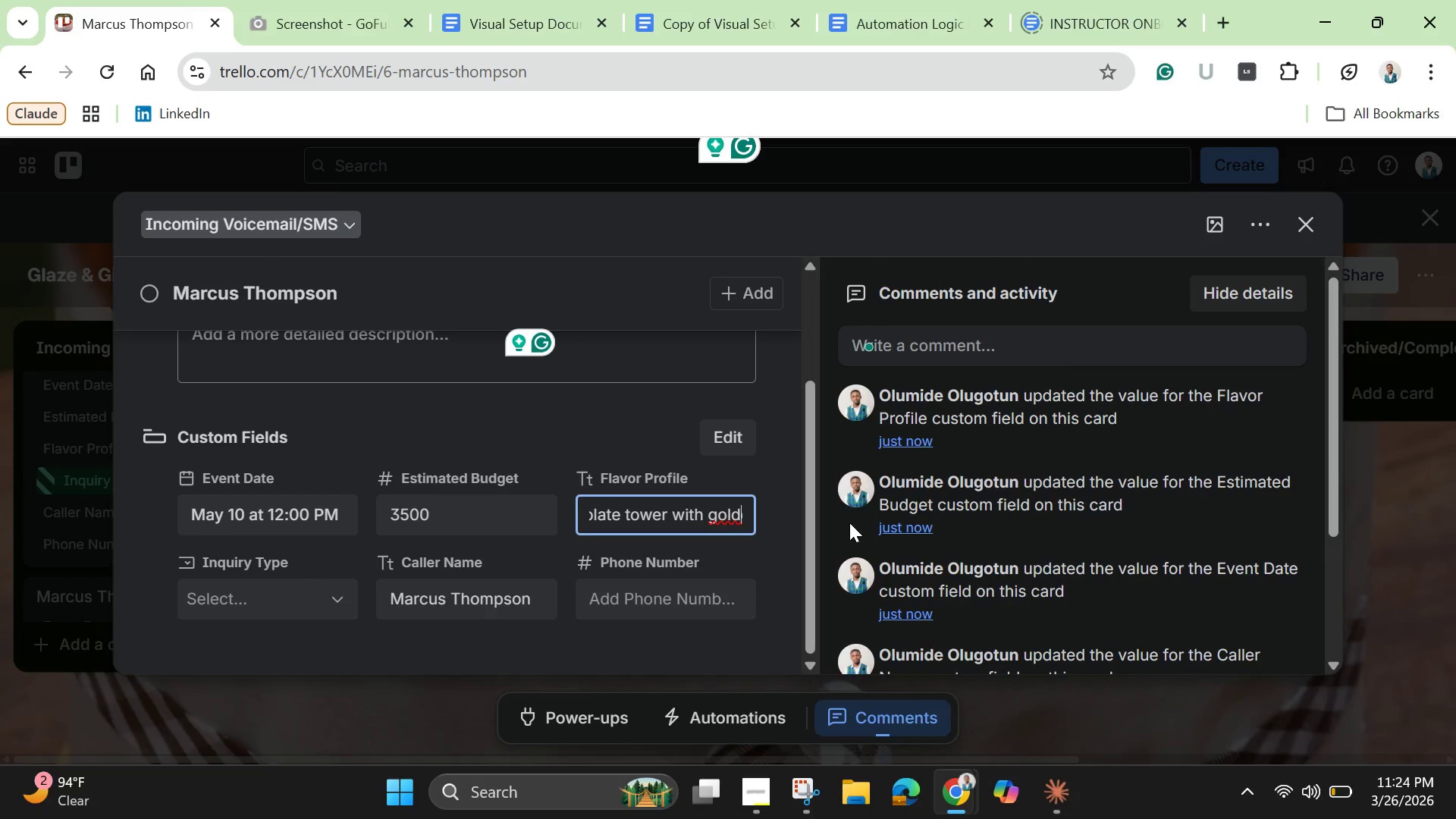 
key(ArrowRight)
 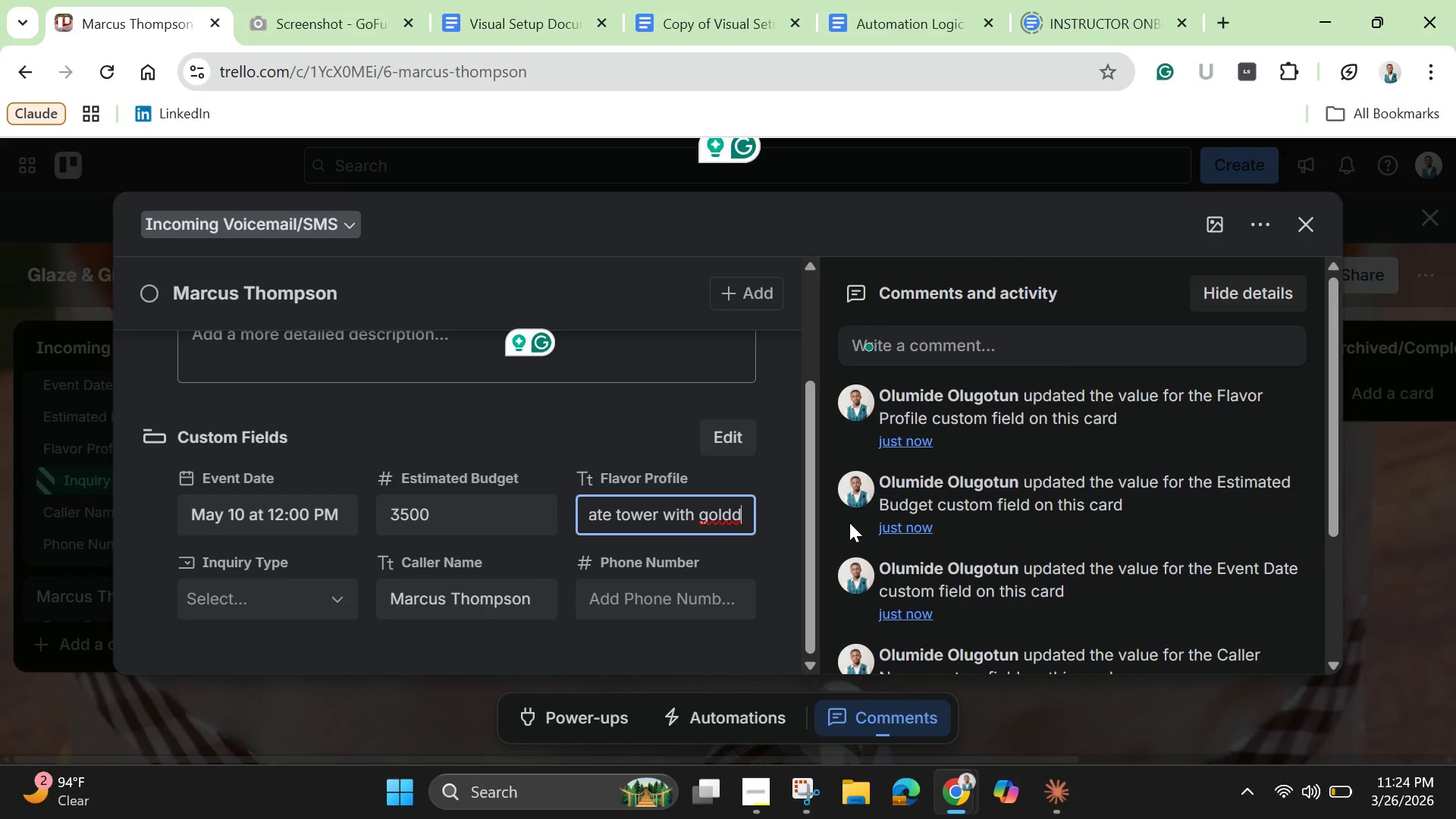 
key(ArrowRight)
 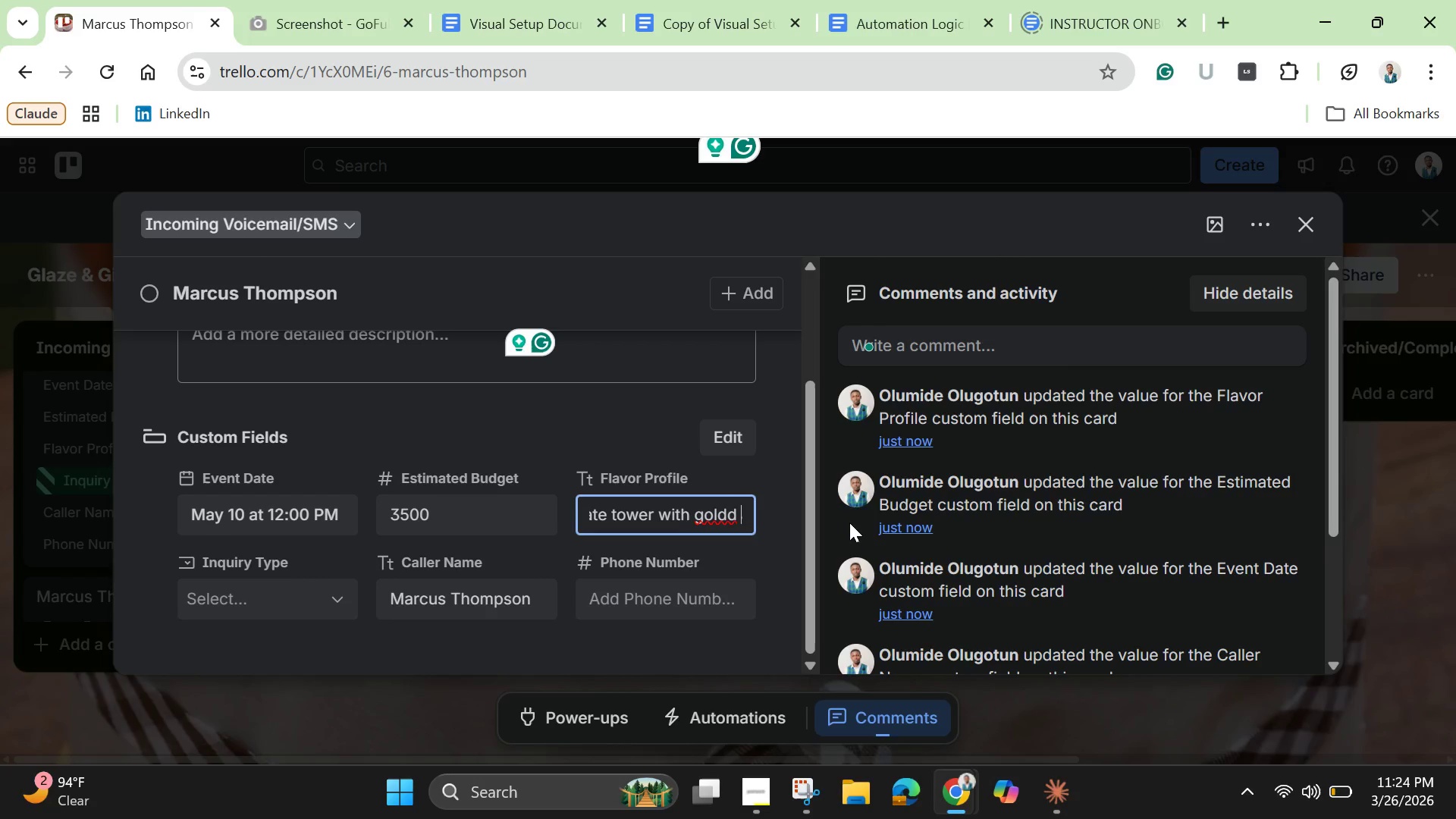 
key(ArrowRight)
 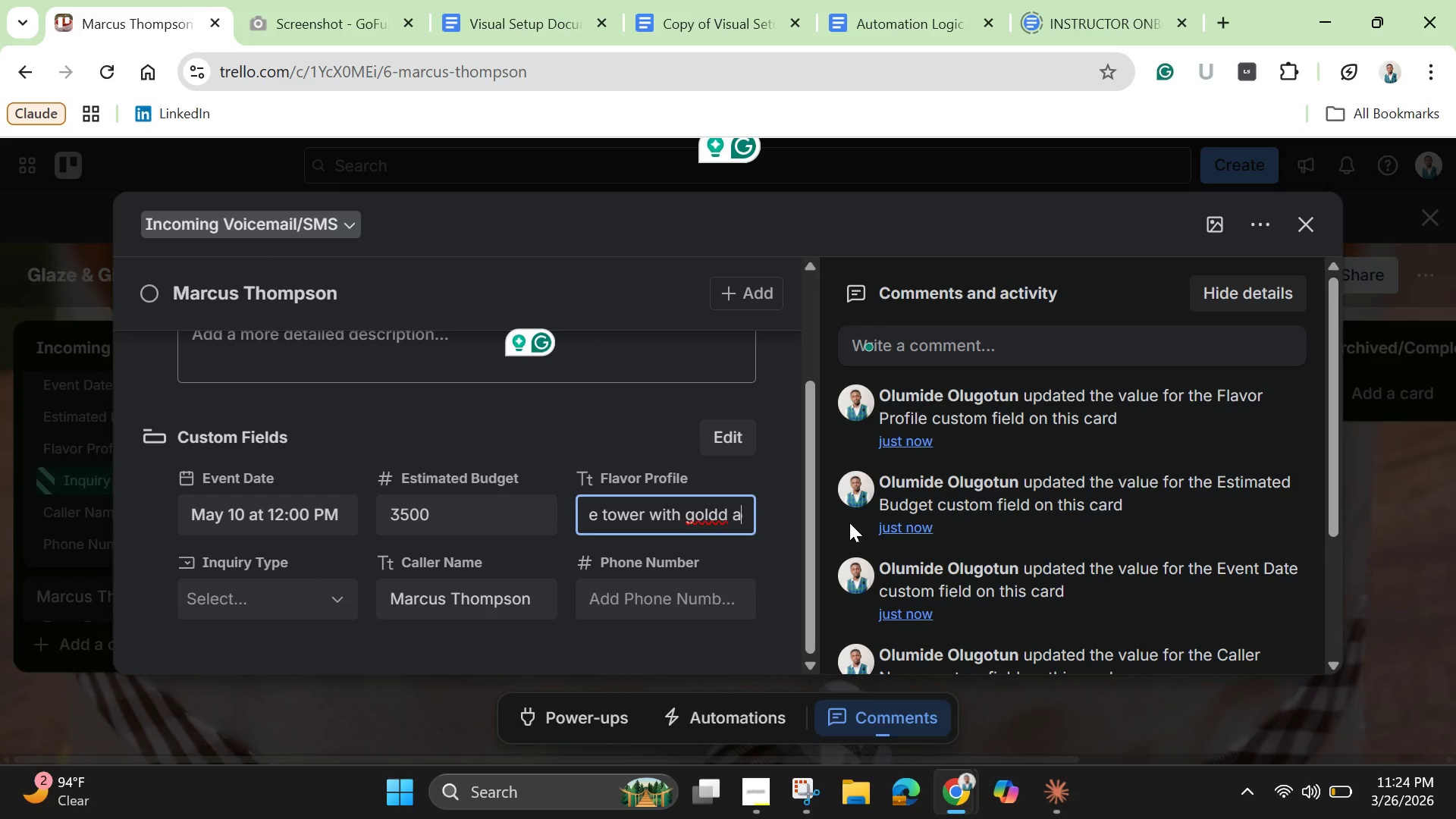 
key(ArrowRight)
 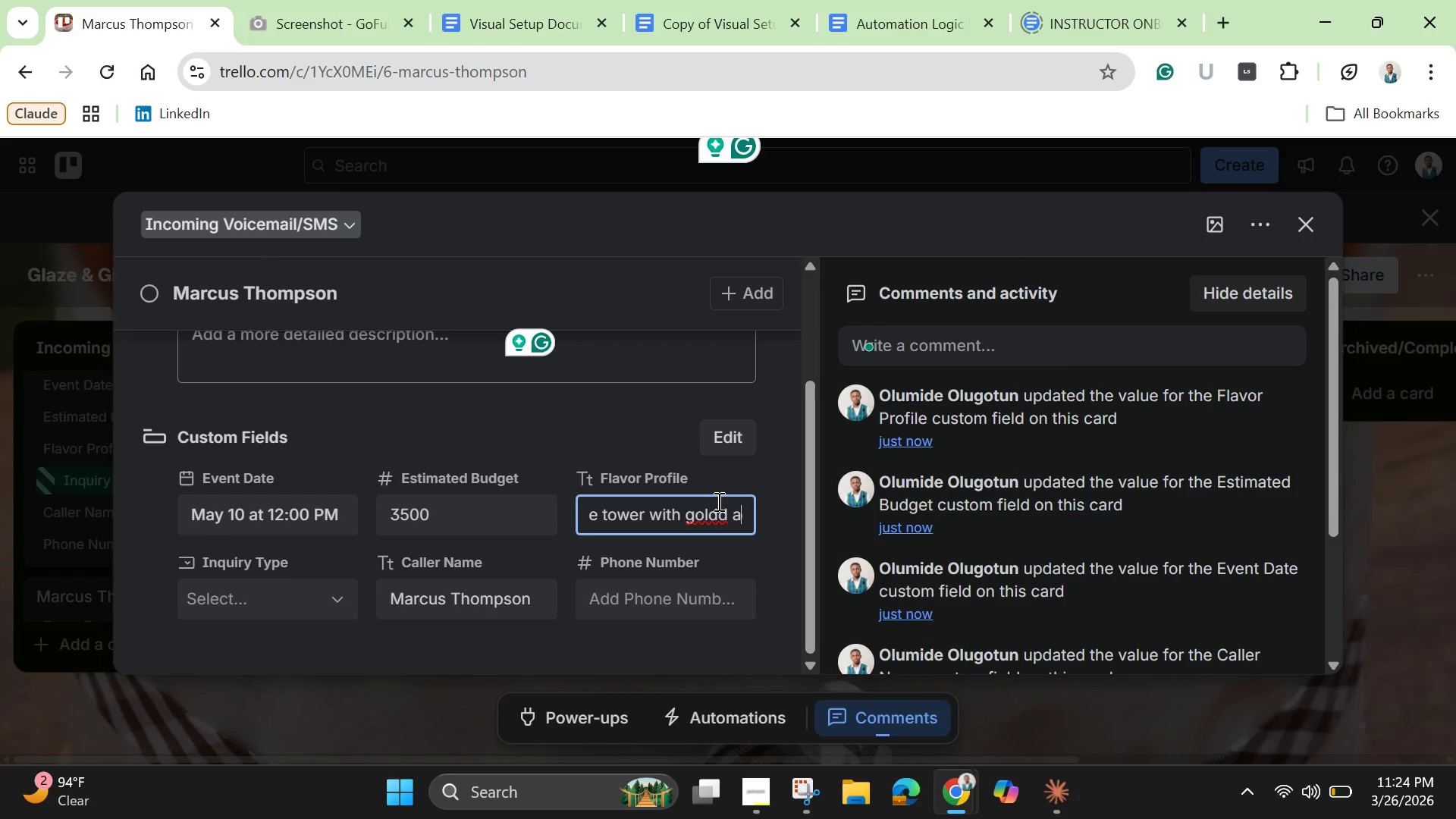 
left_click([717, 502])
 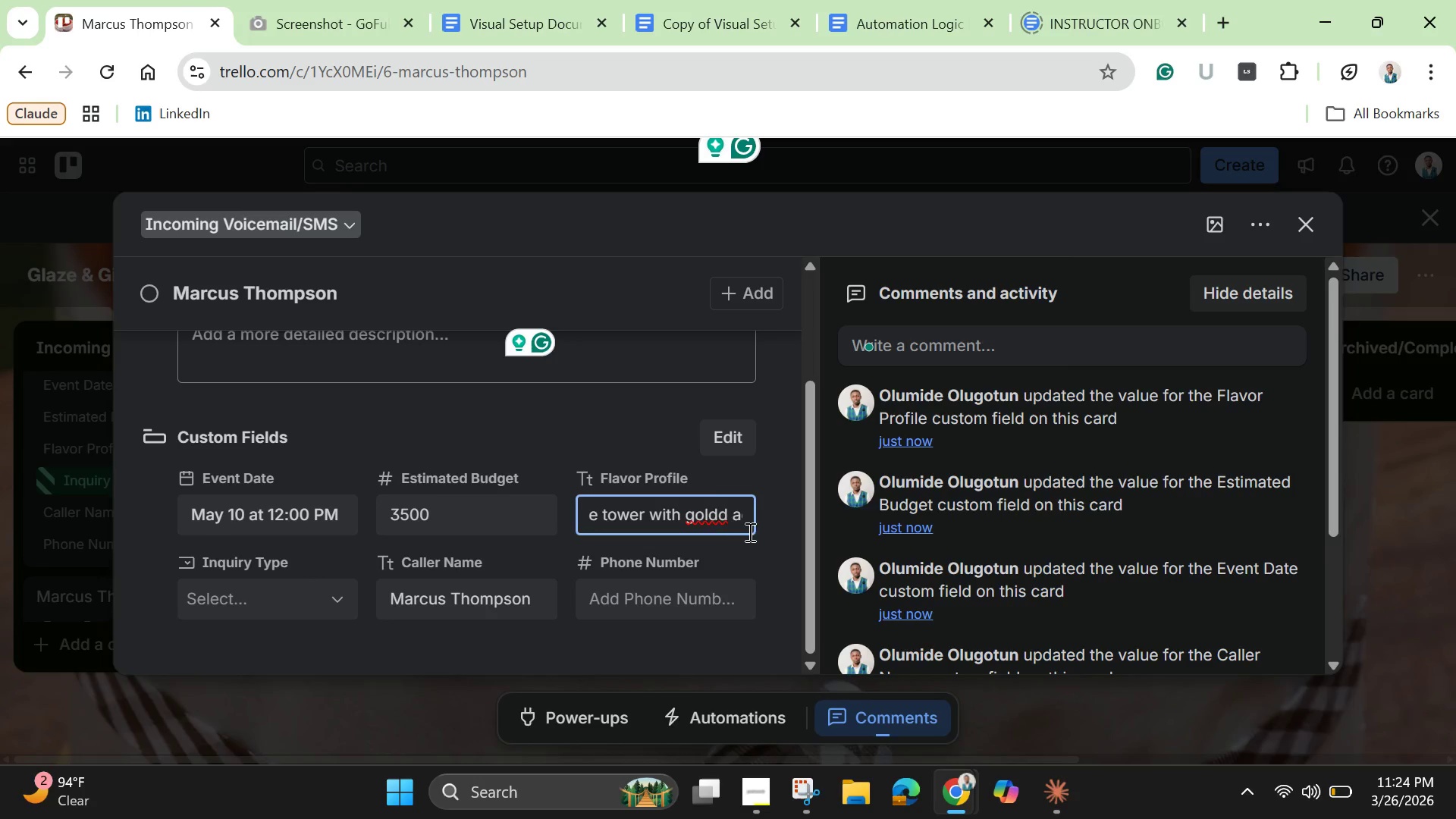 
key(Backspace)
 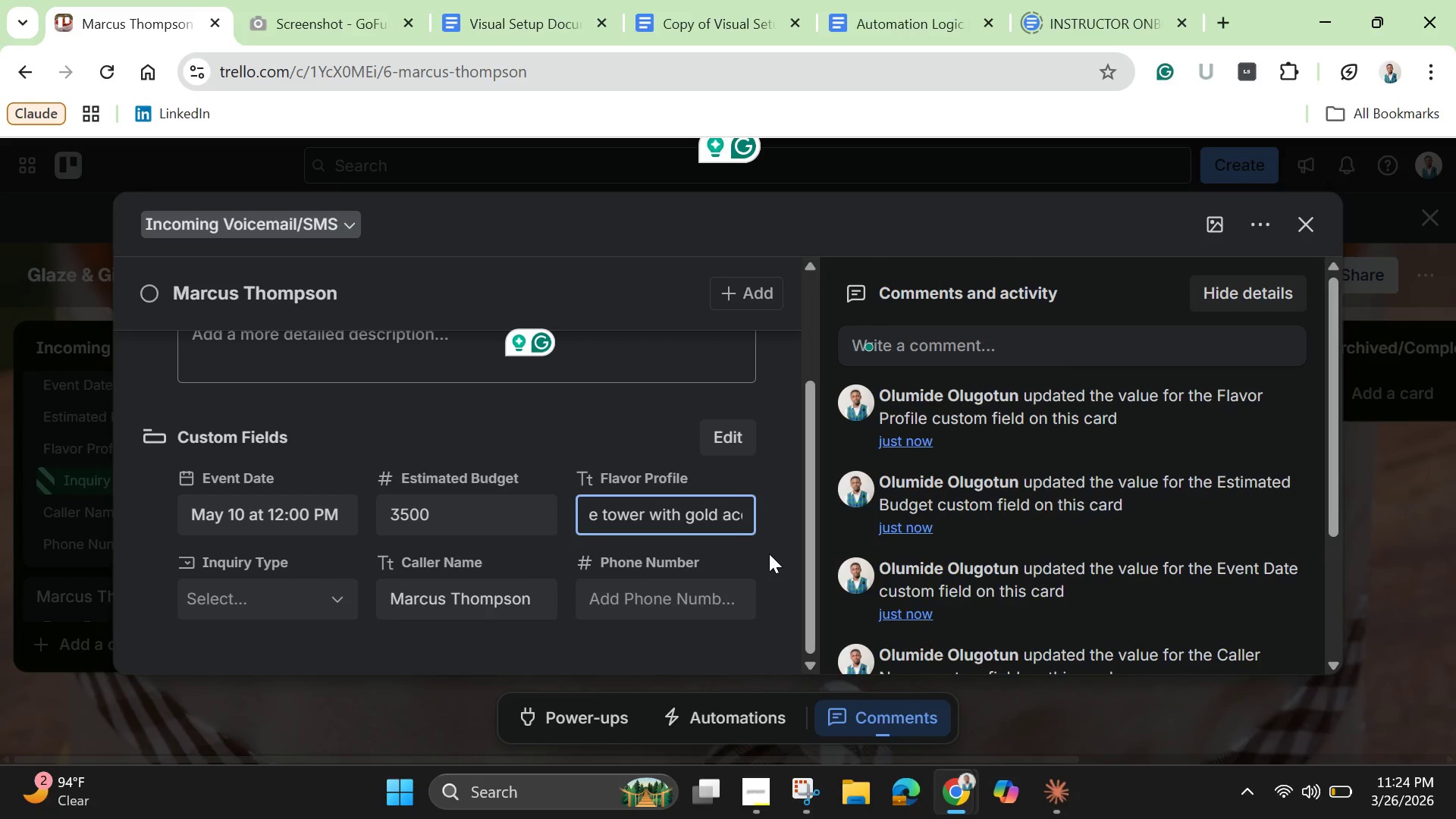 
key(Enter)
 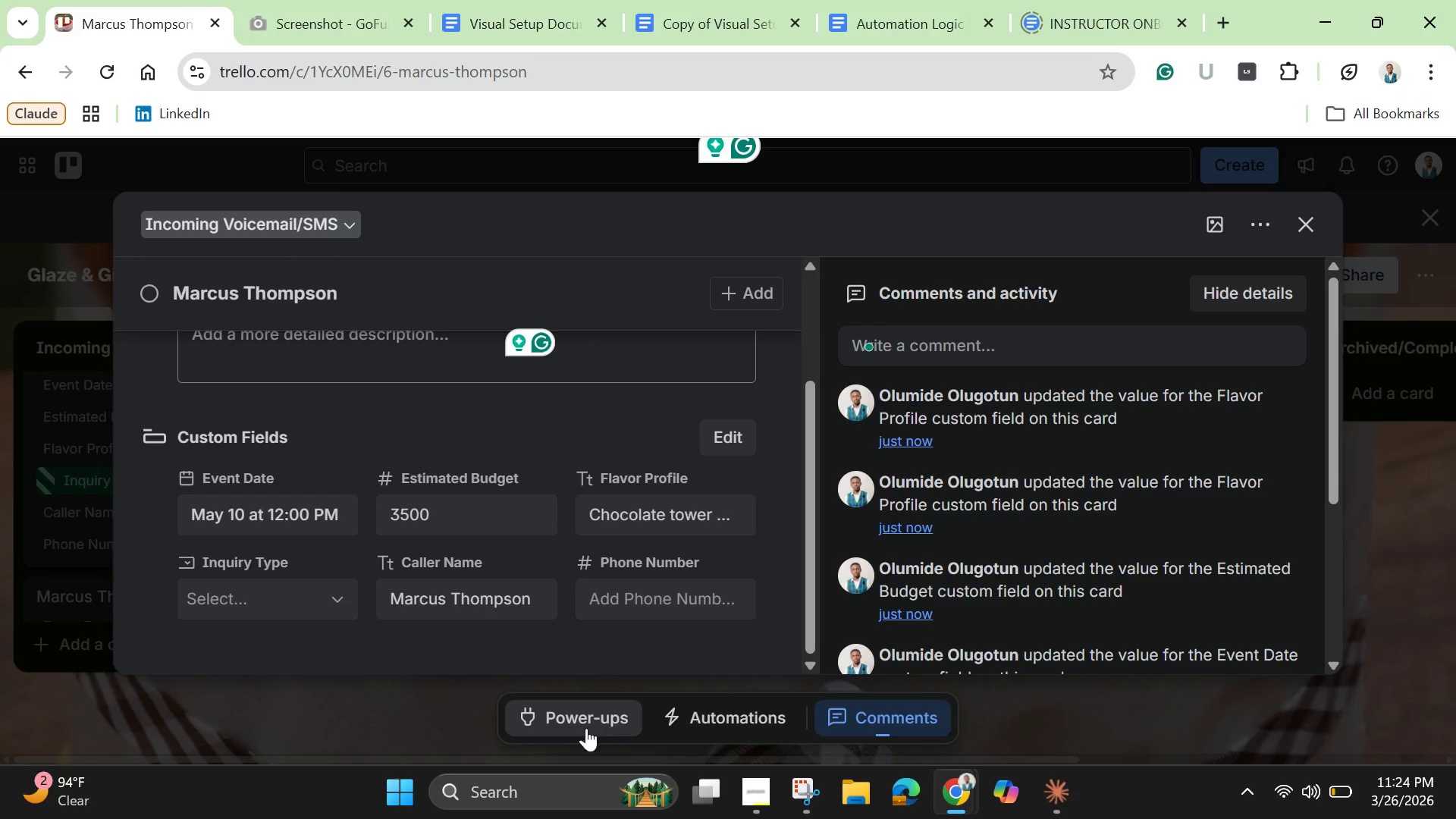 
wait(5.66)
 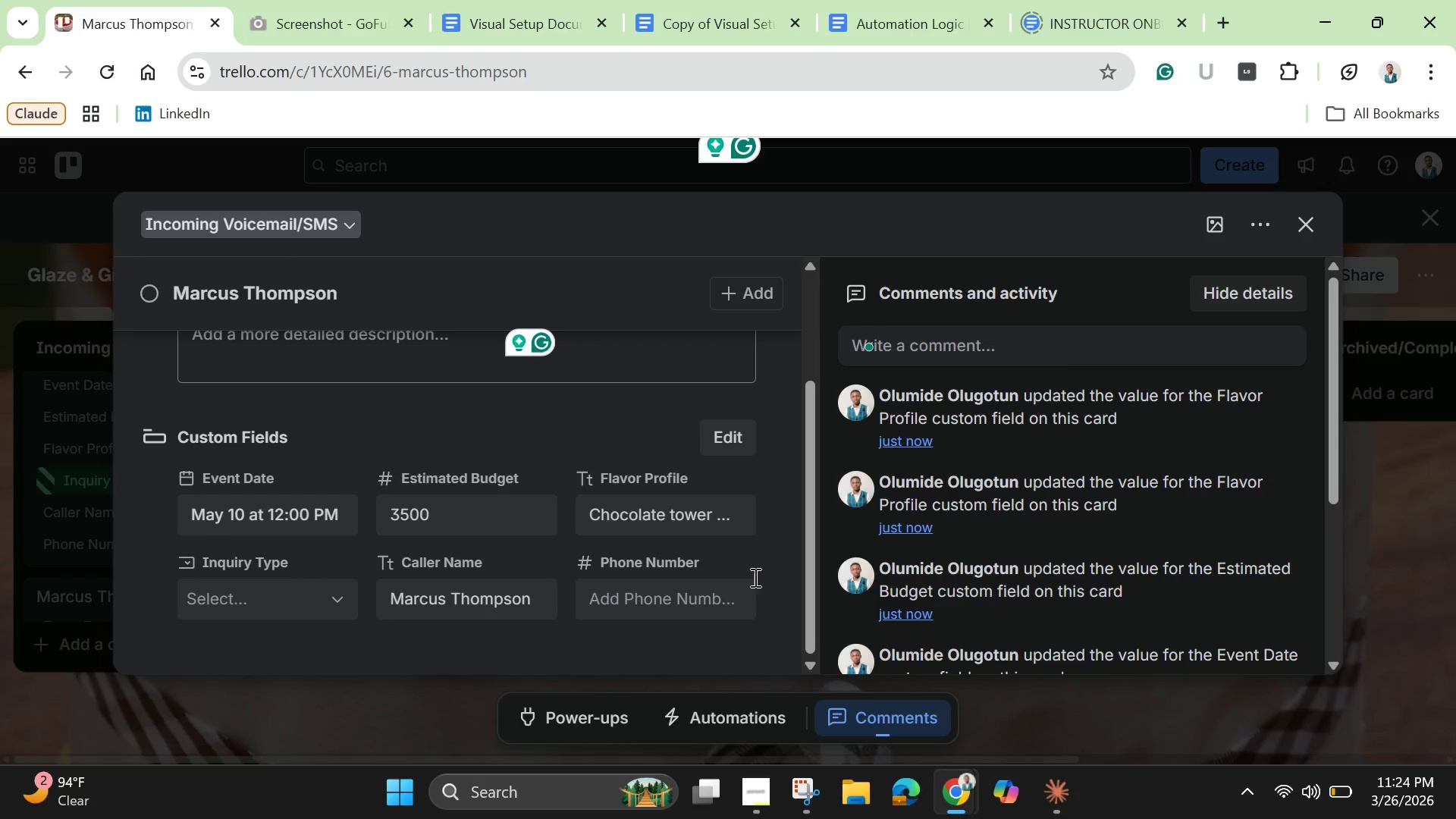 
left_click([265, 595])
 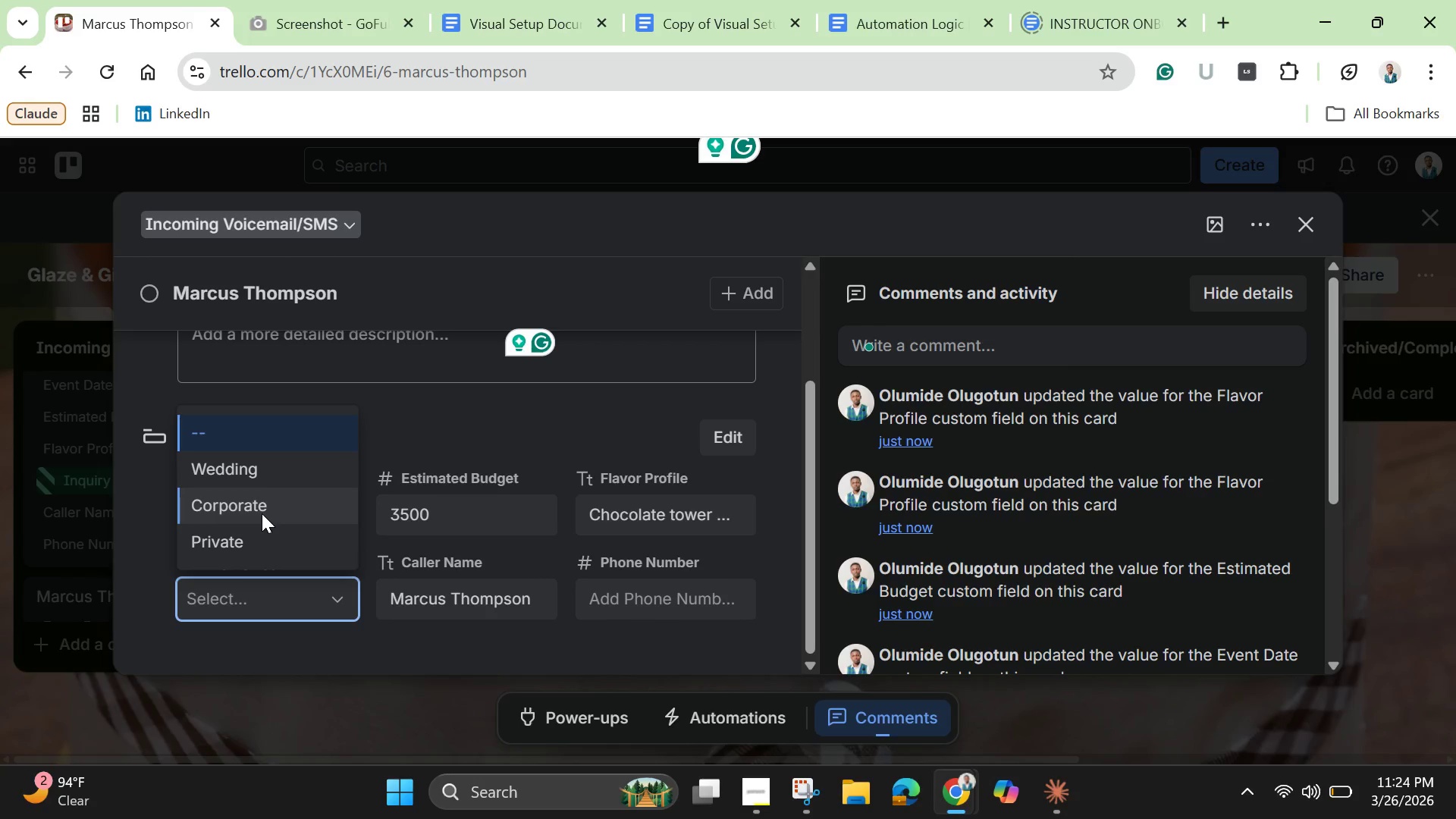 
left_click([262, 513])
 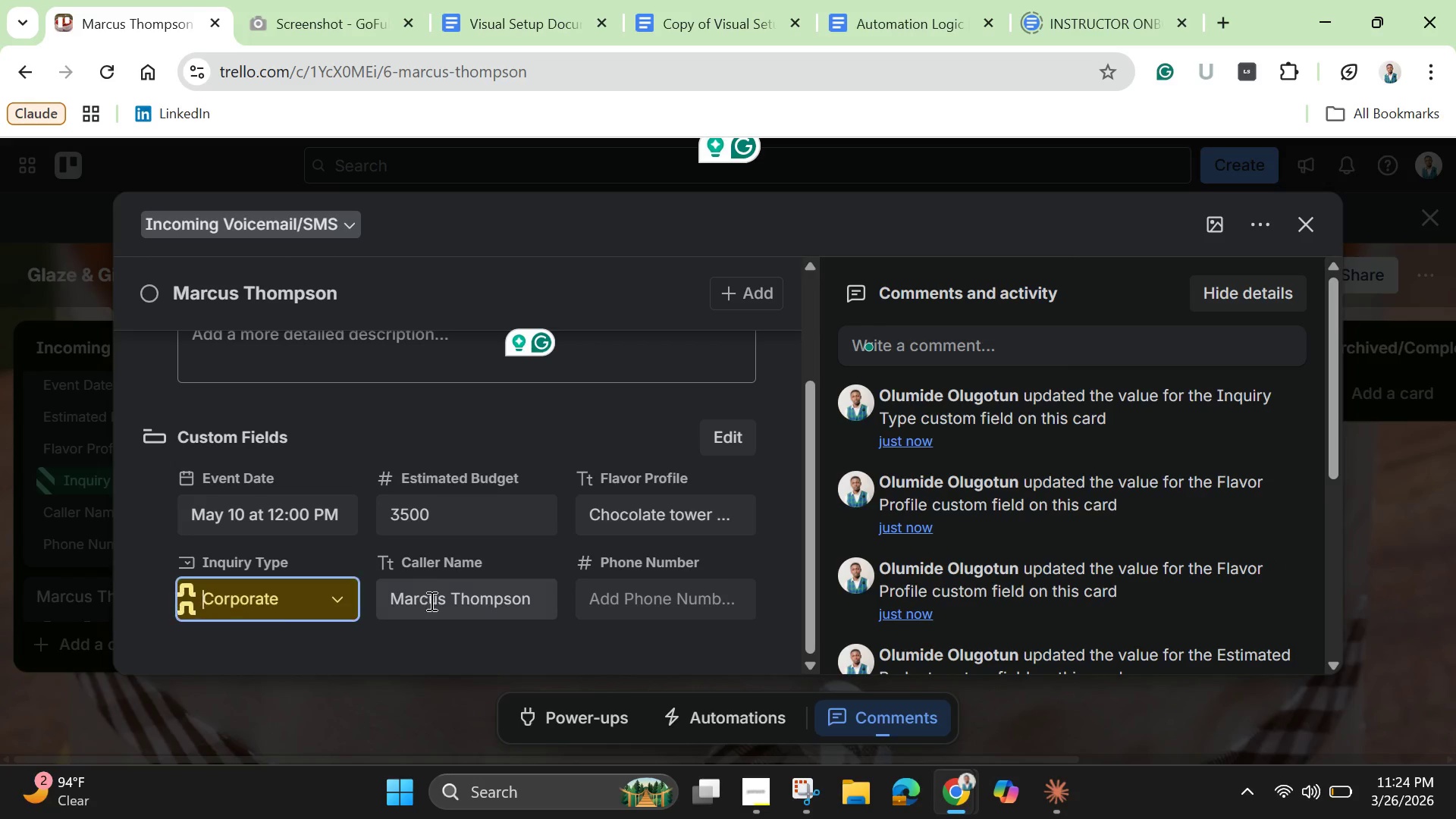 
left_click([431, 602])
 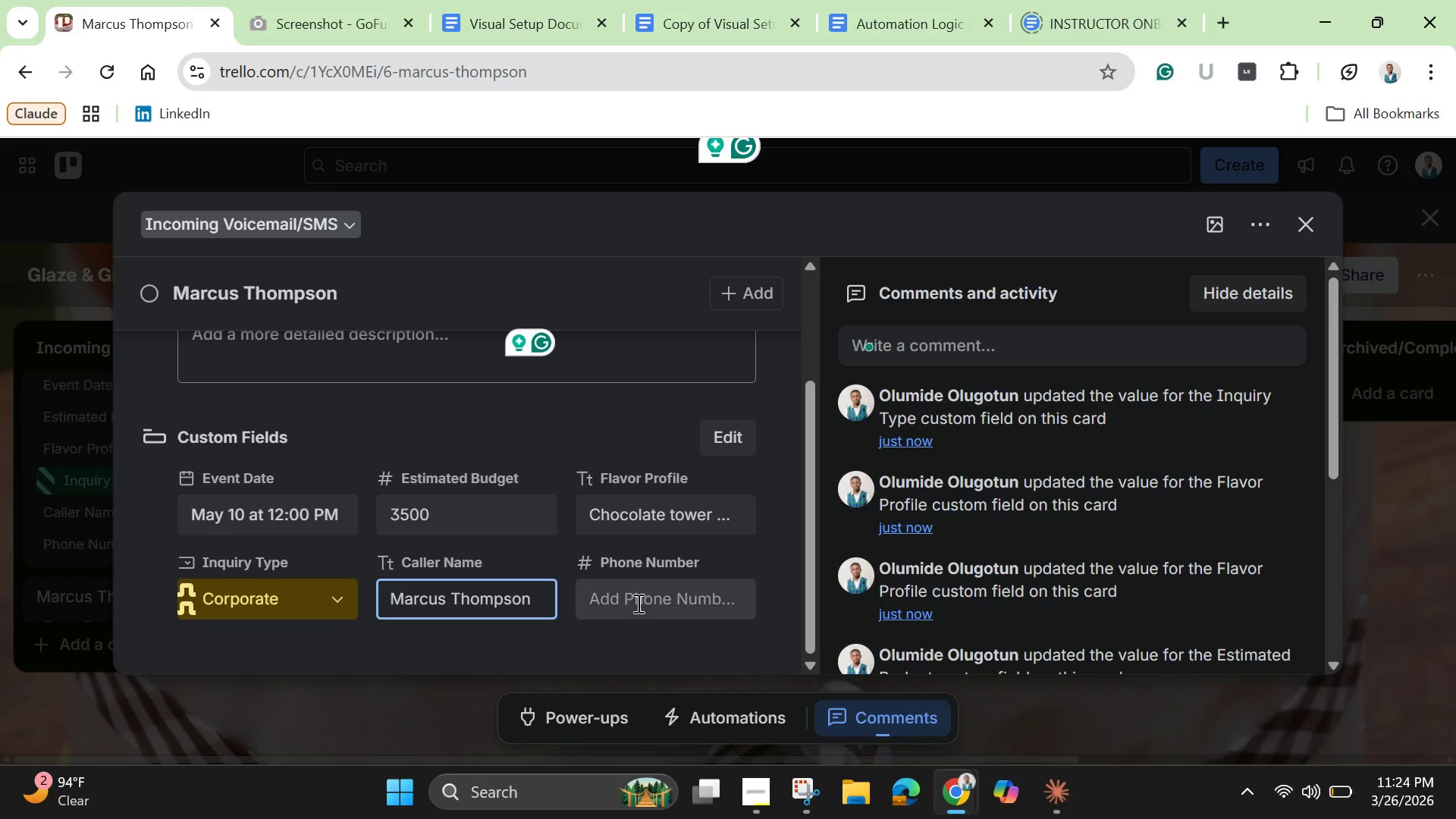 
left_click([640, 599])
 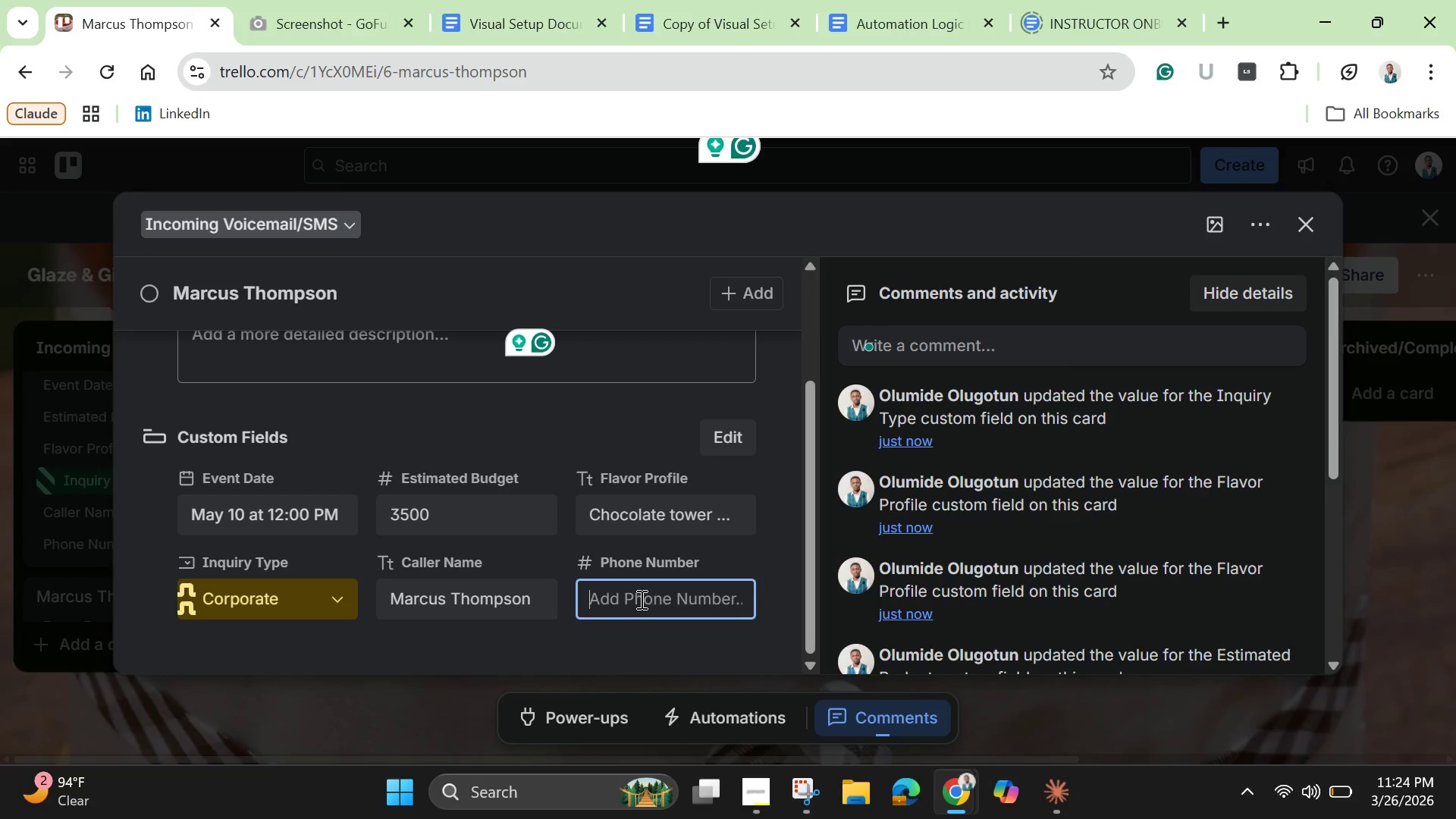 
type(5550248)
 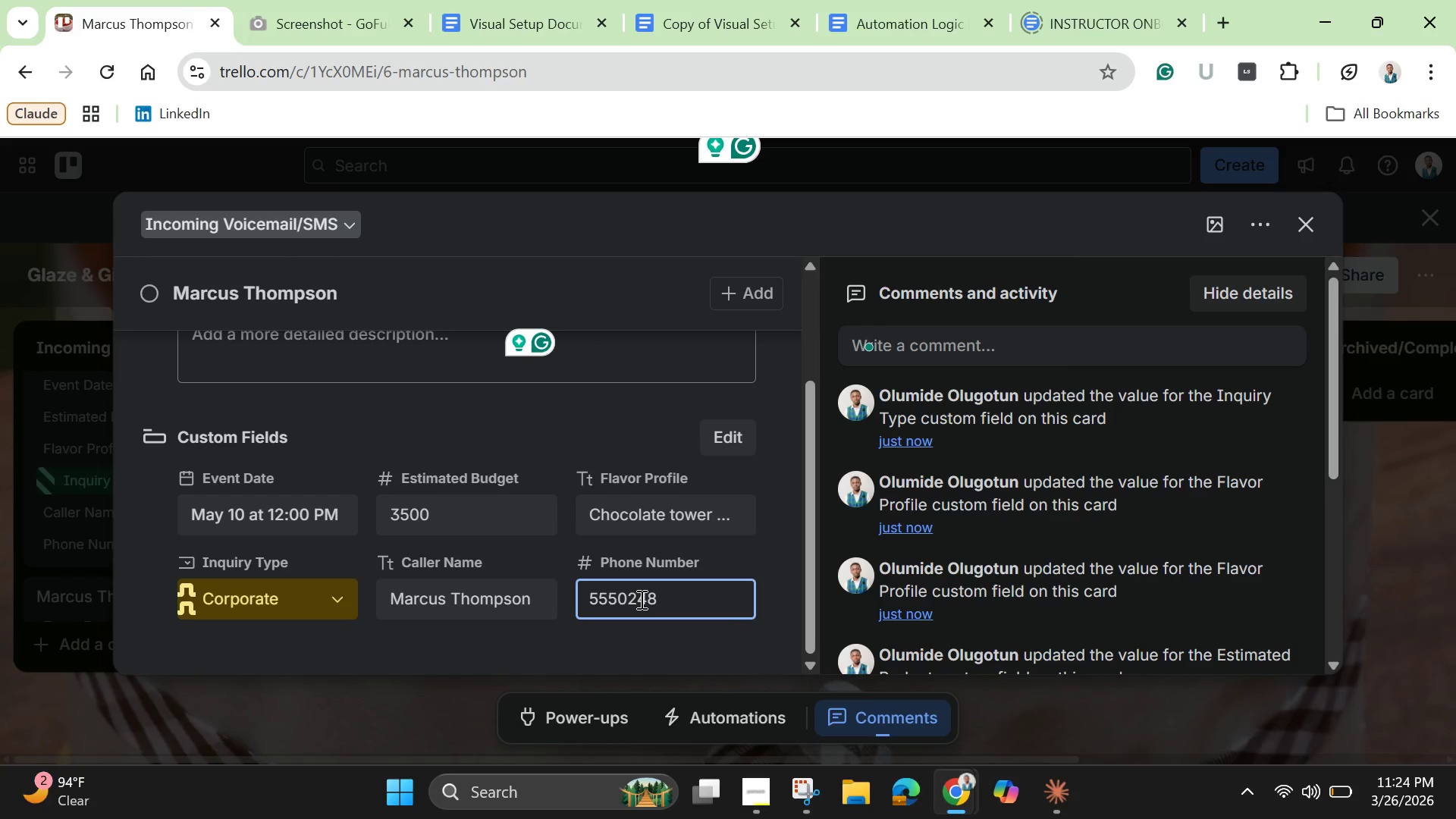 
key(Enter)
 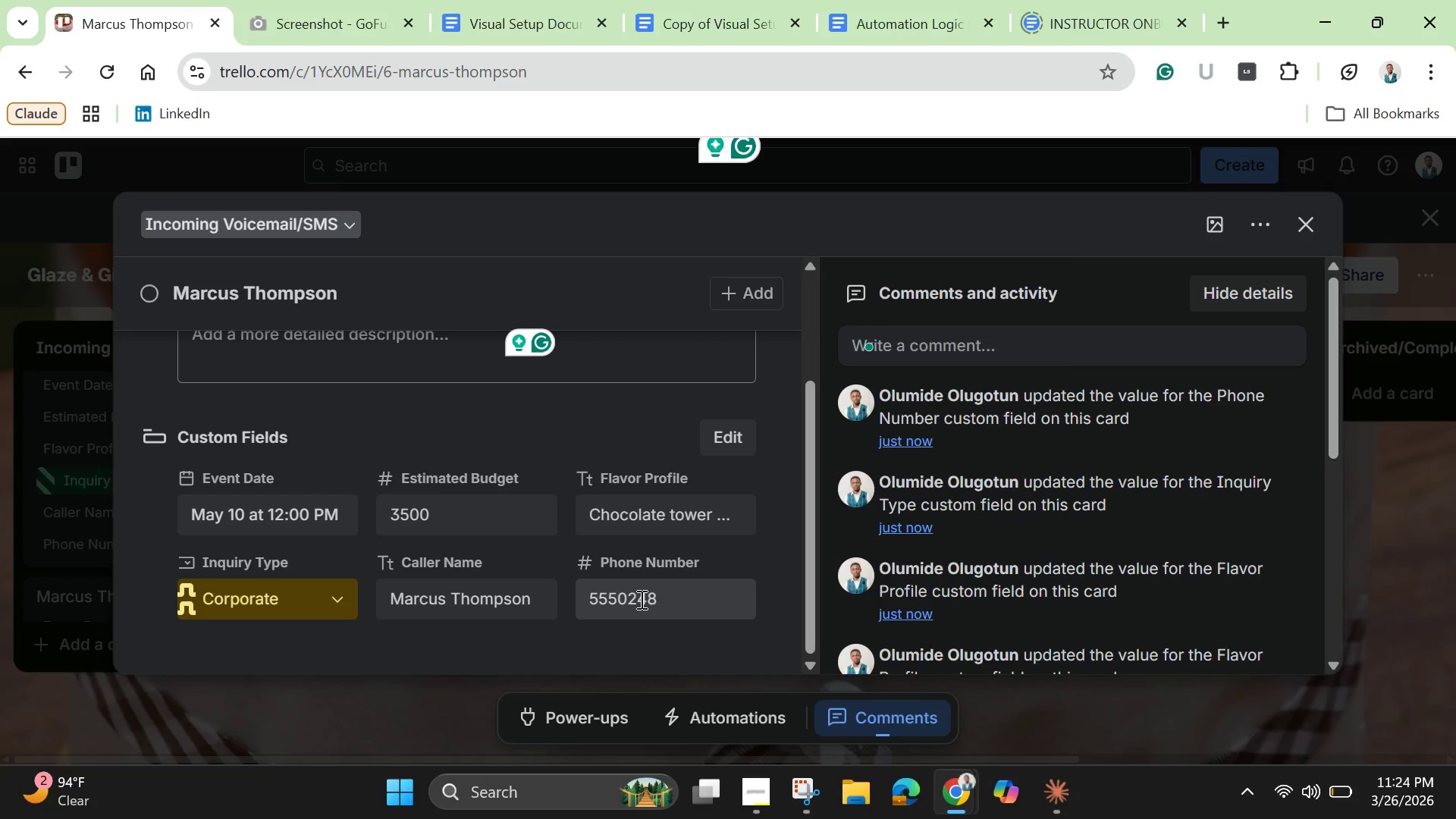 
scroll: coordinate [641, 584], scroll_direction: up, amount: 3.0
 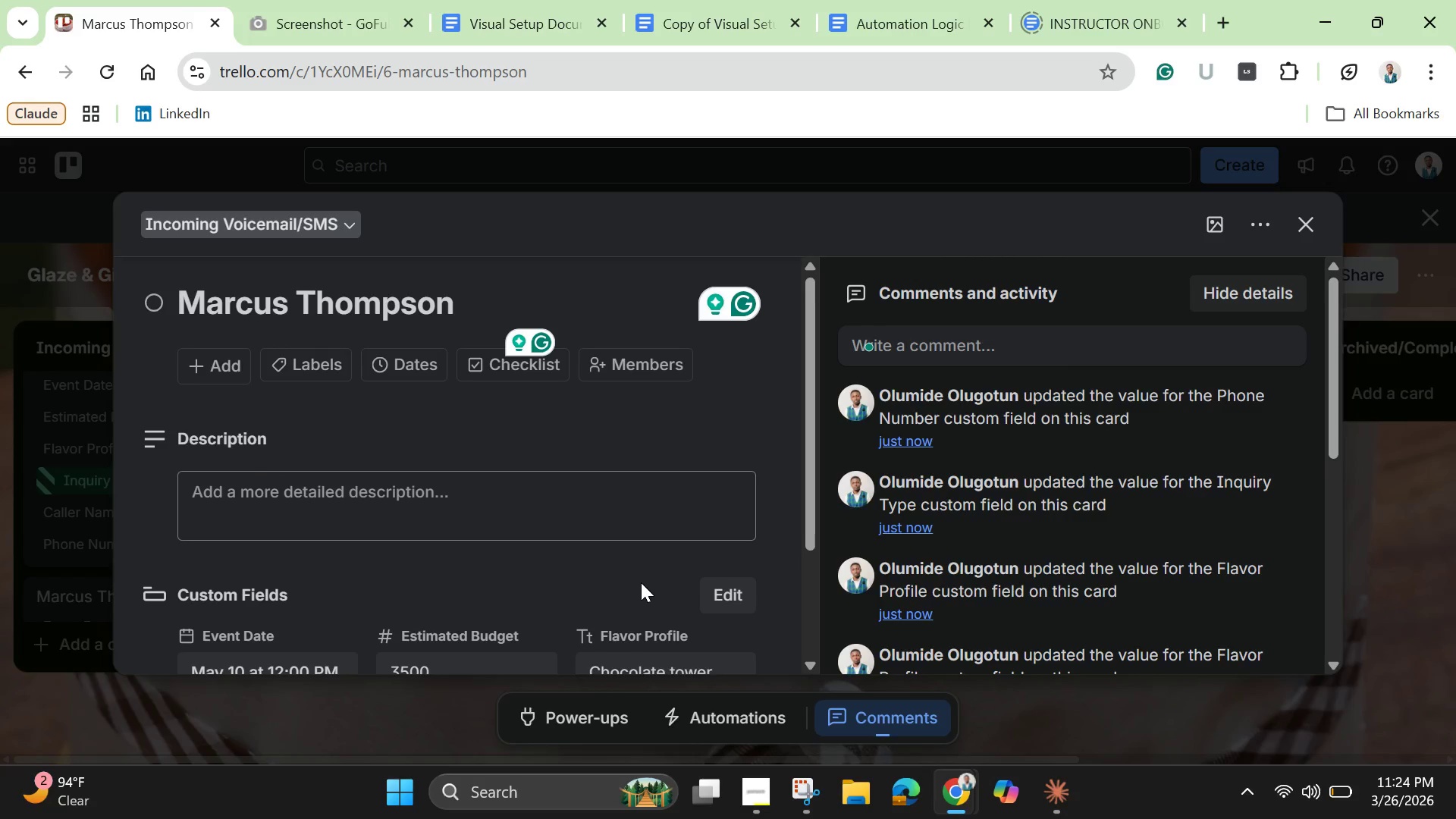 
scroll: coordinate [641, 582], scroll_direction: down, amount: 1.0
 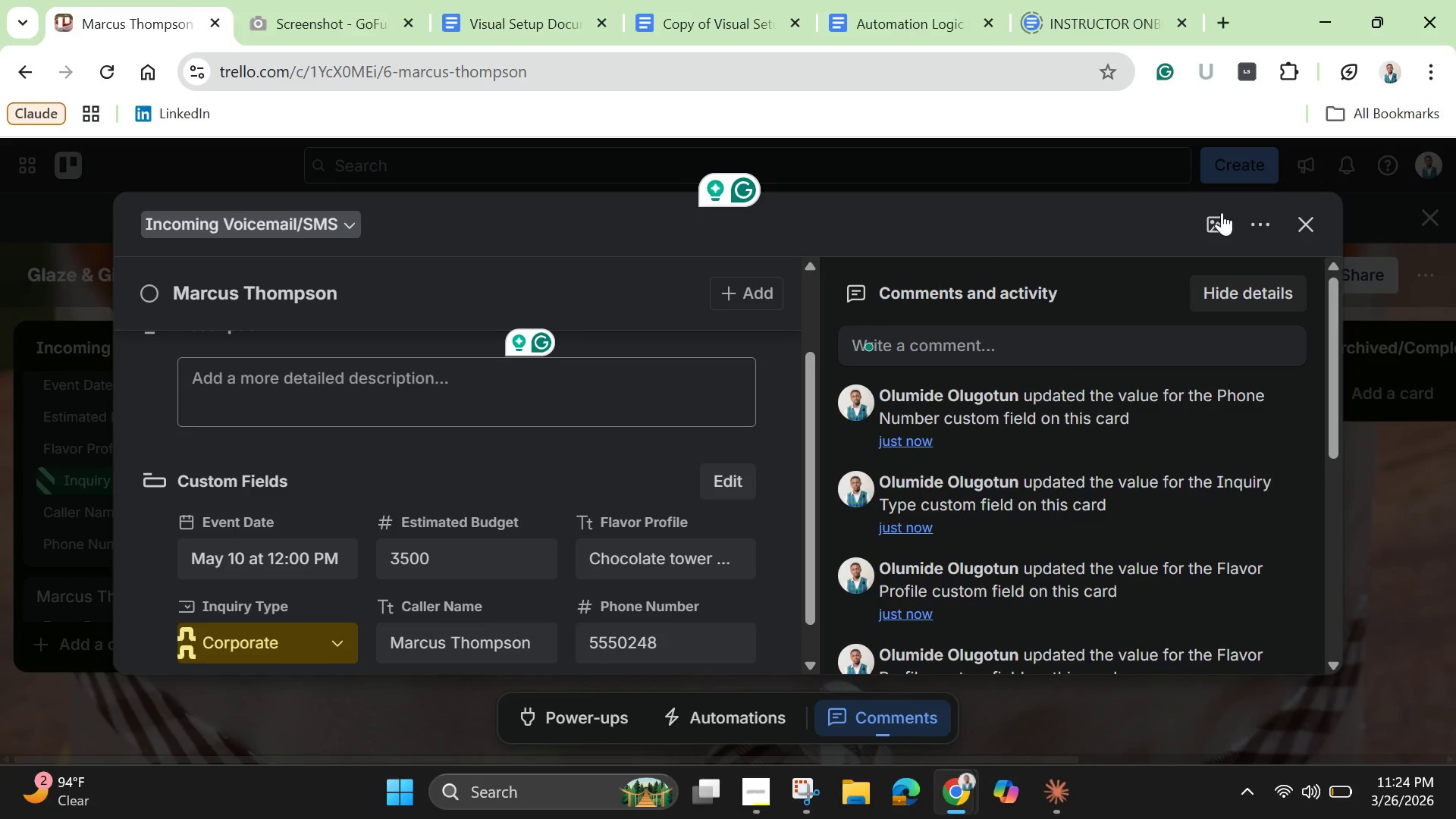 
left_click([1213, 223])
 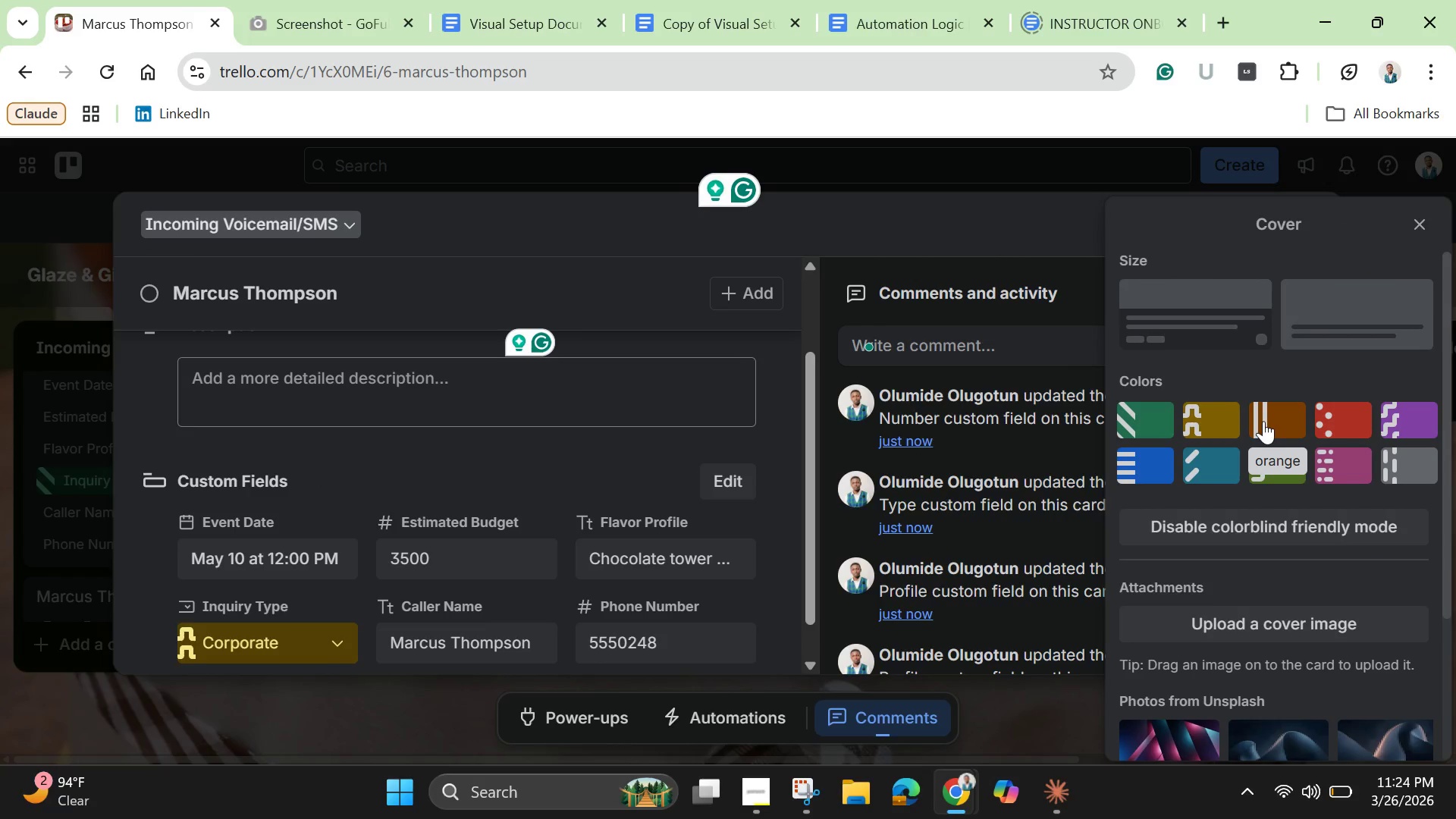 
left_click([1263, 421])
 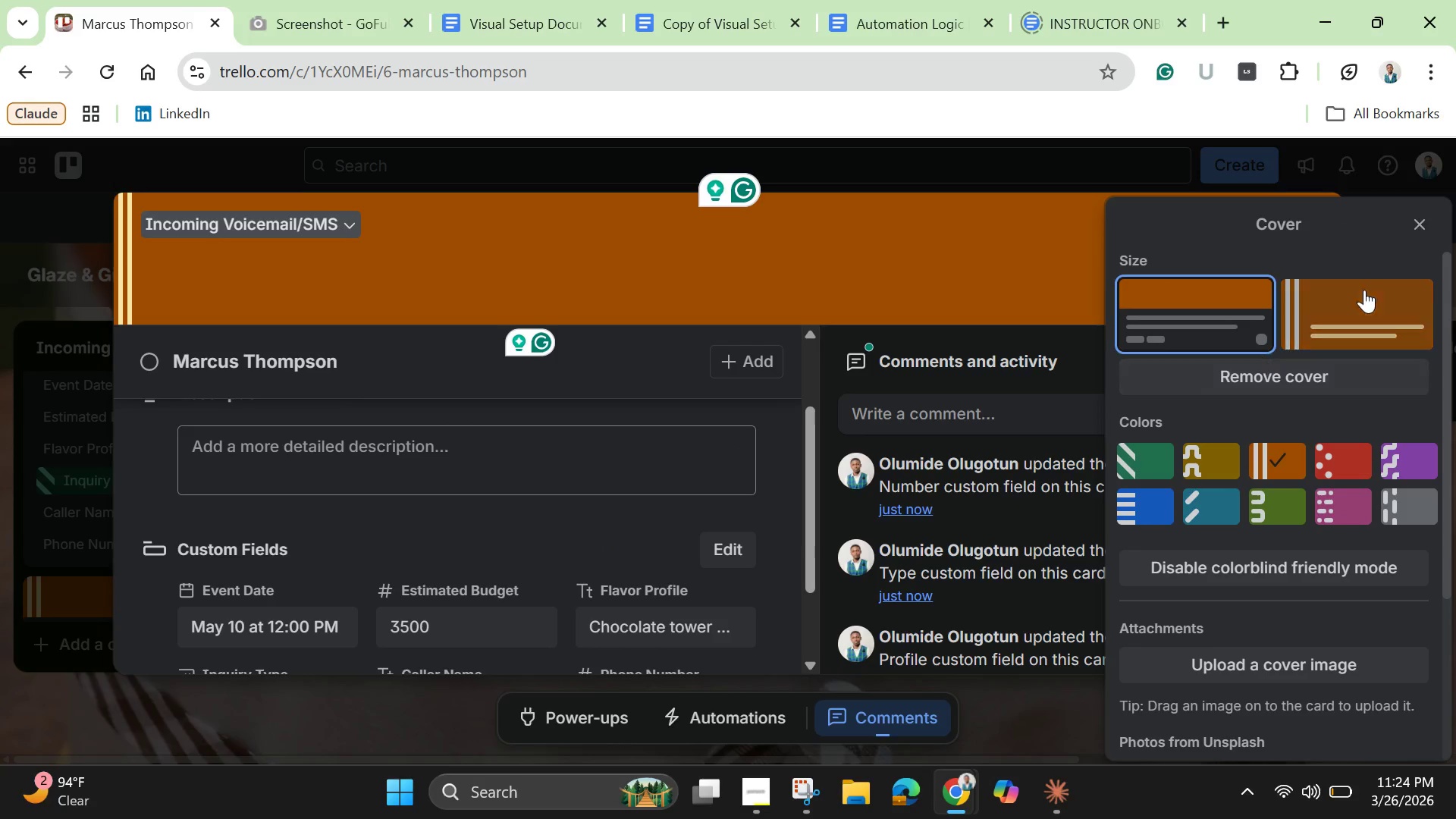 
left_click([1409, 230])
 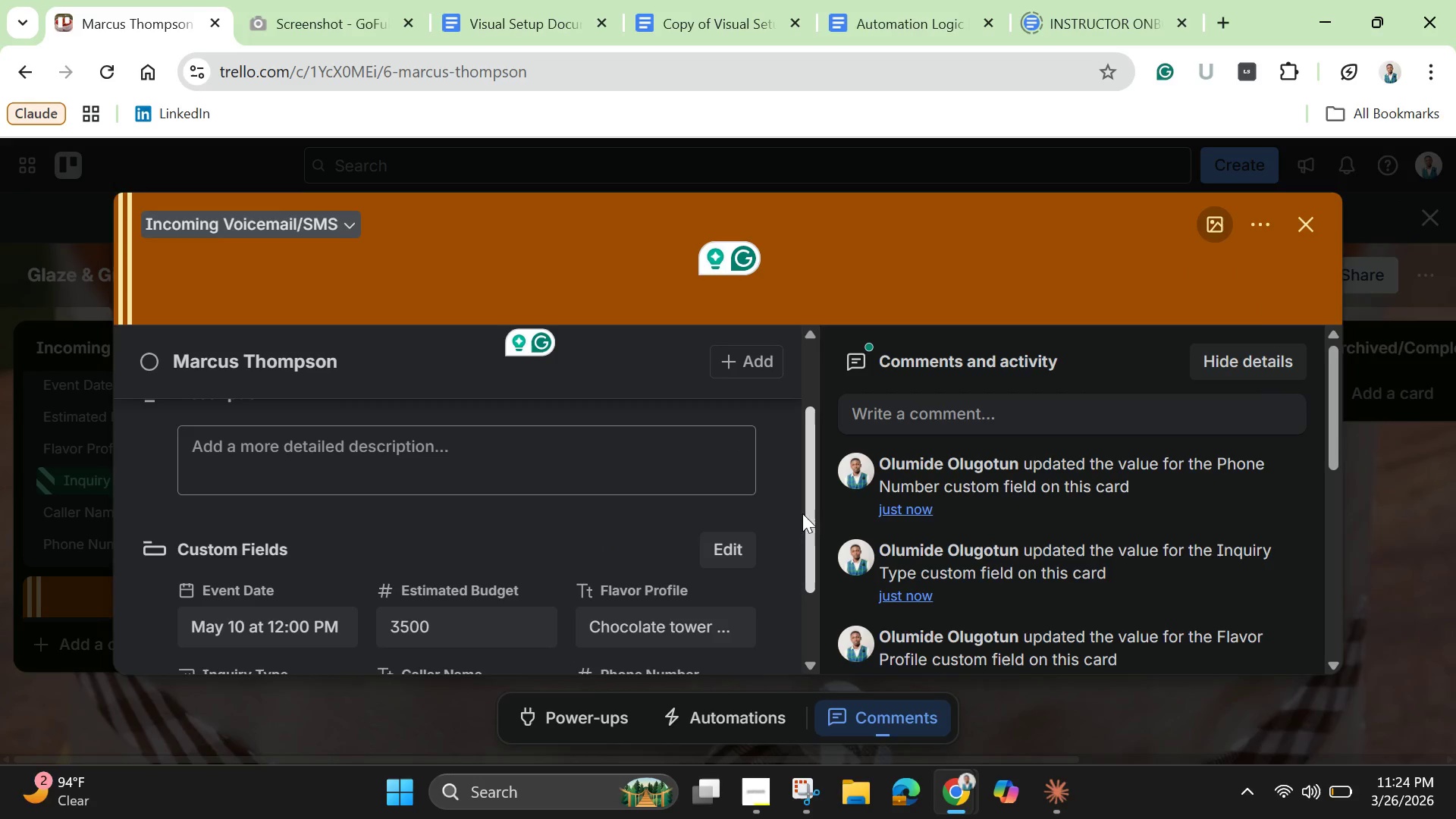 
left_click_drag(start_coordinate=[808, 513], to_coordinate=[814, 573])
 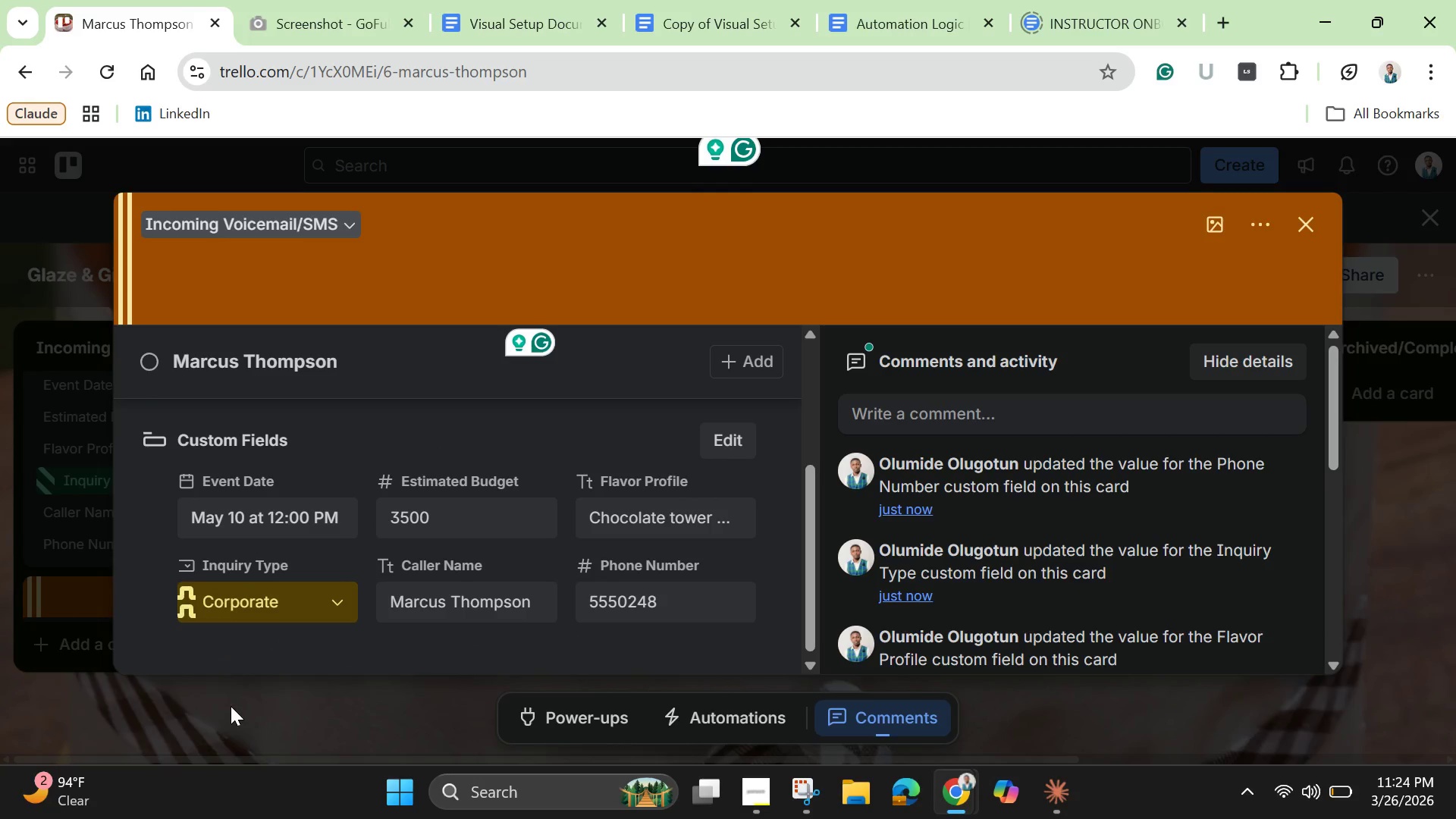 
mouse_move([733, 802])
 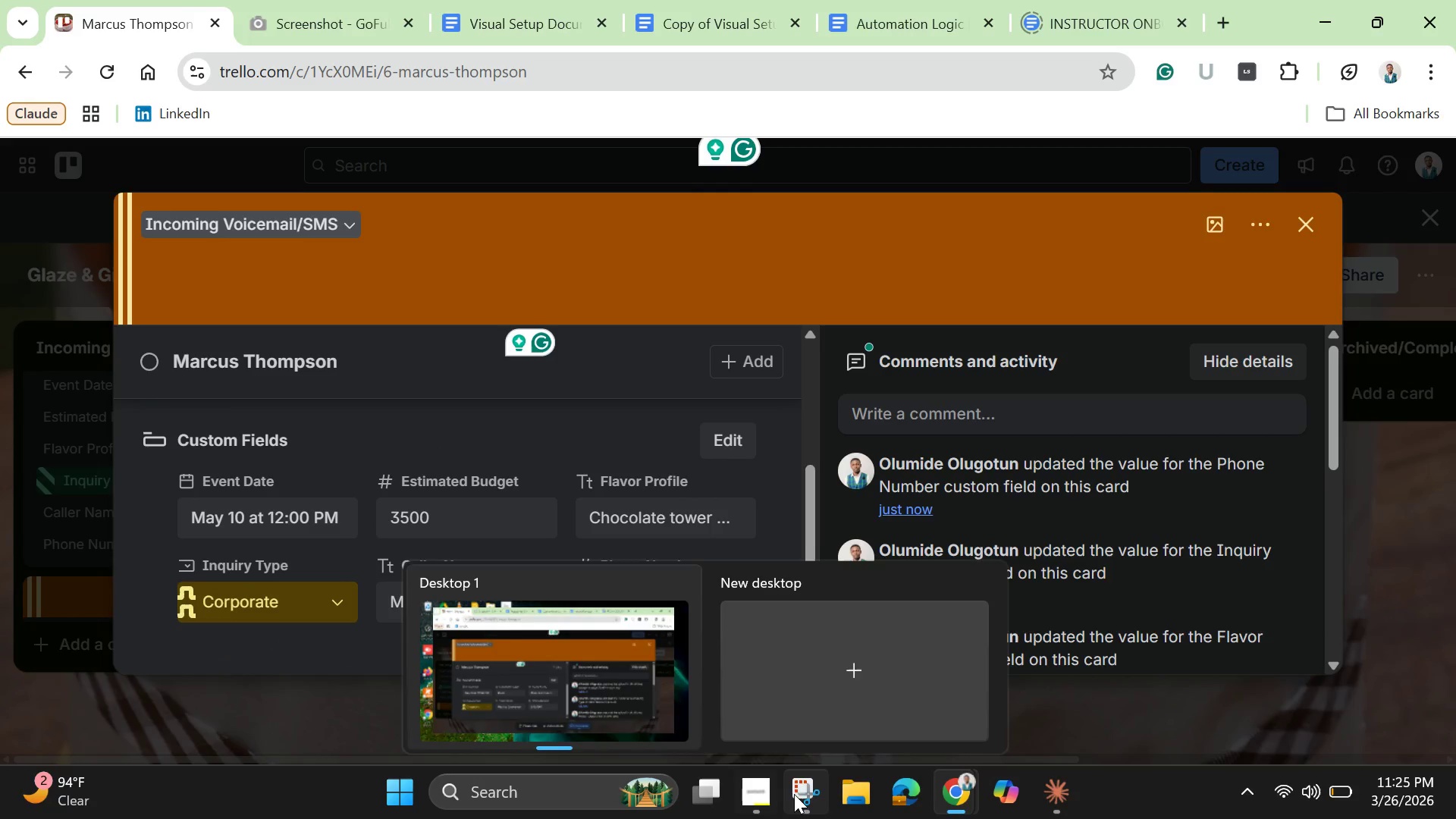 
left_click([802, 794])
 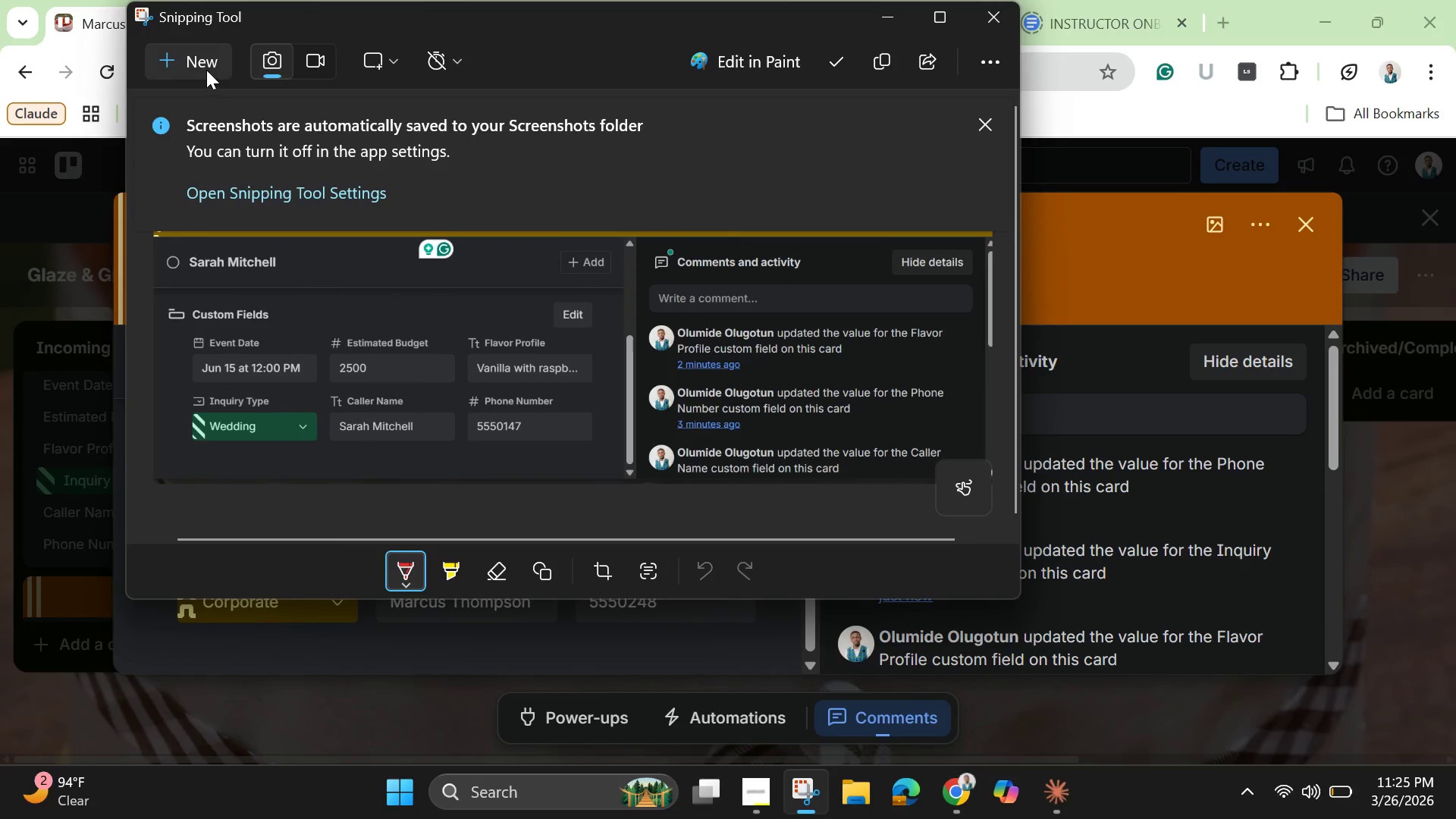 
left_click([199, 64])
 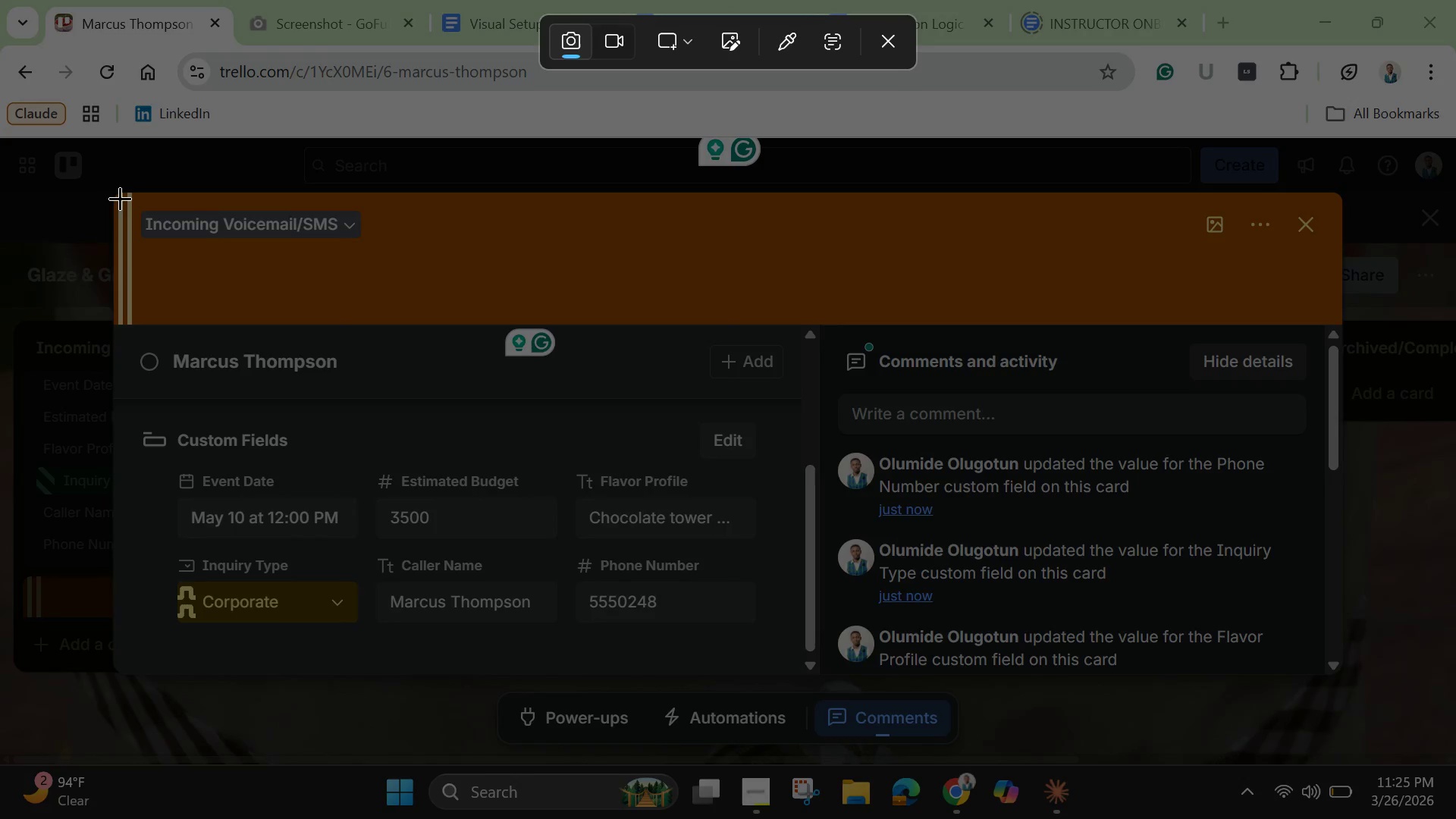 
left_click_drag(start_coordinate=[117, 197], to_coordinate=[1338, 665])
 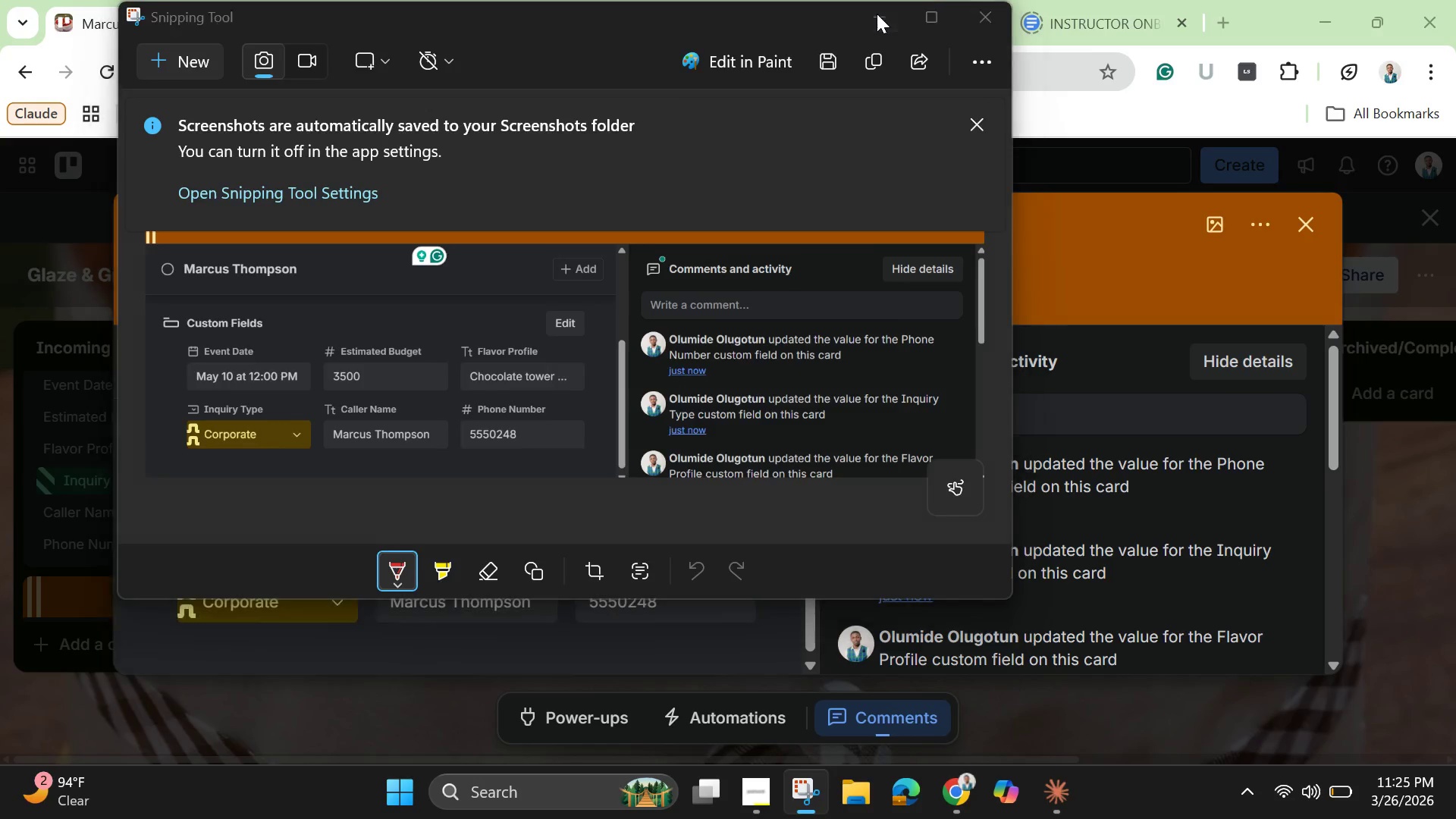 
left_click([695, 5])
 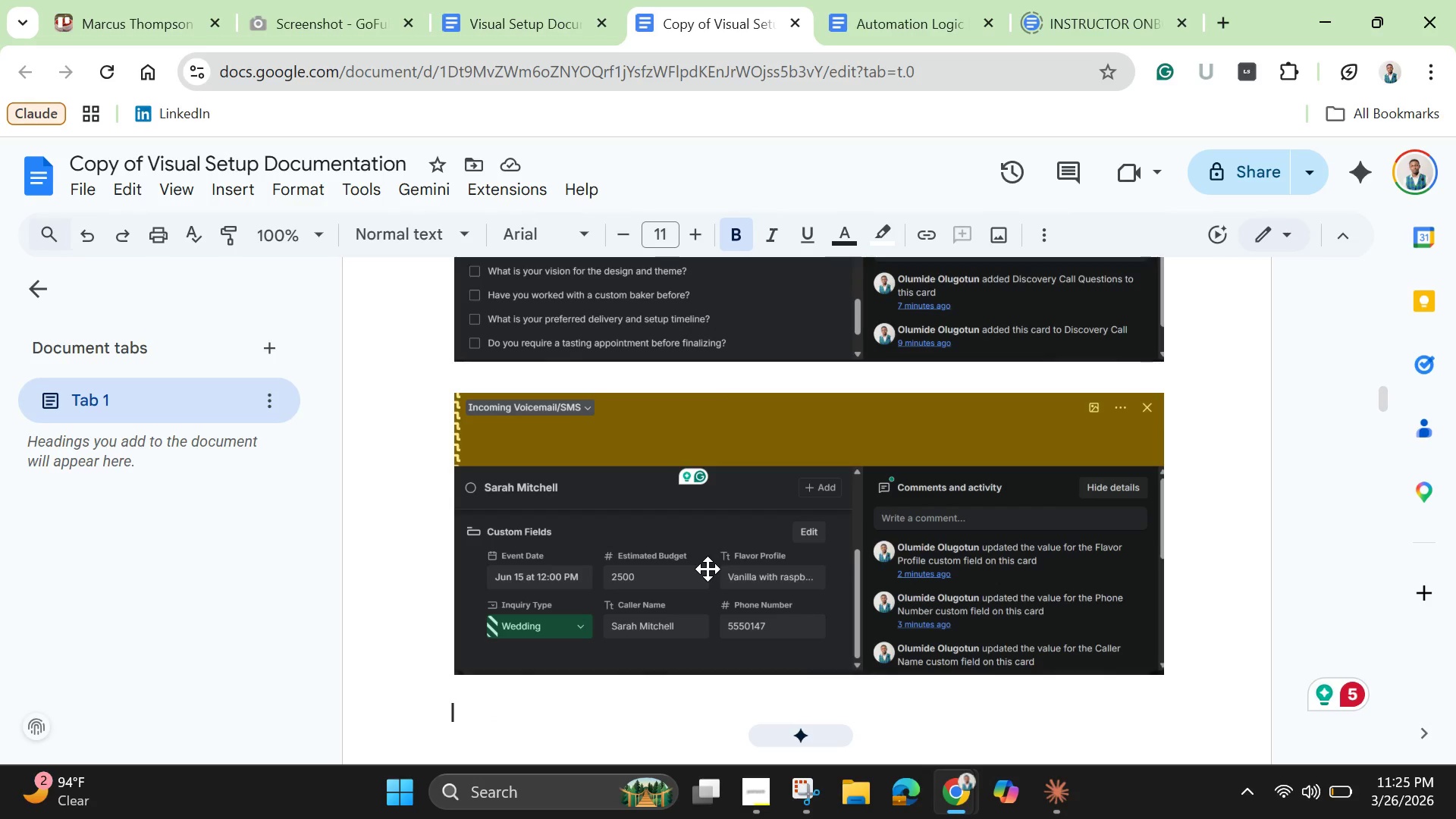 
key(Control+V)
 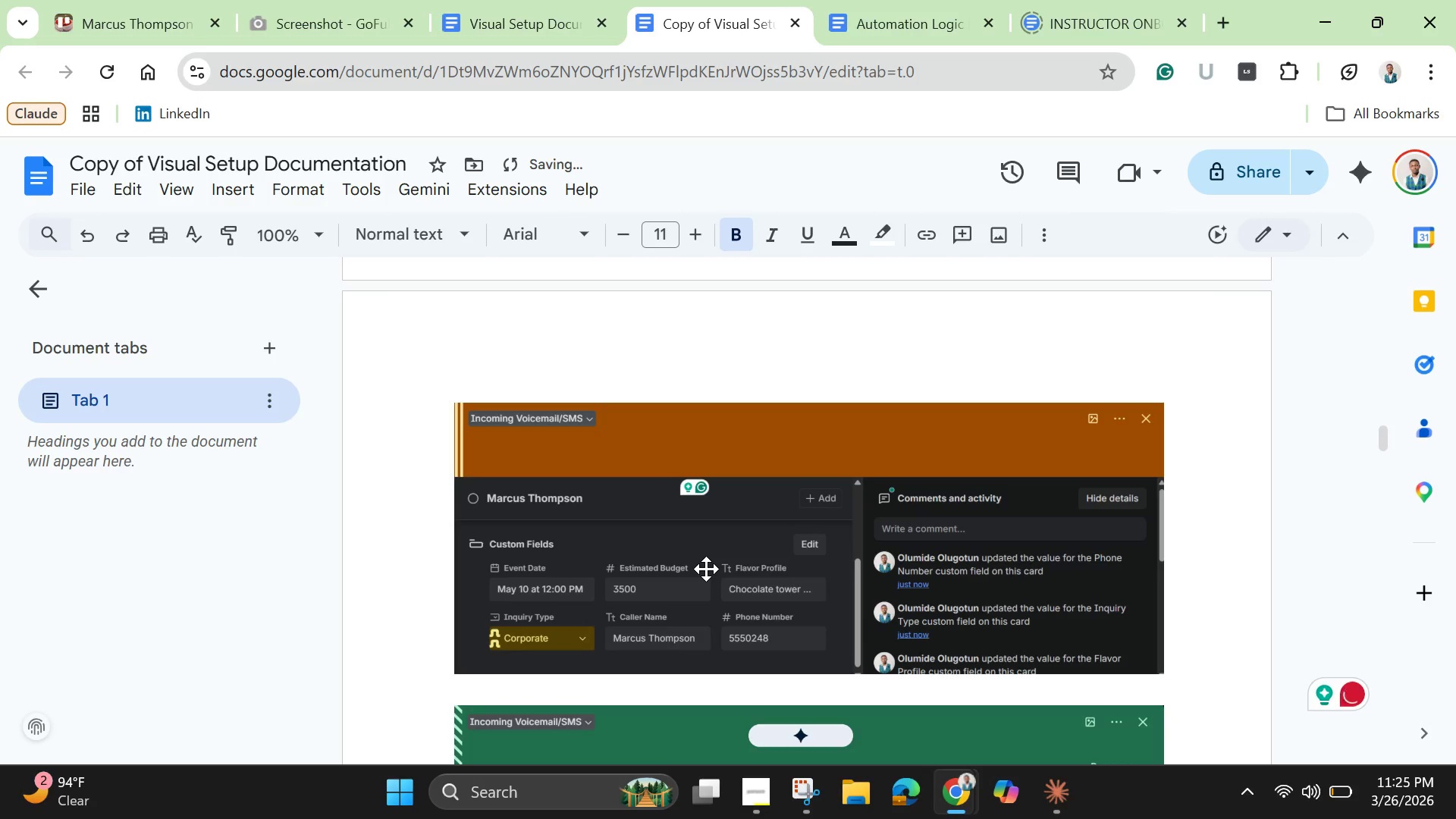 
key(Enter)
 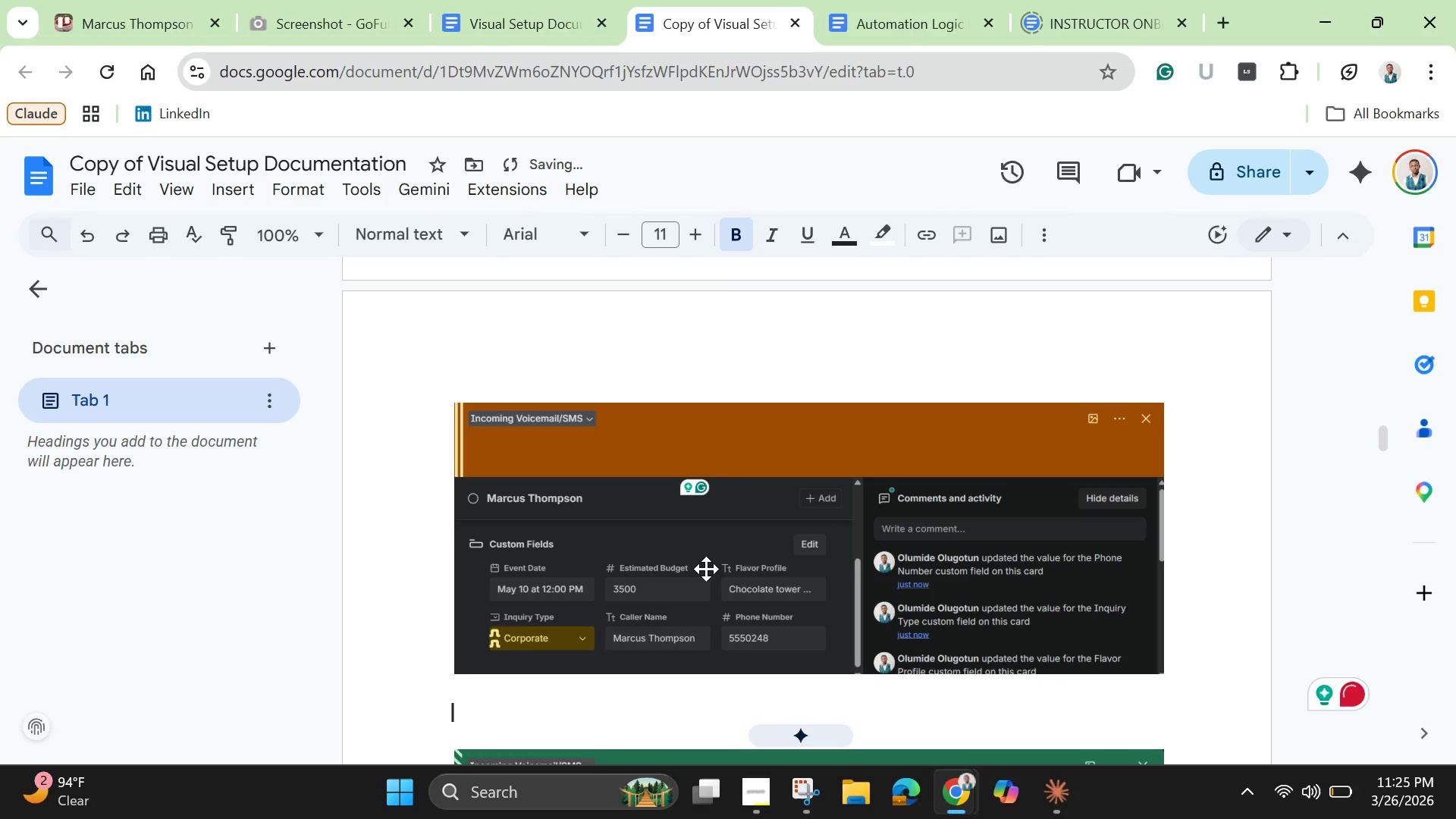 
key(Enter)
 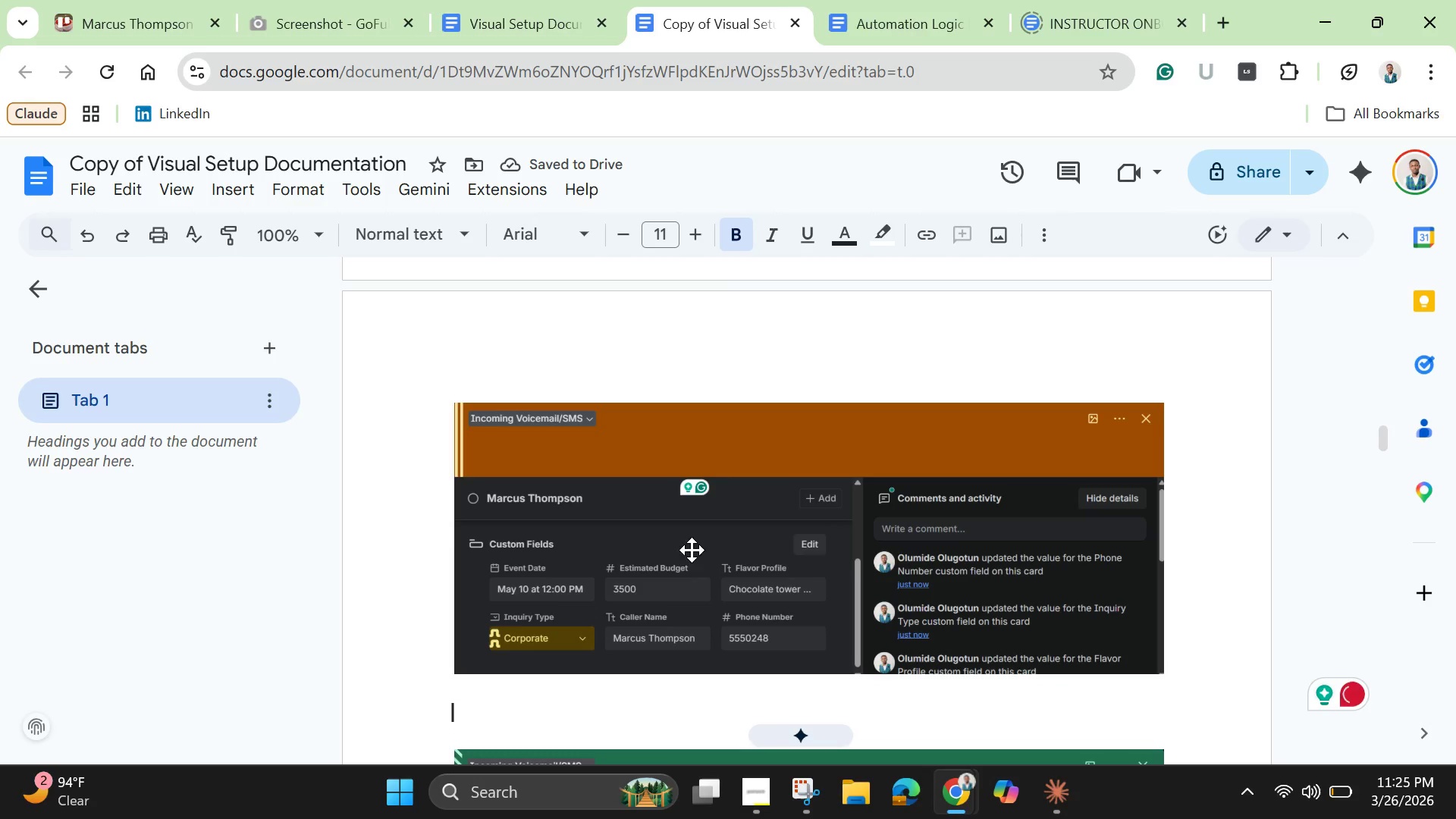 
scroll: coordinate [914, 548], scroll_direction: up, amount: 6.0
 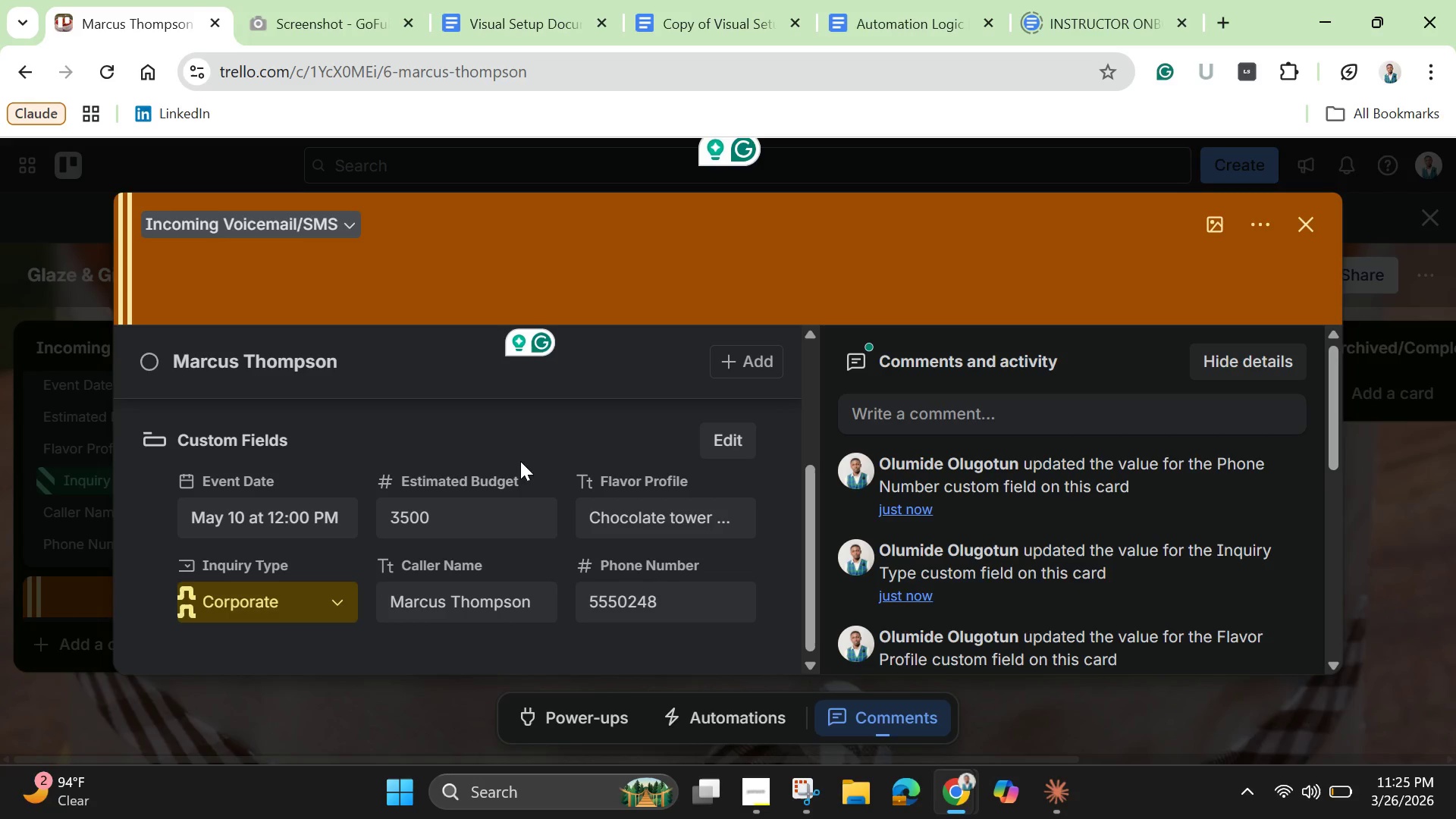 
left_click([1303, 219])
 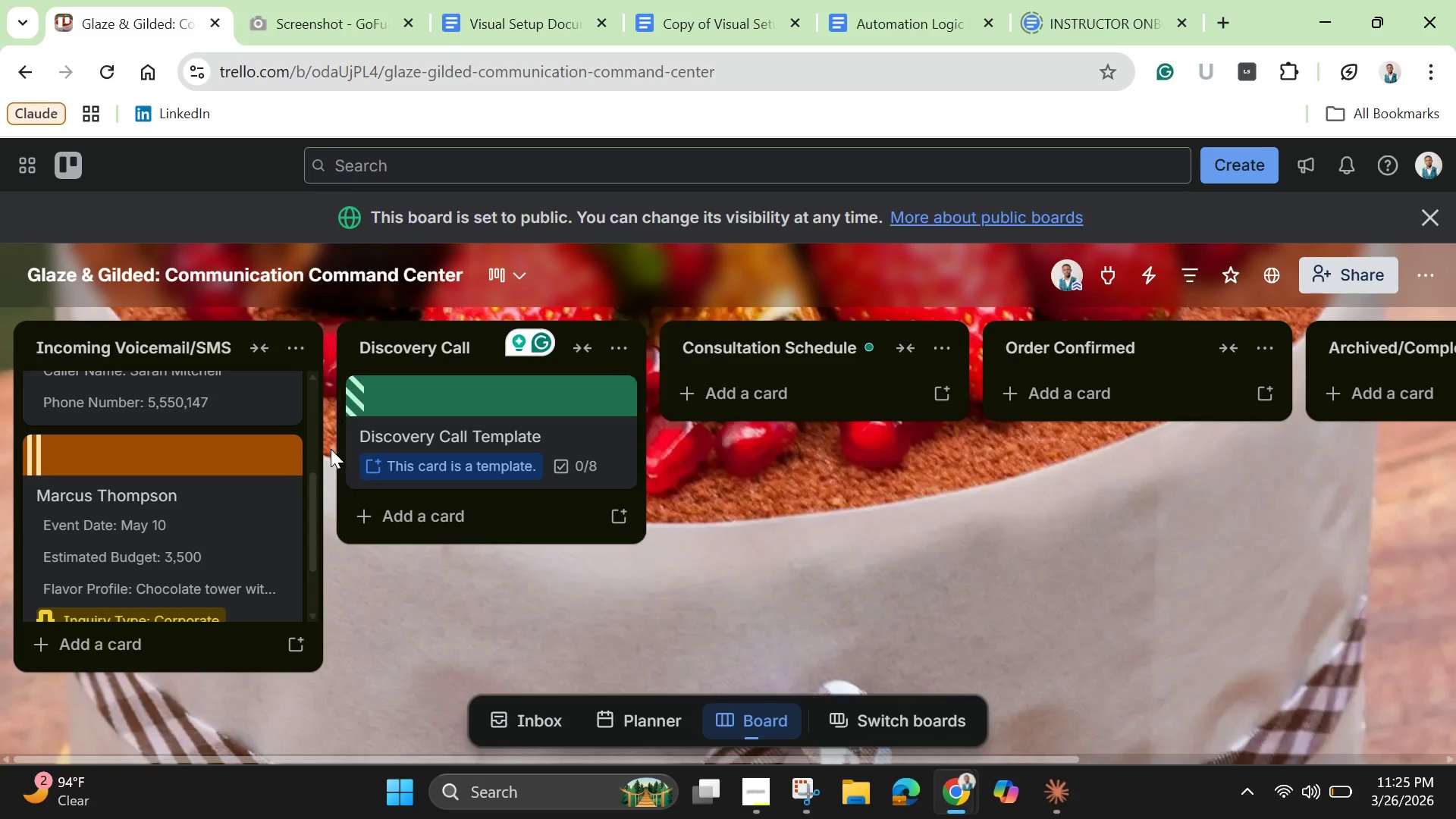 
scroll: coordinate [242, 617], scroll_direction: down, amount: 3.0
 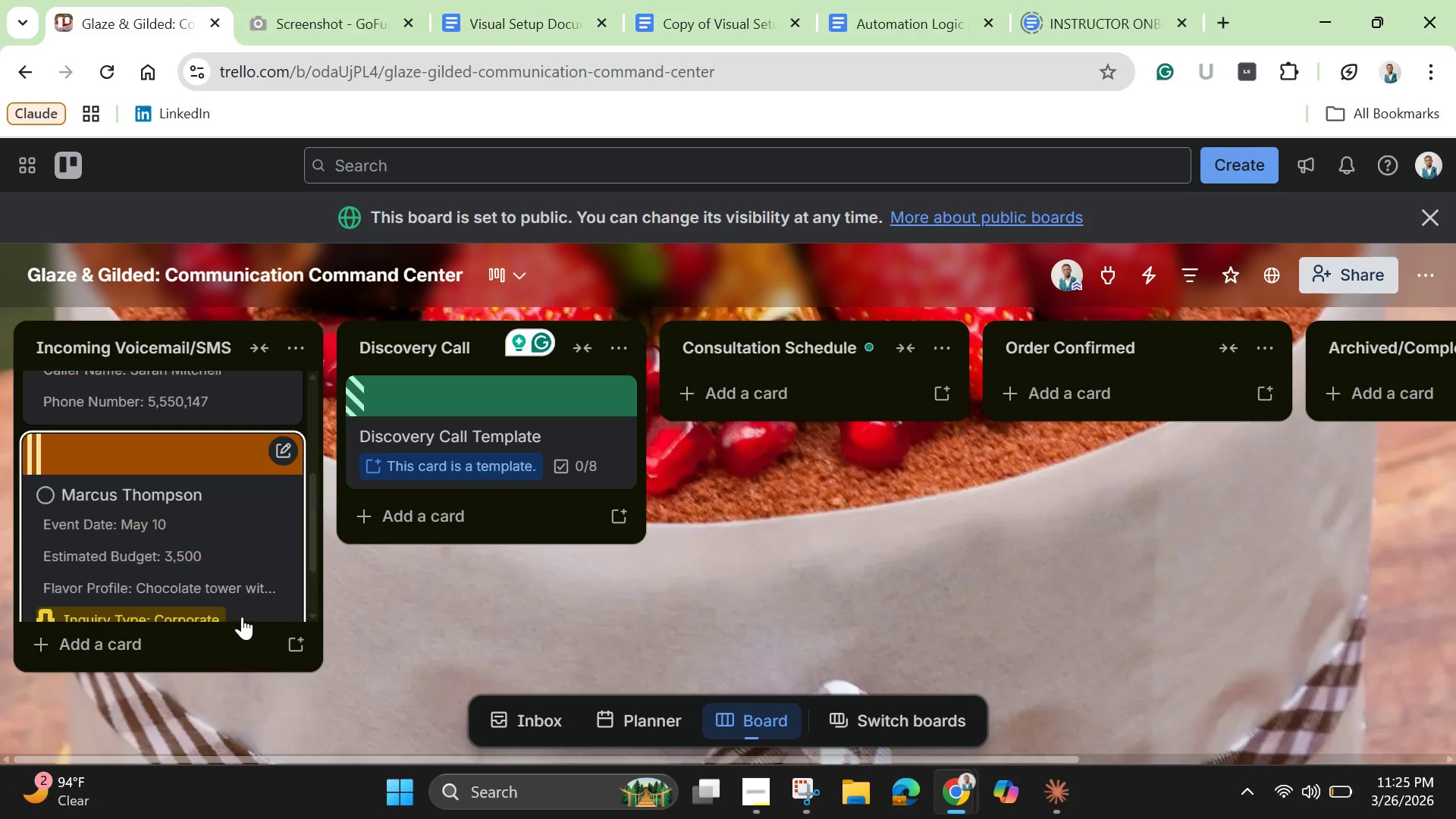 
scroll: coordinate [242, 617], scroll_direction: none, amount: 0.0
 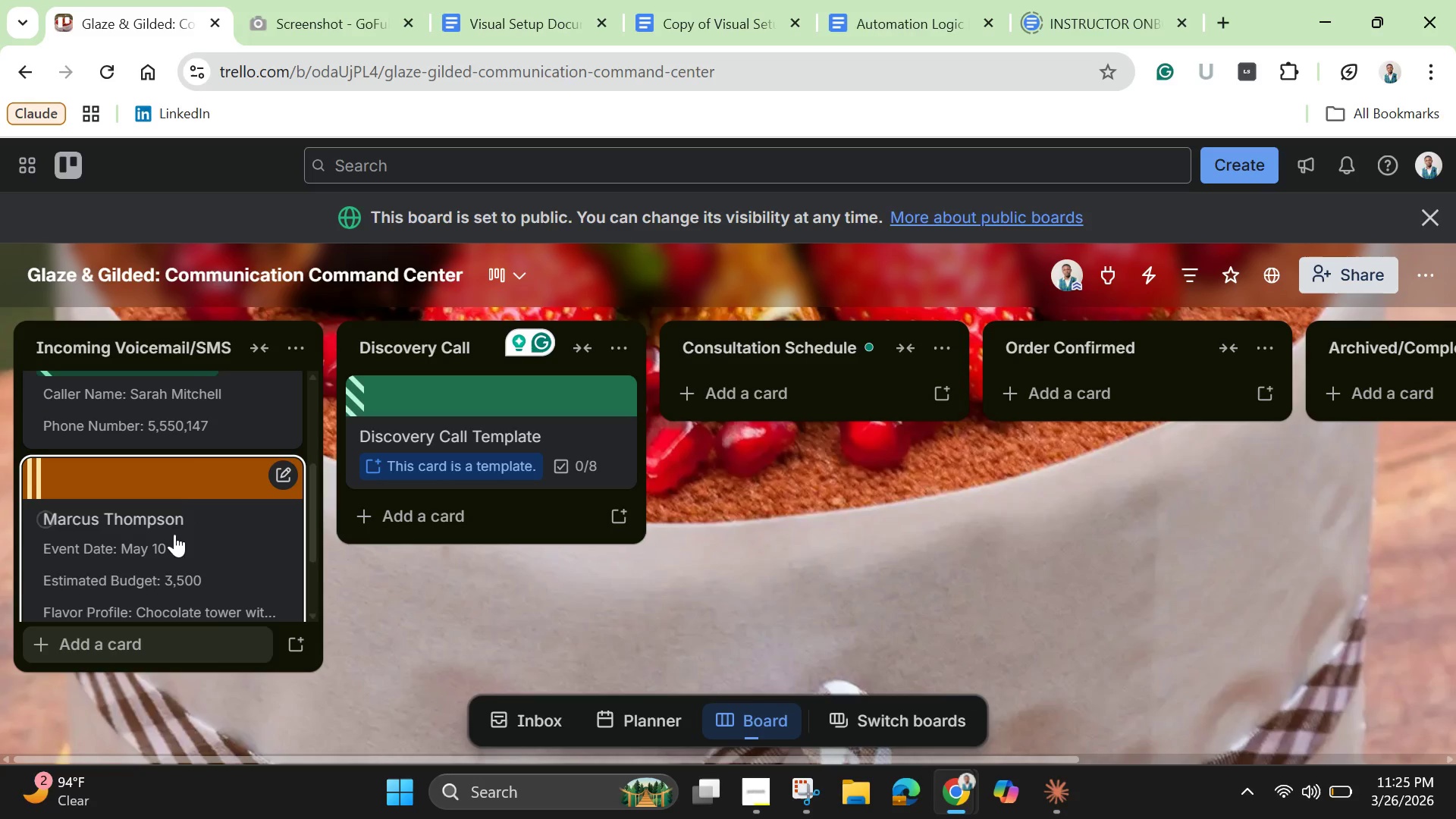 
scroll: coordinate [172, 500], scroll_direction: down, amount: 3.0
 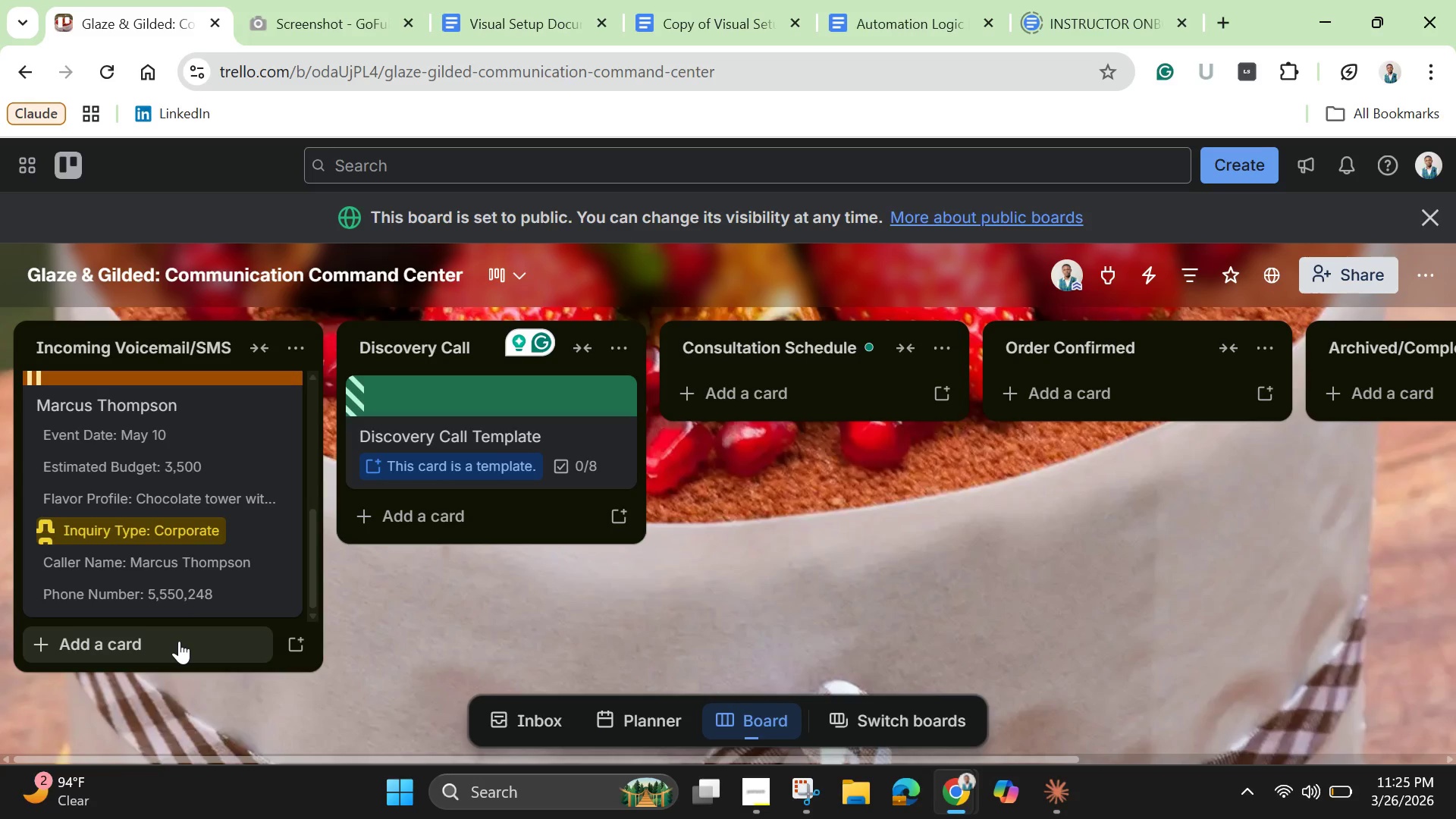 
left_click([179, 641])
 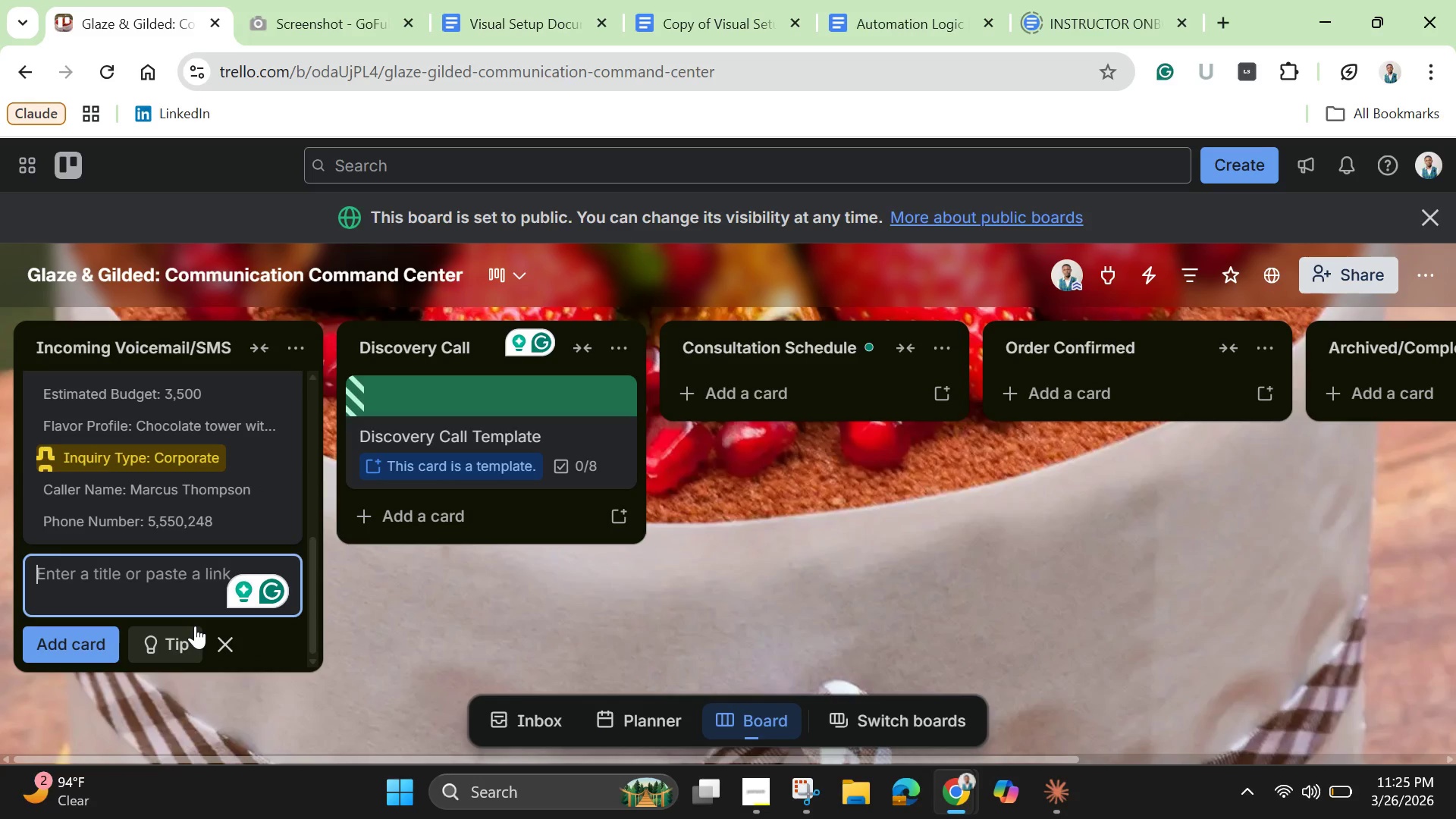 
wait(6.59)
 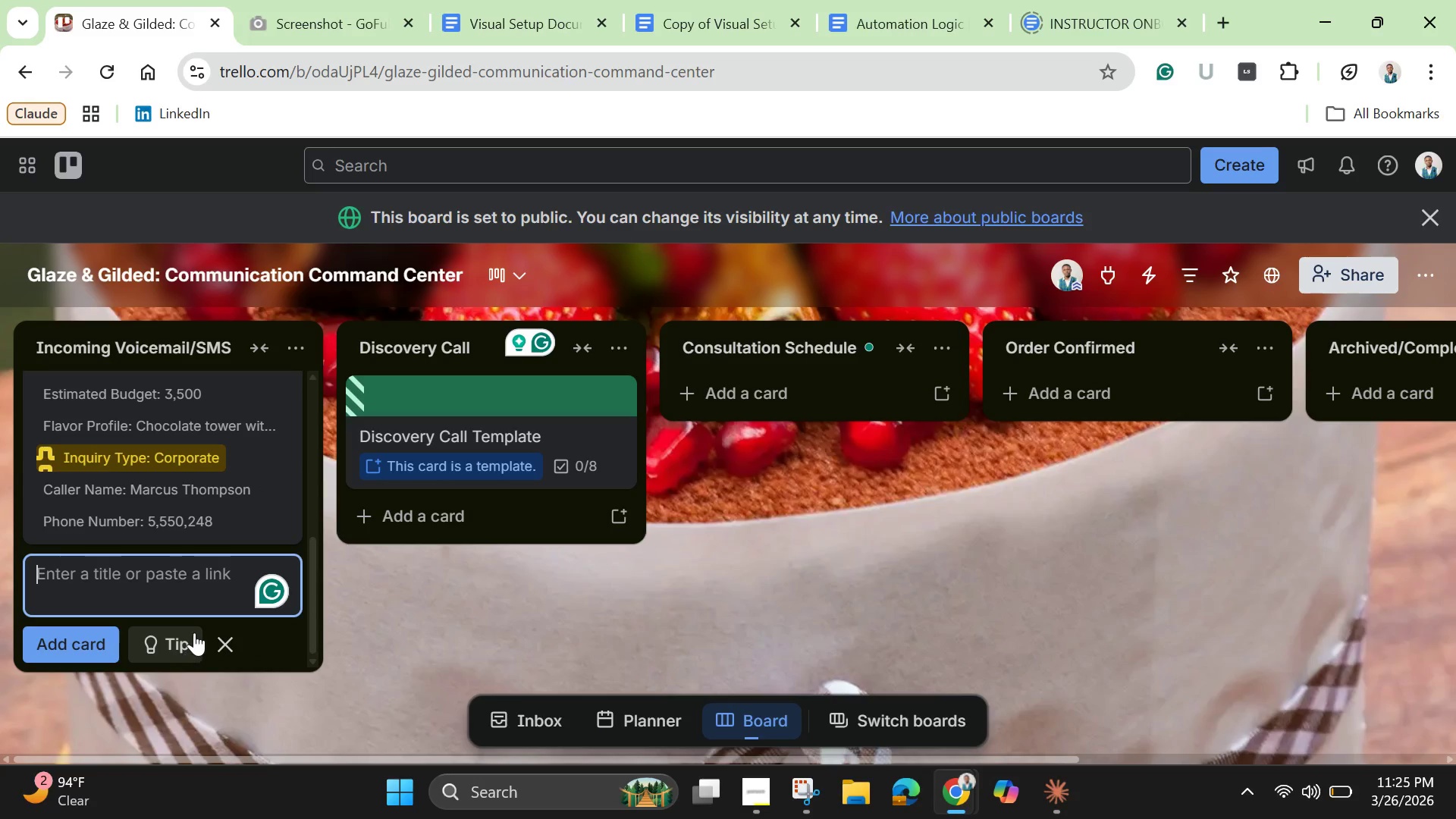 
type(Jennifer Wu)
 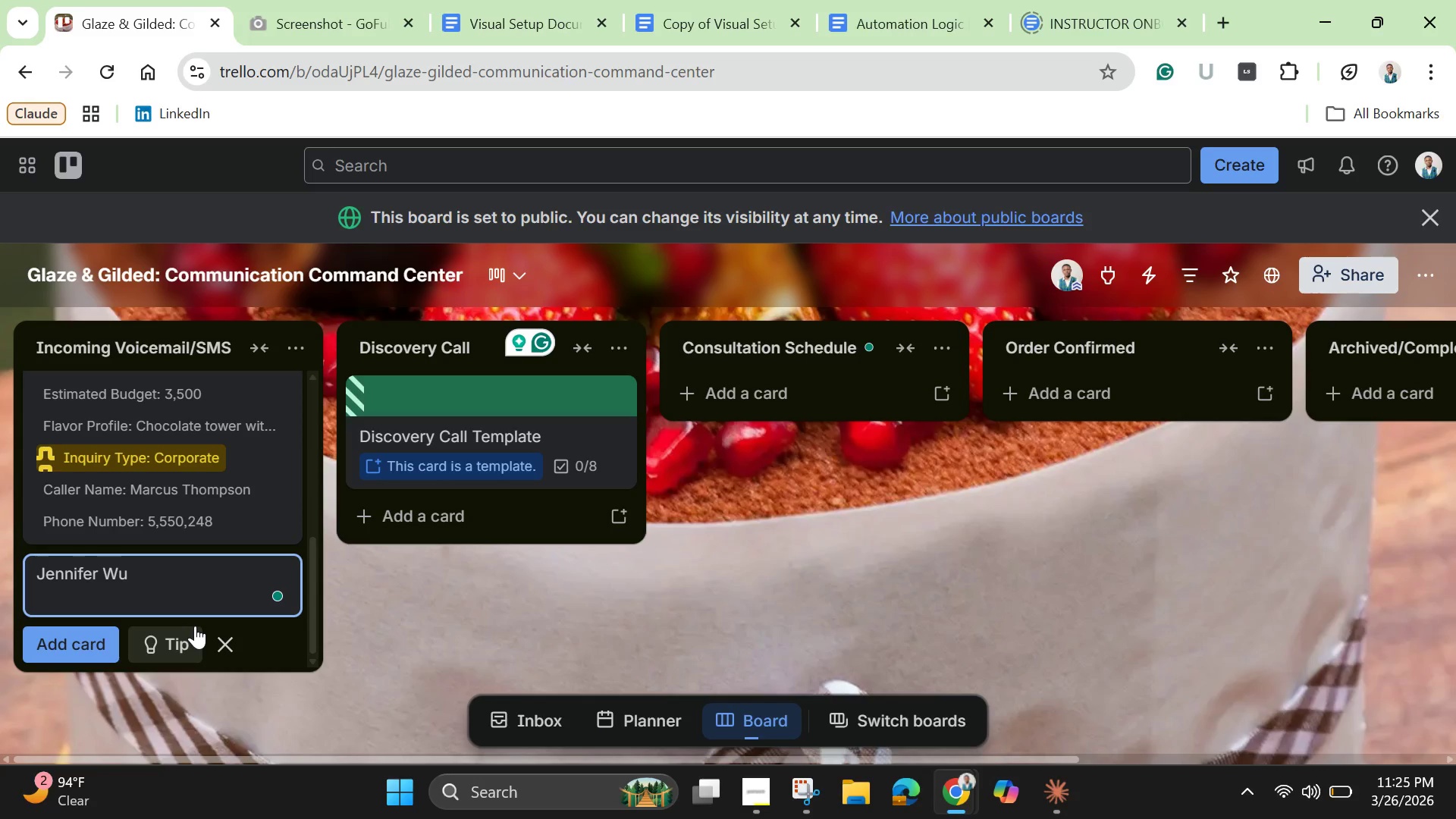 
key(Control+A)
 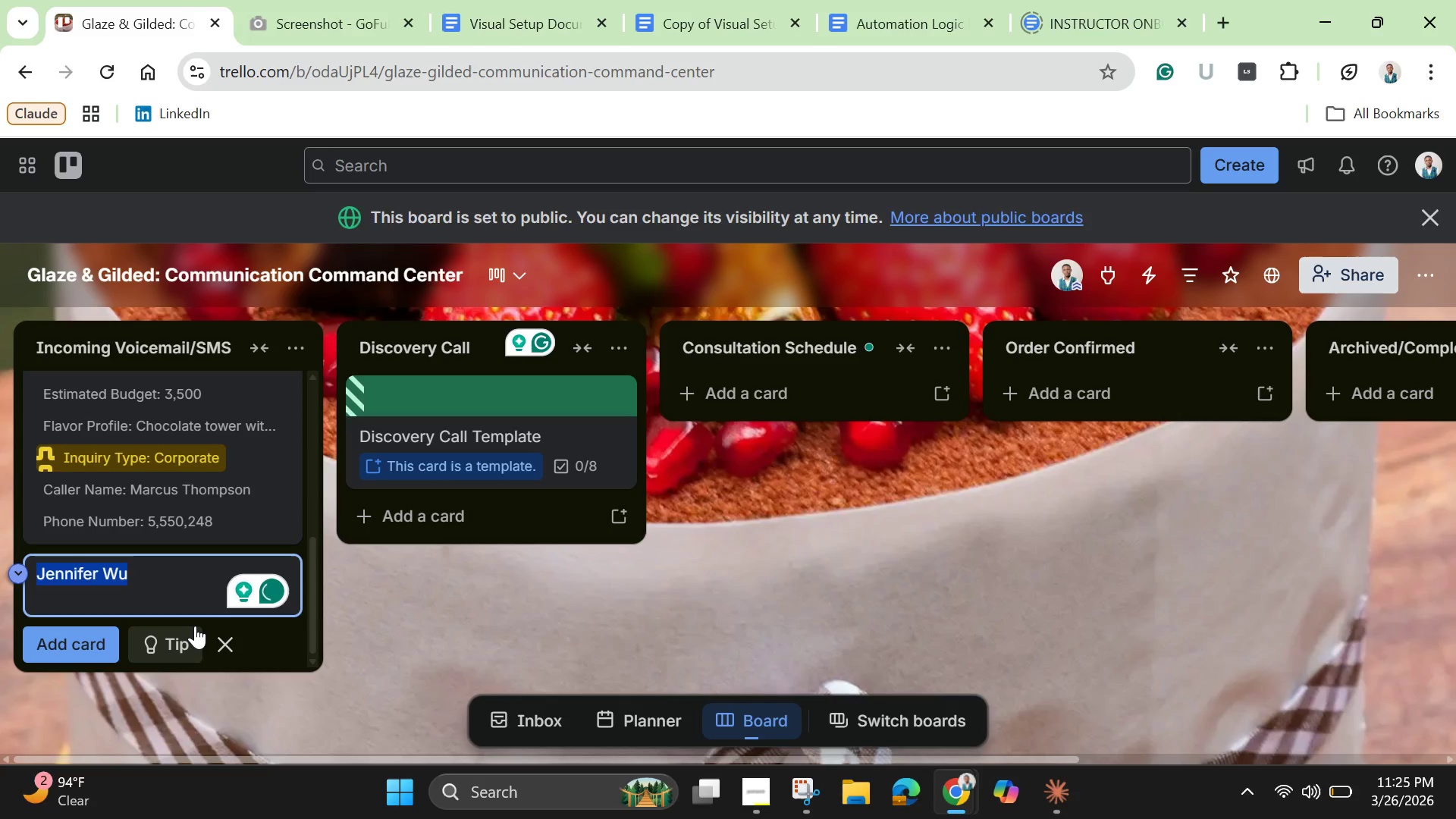 
key(Control+C)
 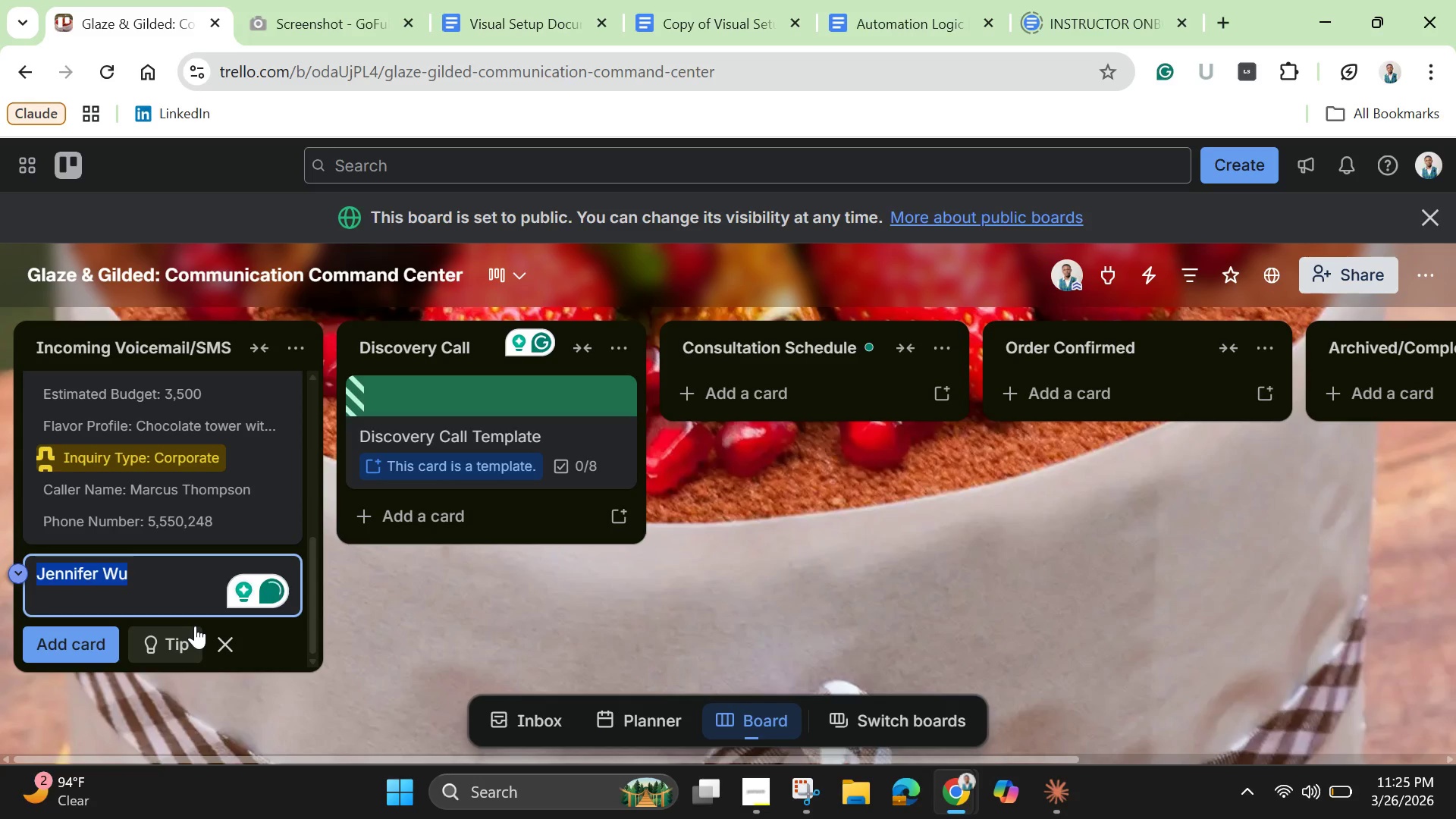 
key(Enter)
 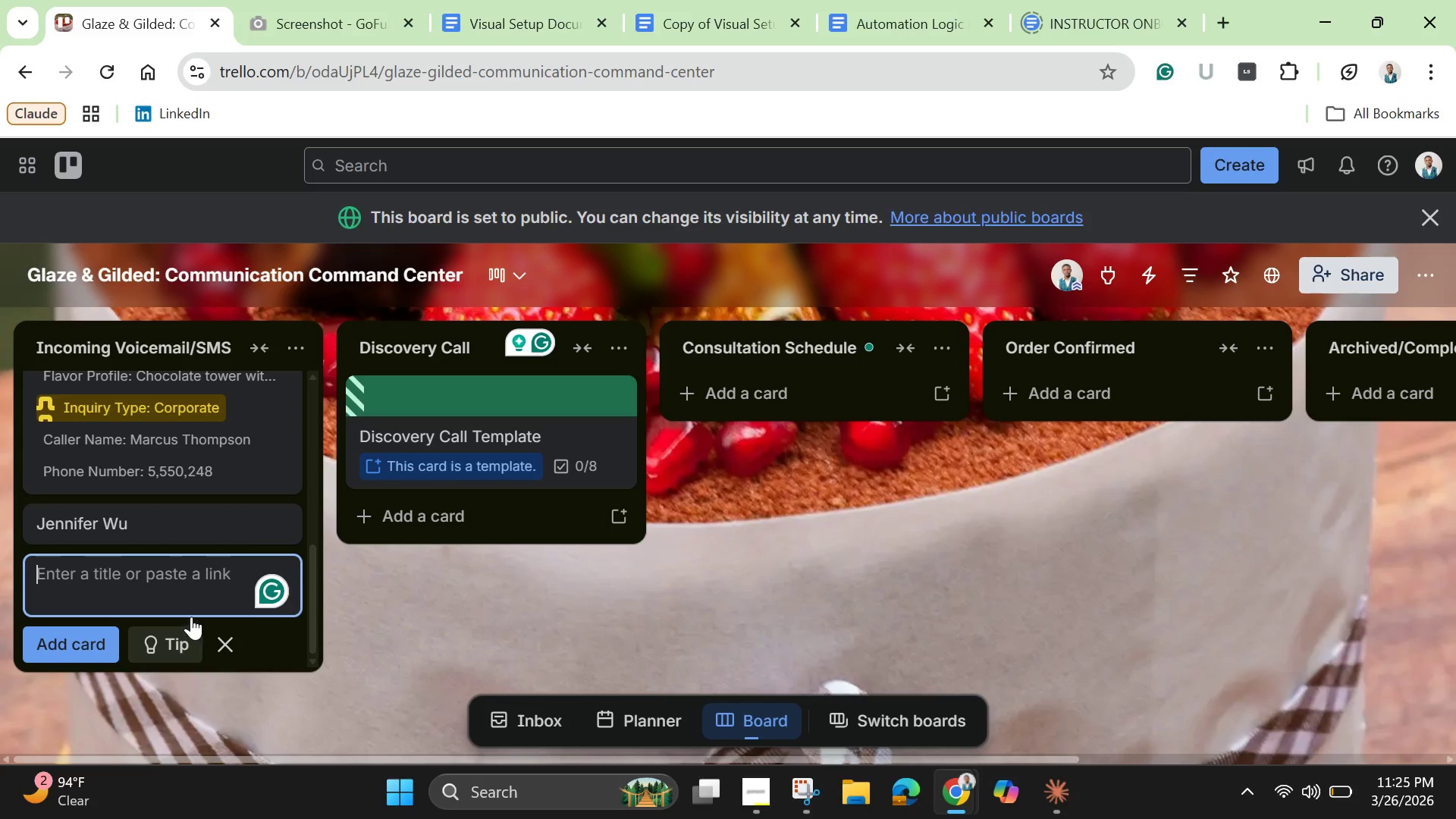 
left_click([165, 570])
 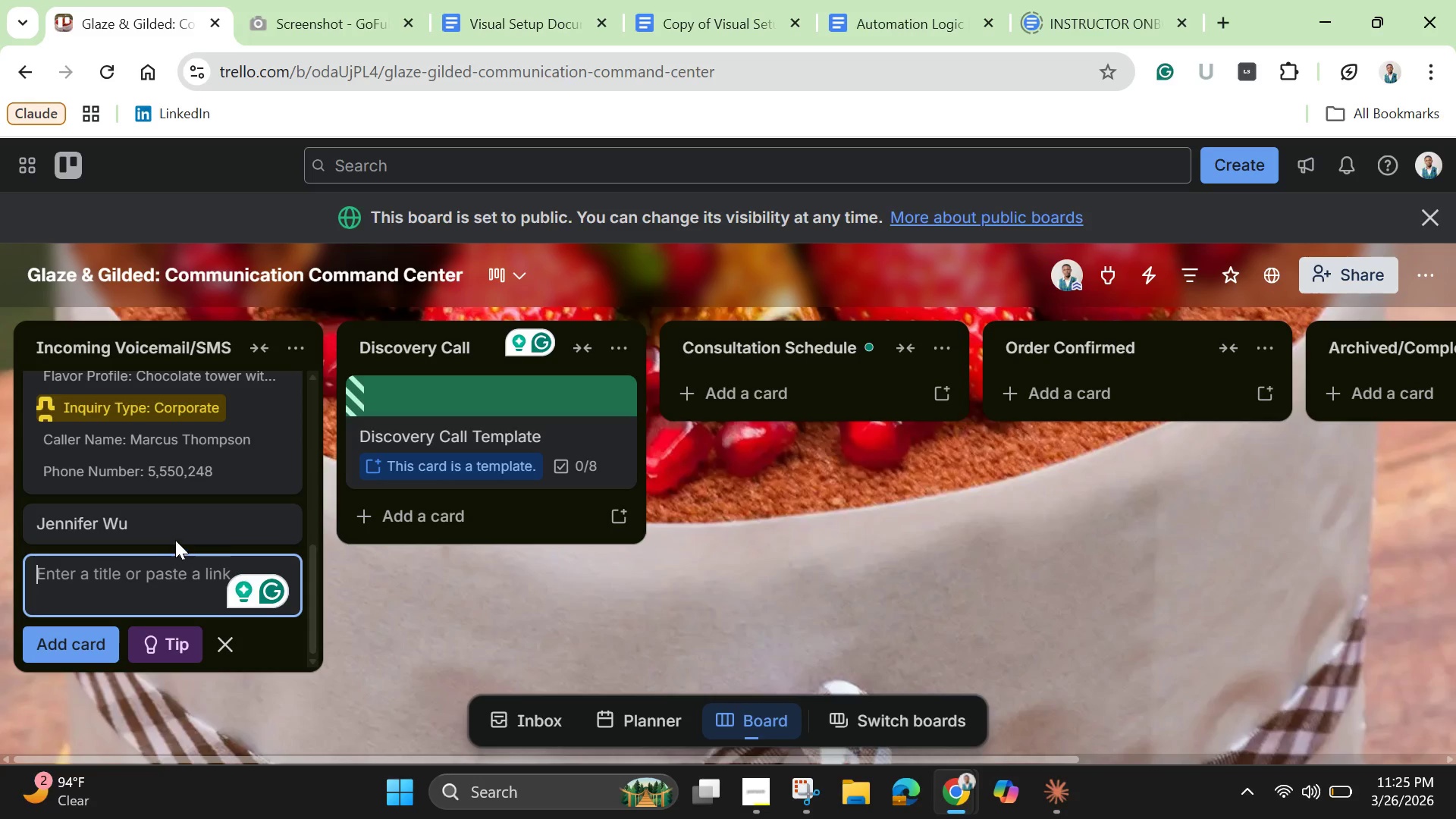 
left_click([178, 531])
 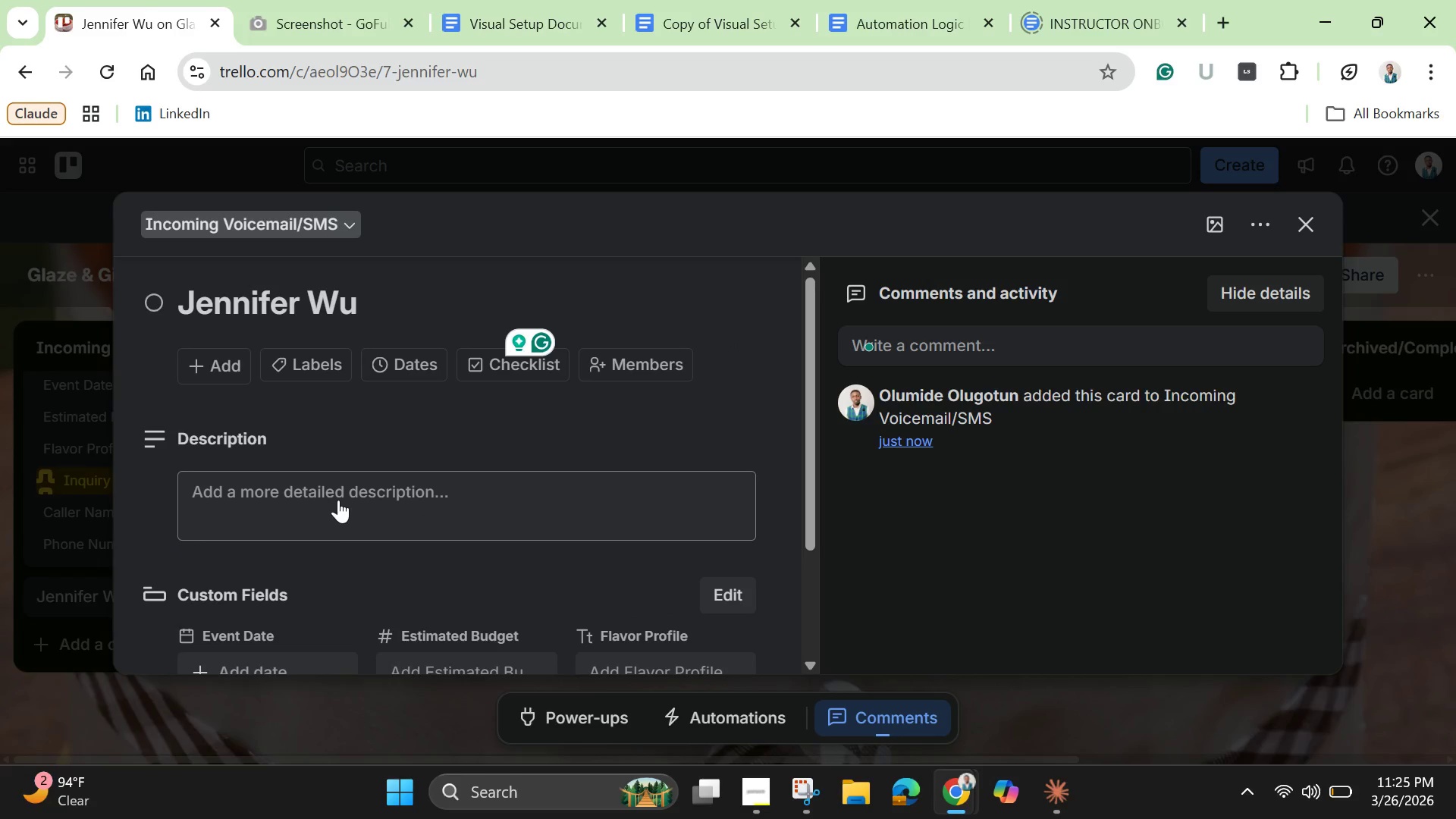 
scroll: coordinate [338, 500], scroll_direction: down, amount: 1.0
 